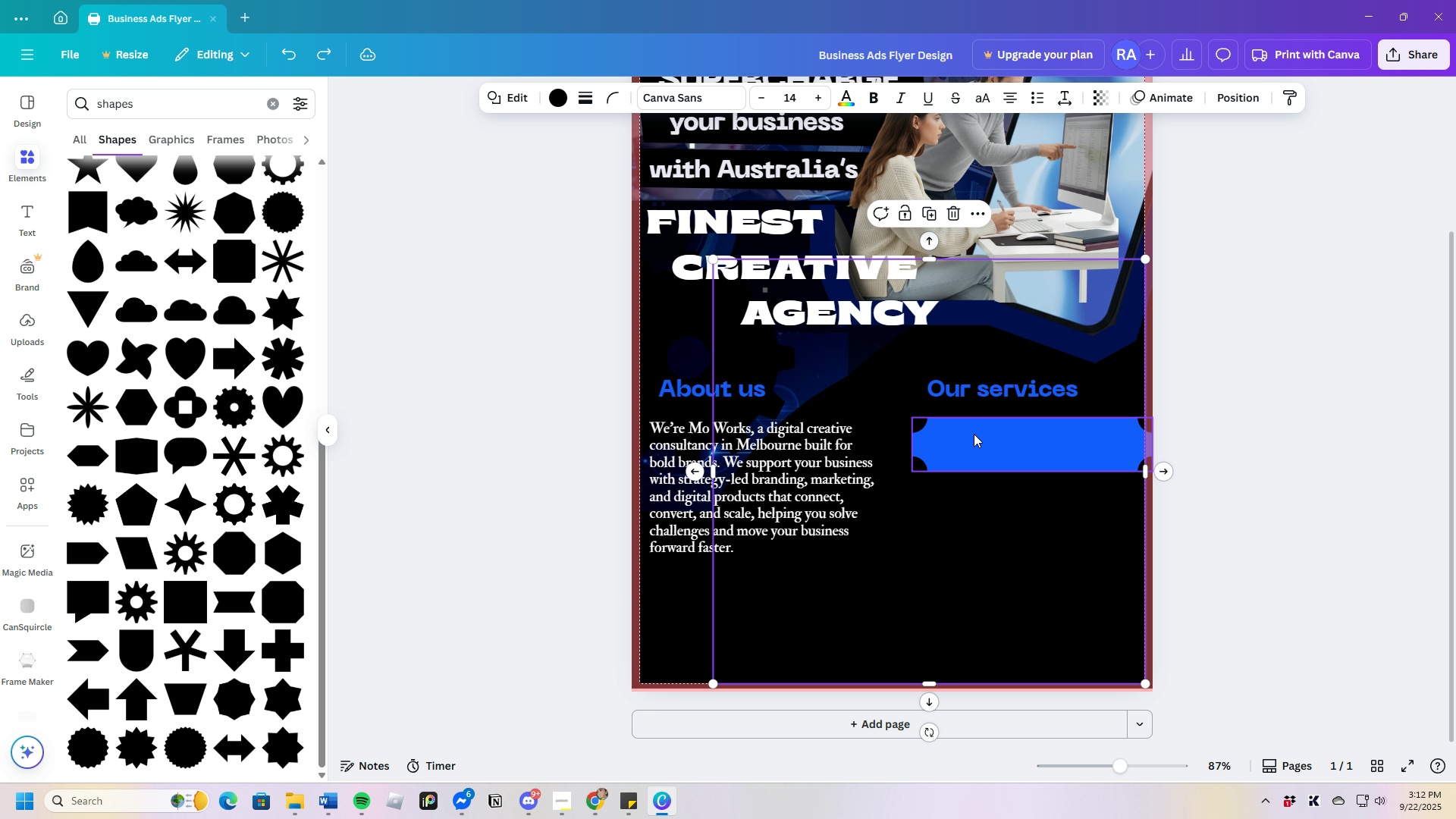 
key(Control+C)
 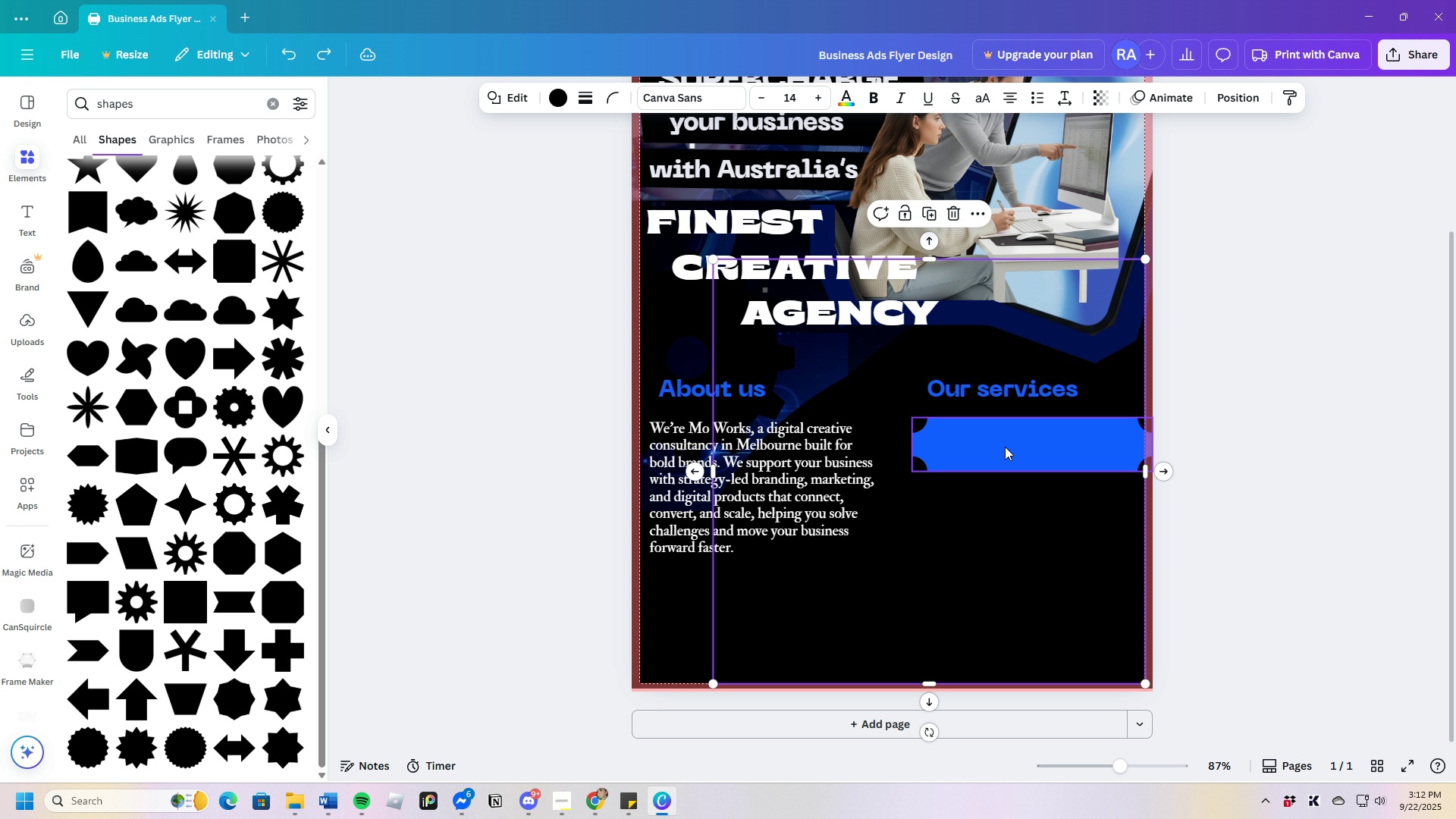 
key(Control+V)
 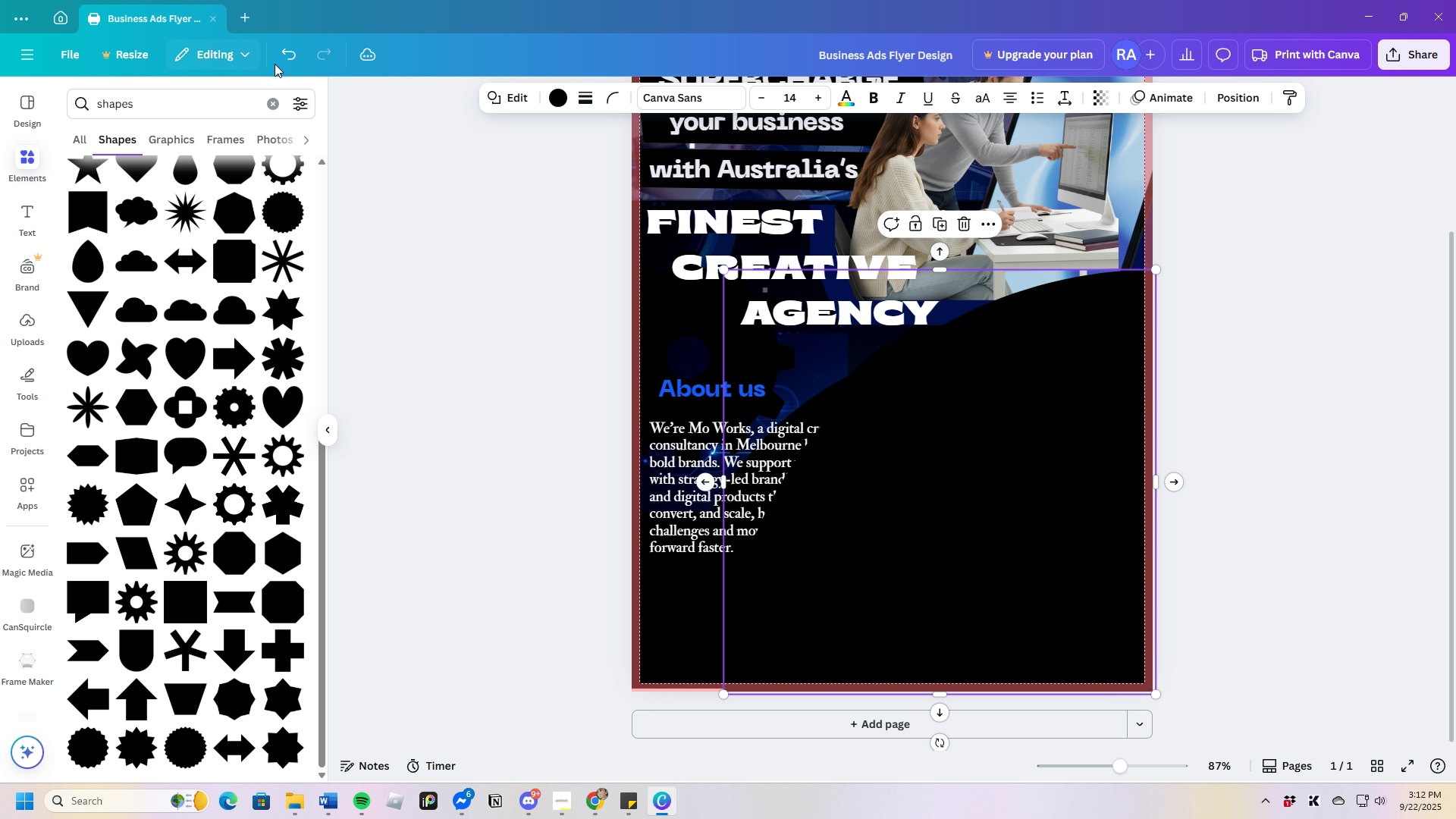 
left_click([282, 58])
 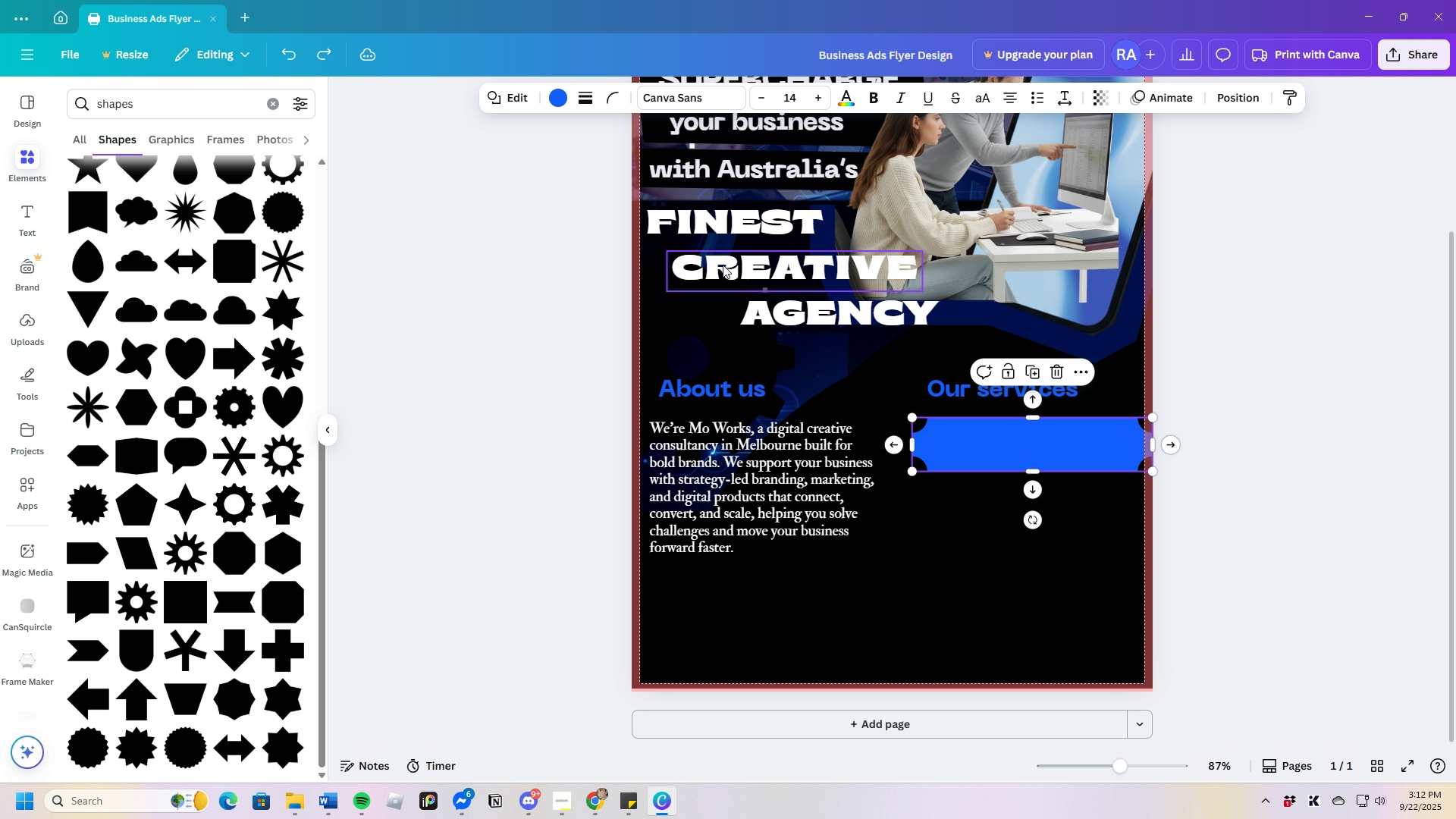 
hold_key(key=ControlLeft, duration=0.5)
 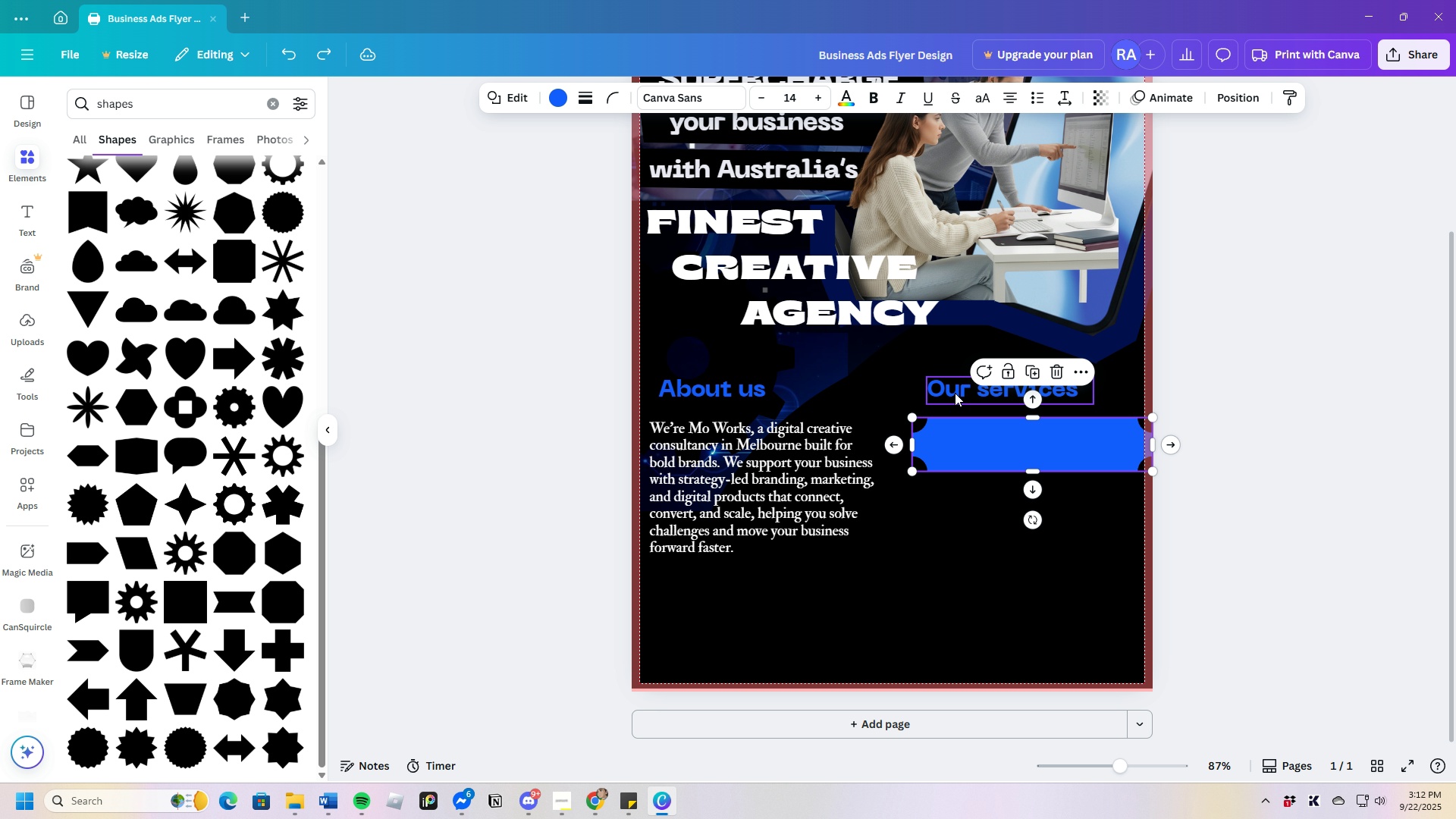 
key(Control+C)
 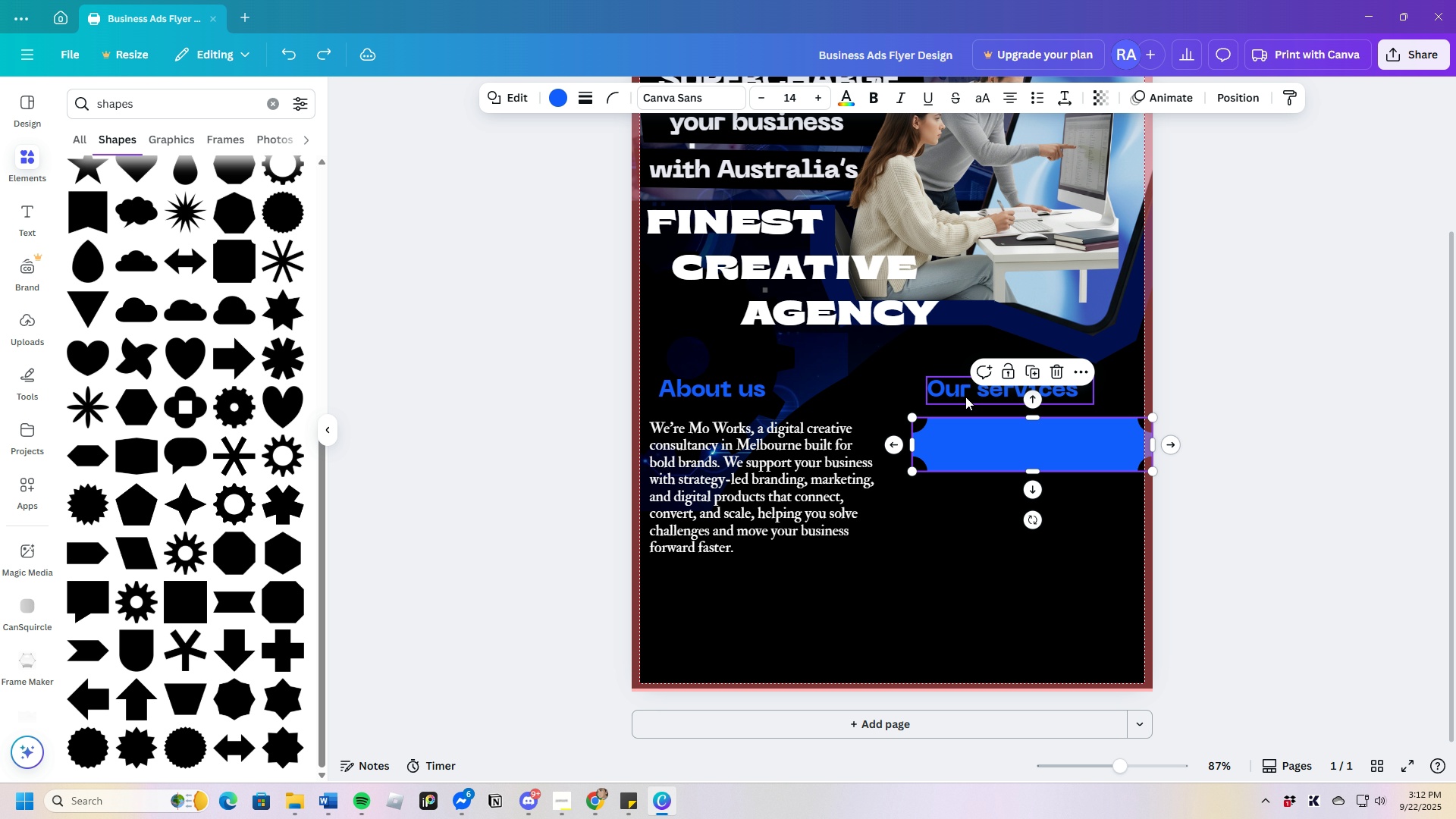 
key(Control+V)
 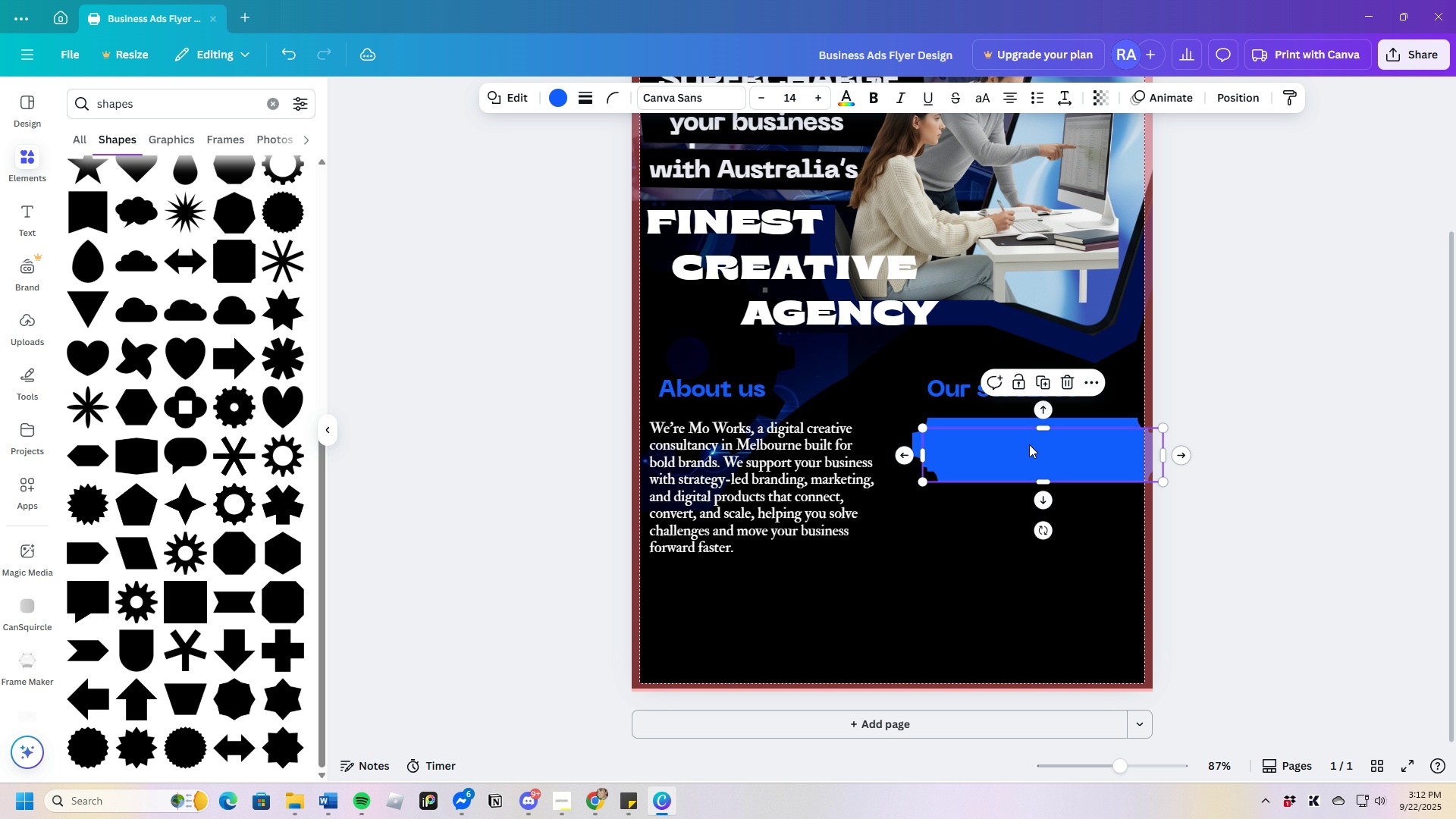 
left_click_drag(start_coordinate=[1030, 444], to_coordinate=[1020, 505])
 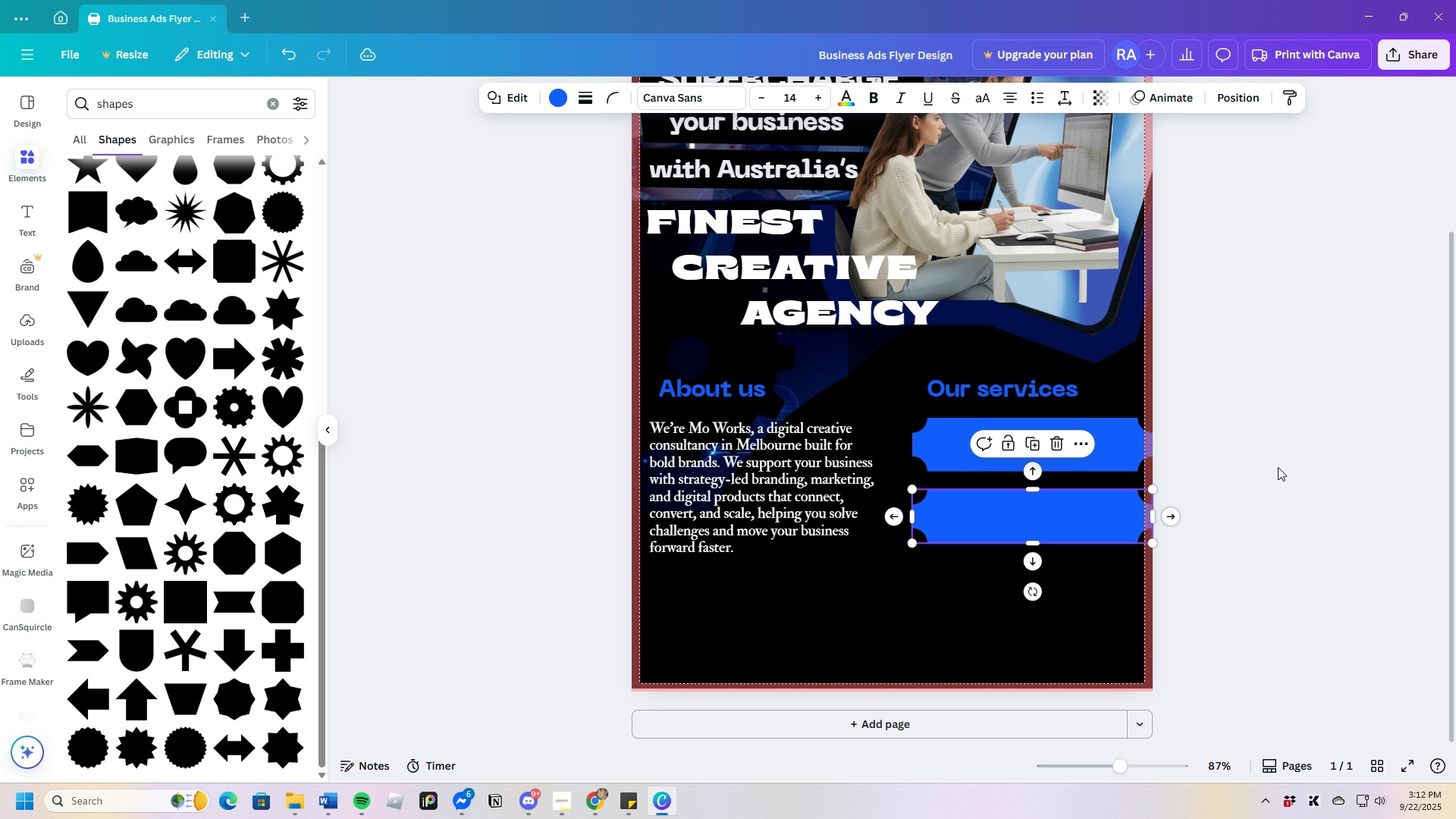 
left_click([1278, 467])
 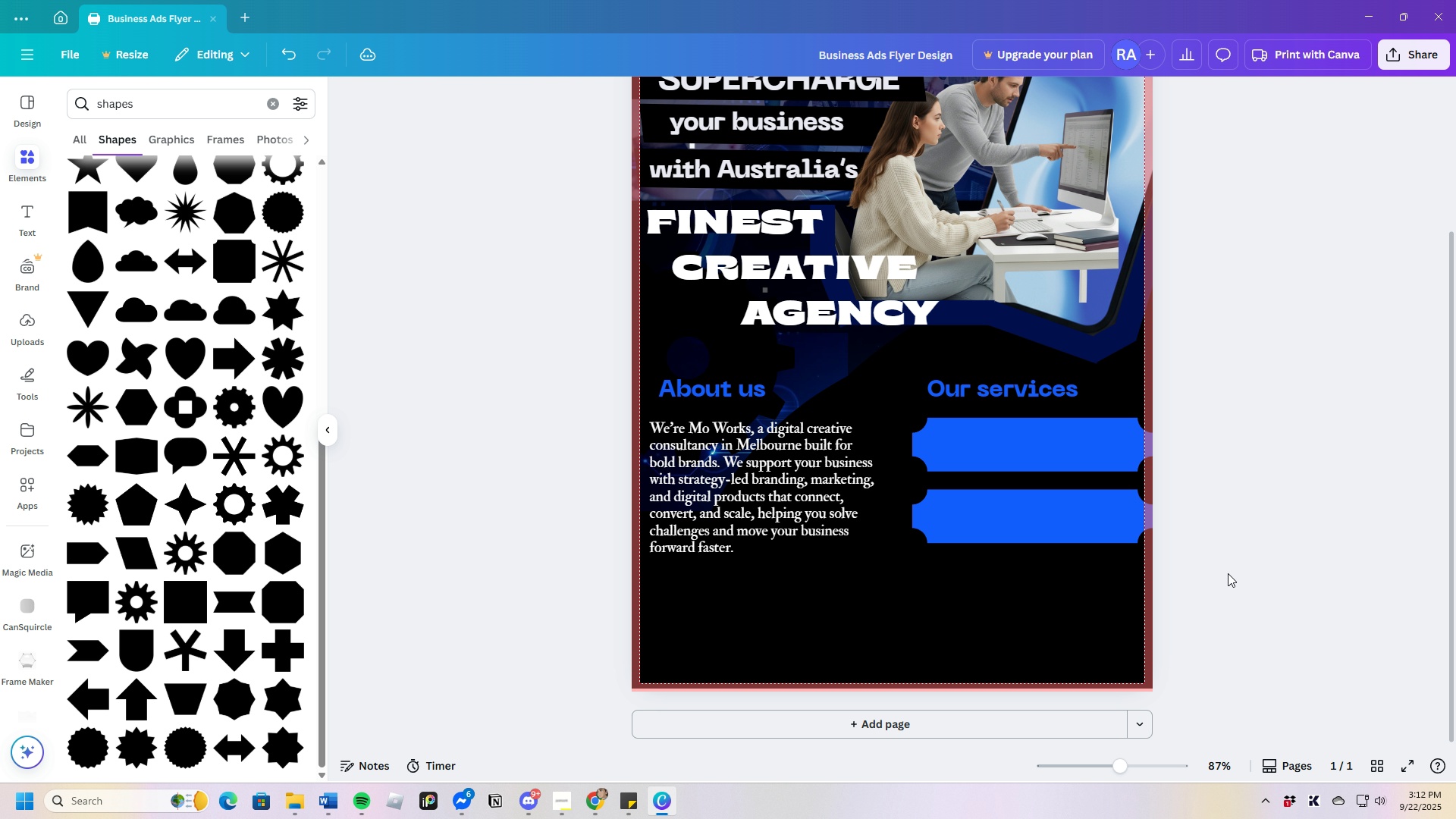 
wait(6.37)
 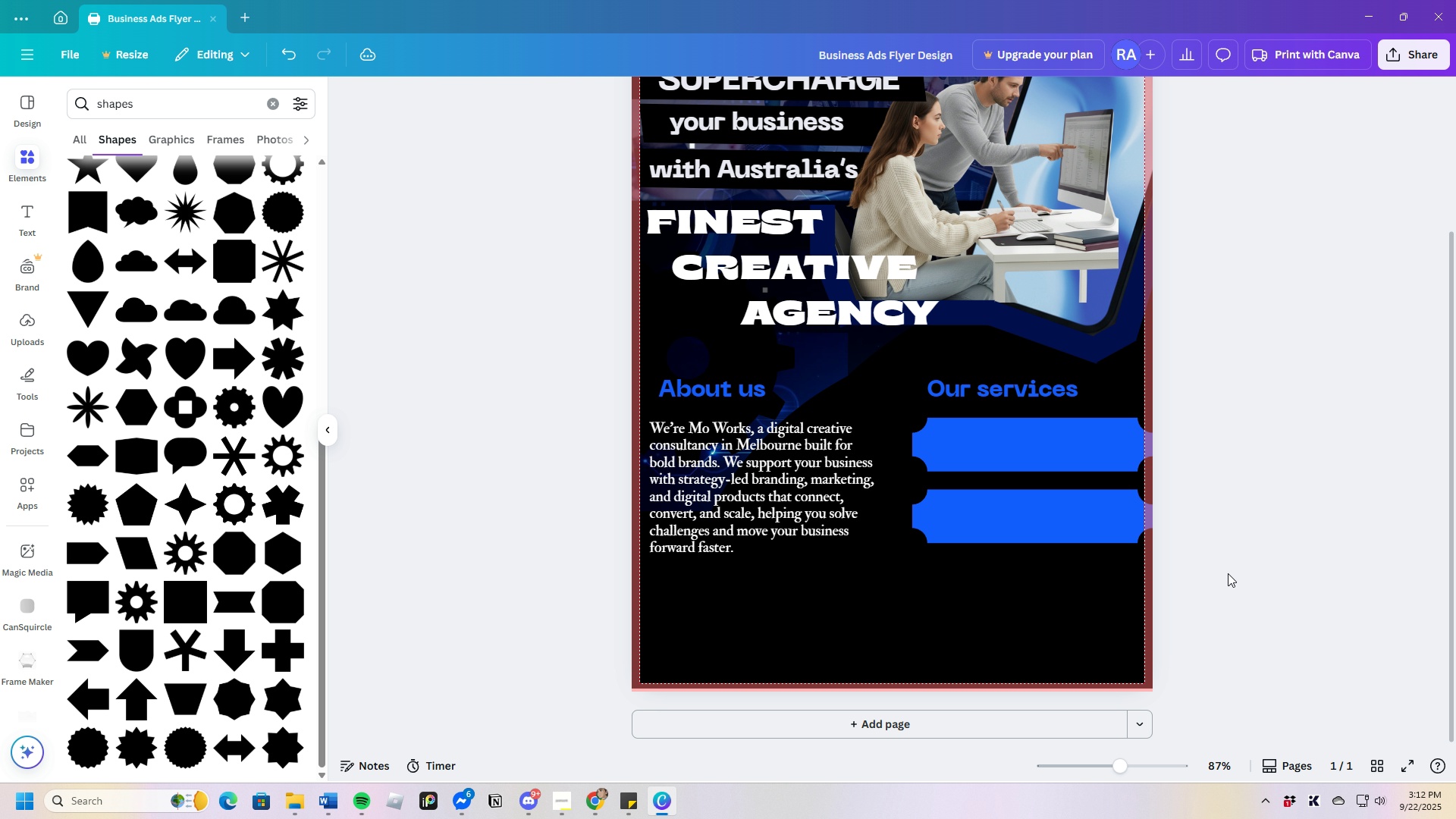 
left_click([1271, 557])
 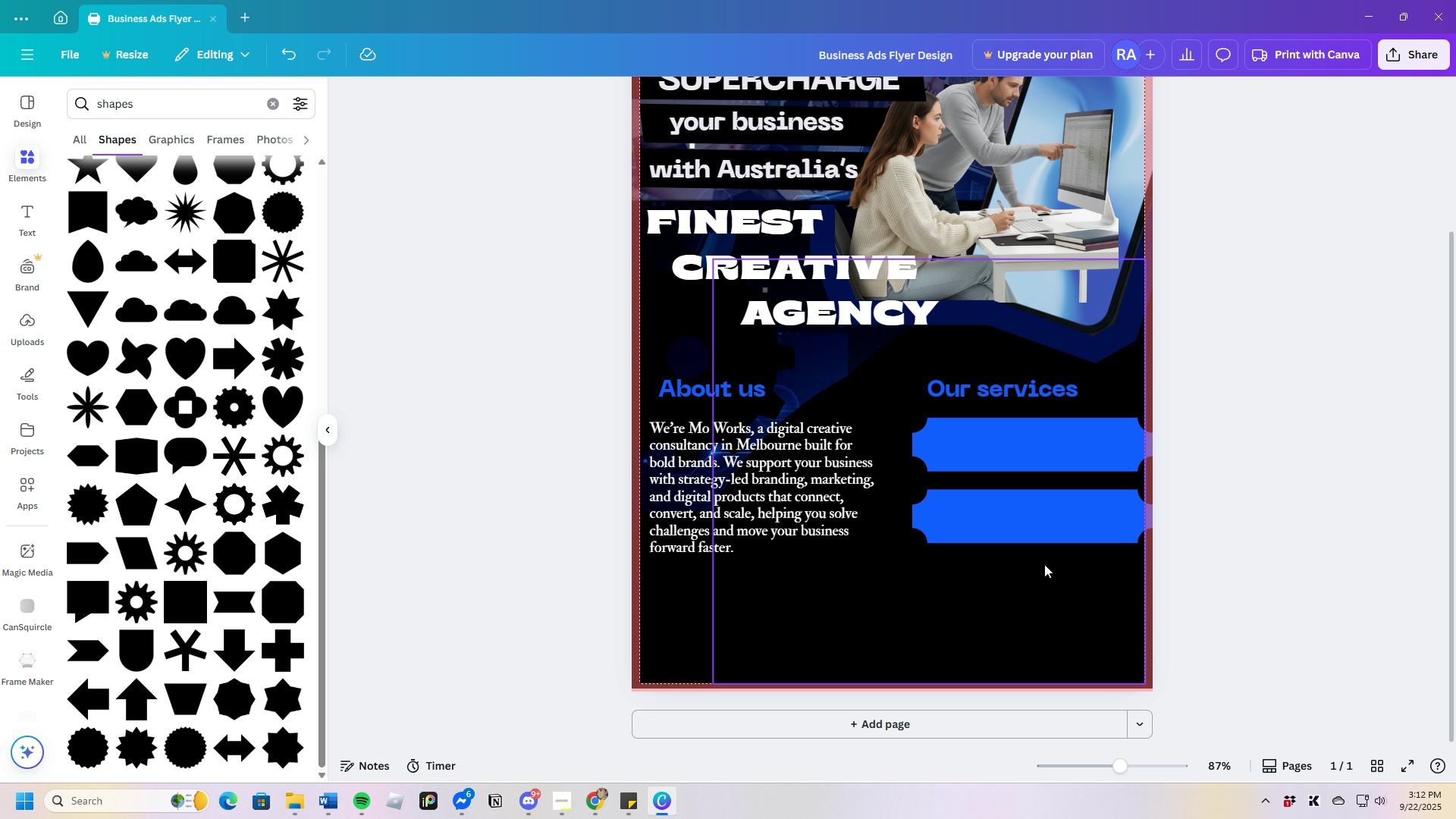 
key(Control+V)
 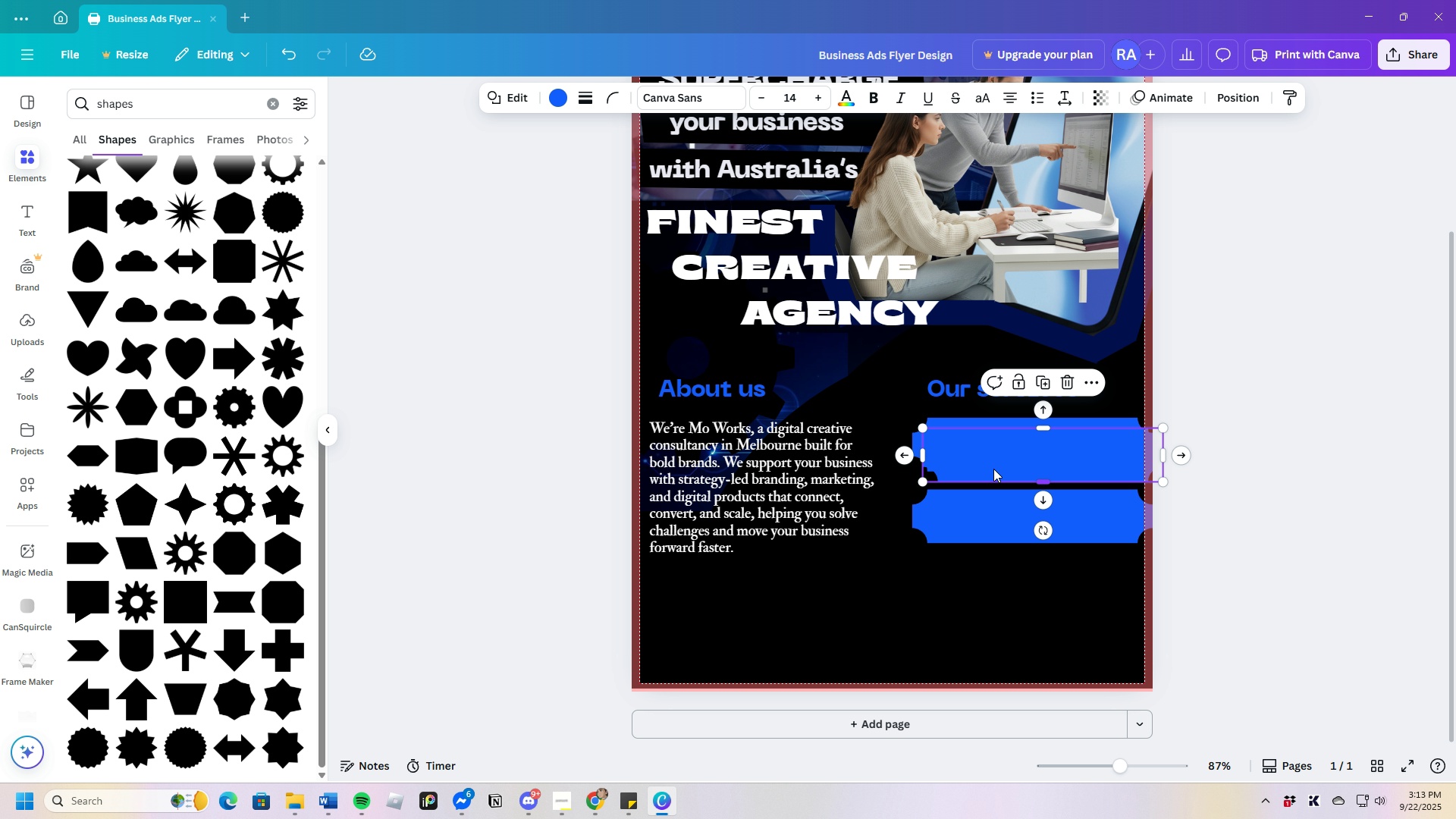 
left_click_drag(start_coordinate=[996, 459], to_coordinate=[993, 592])
 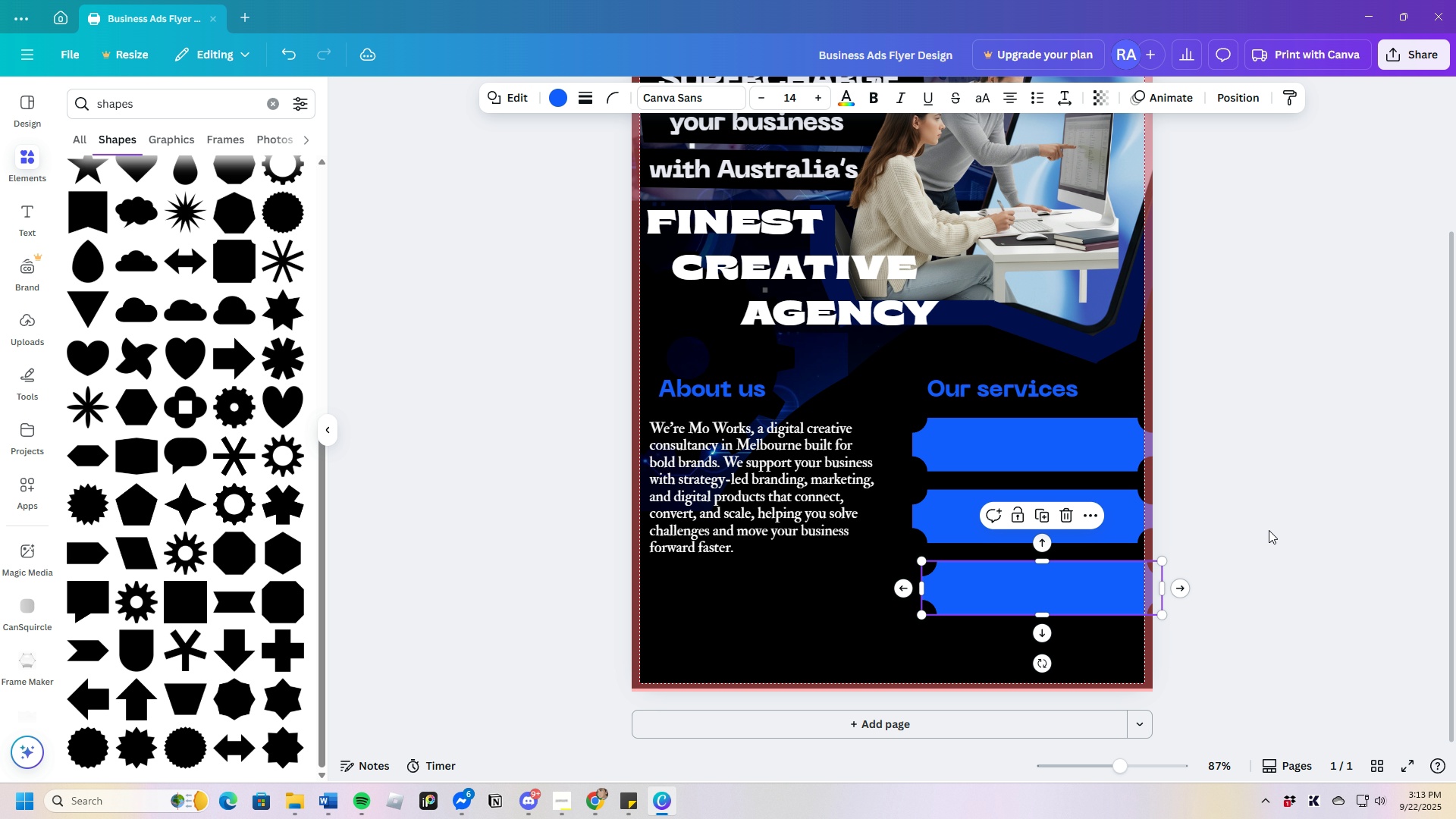 
left_click([1269, 530])
 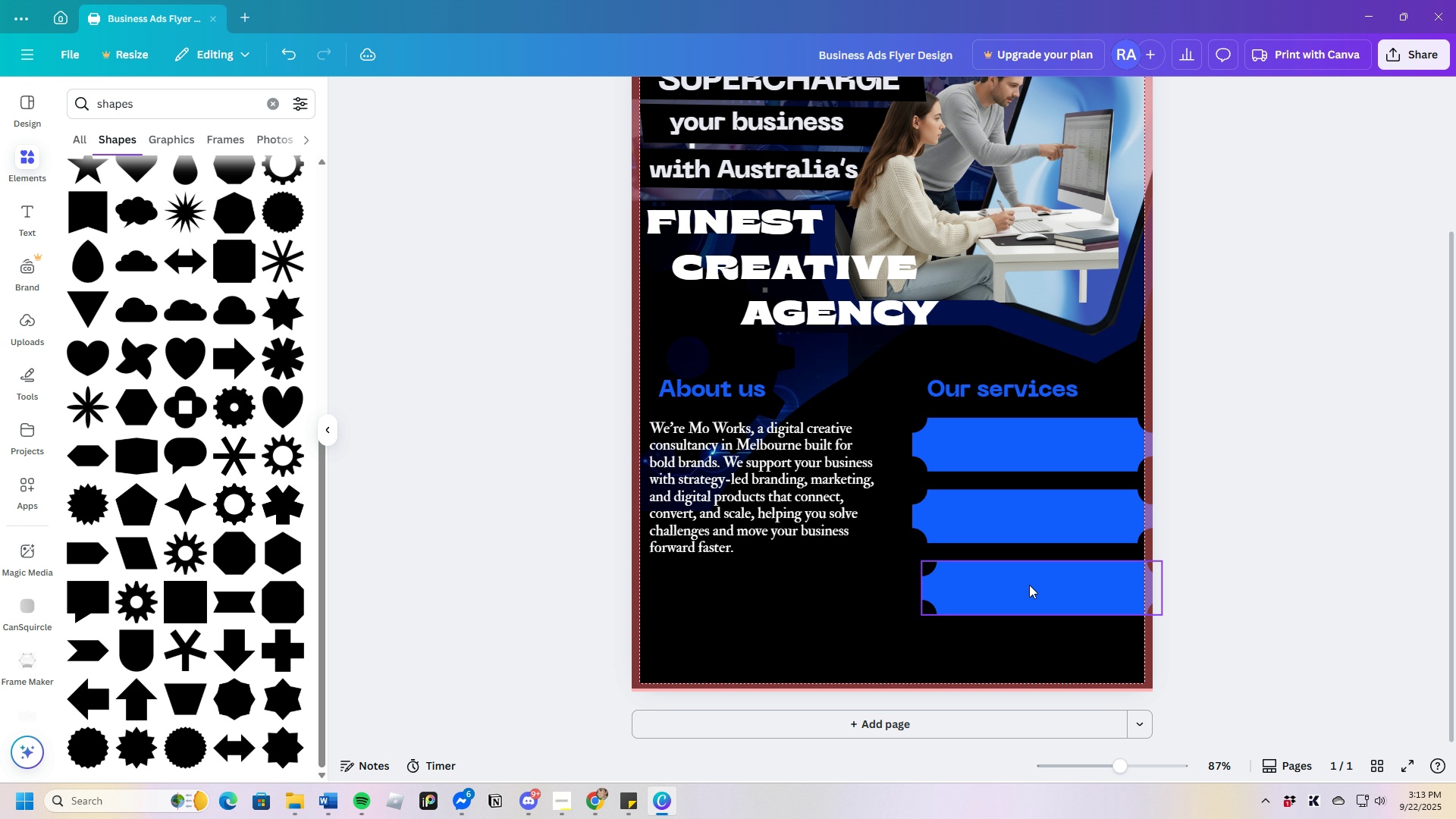 
left_click([1028, 587])
 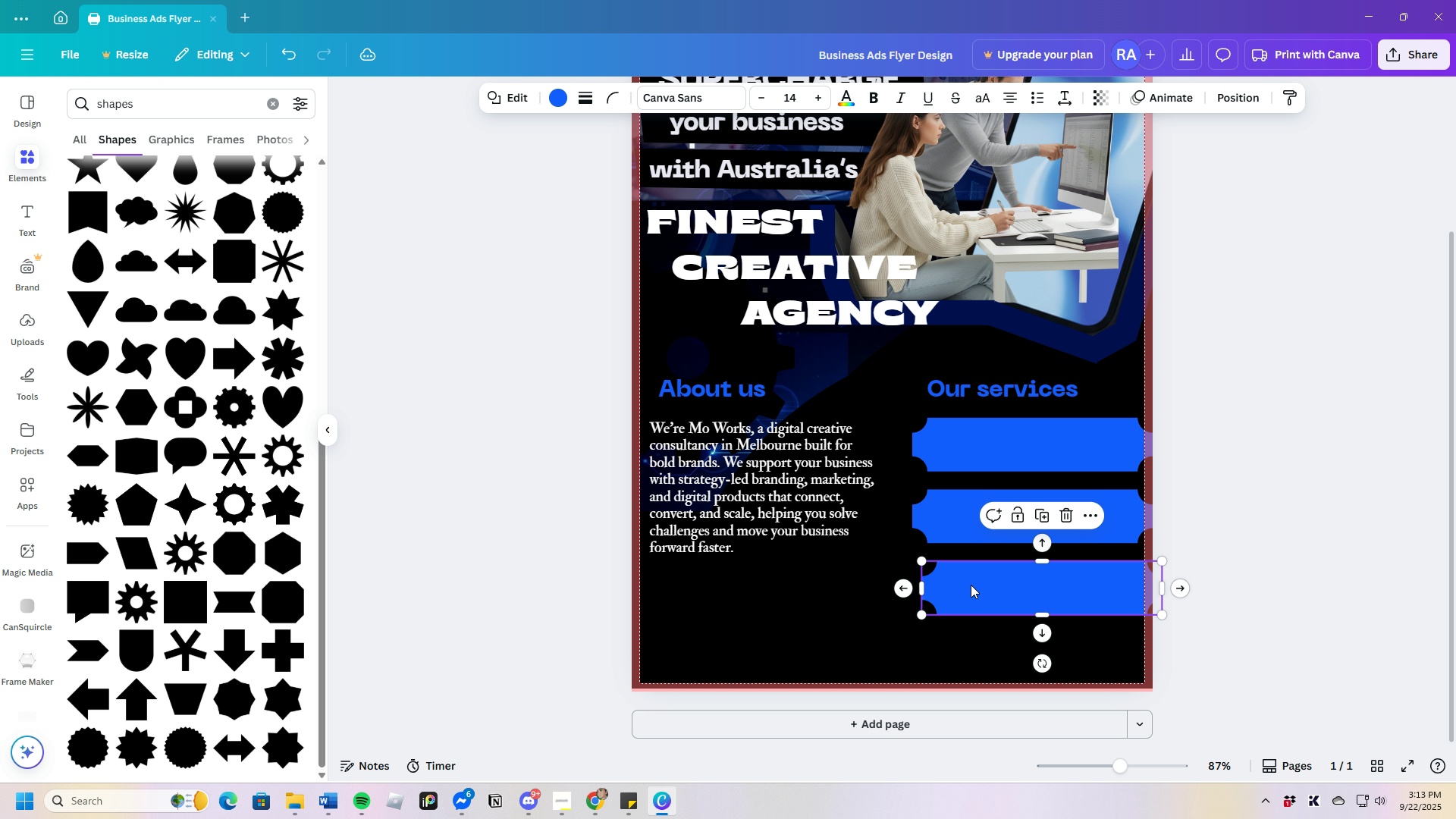 
left_click_drag(start_coordinate=[971, 585], to_coordinate=[966, 585])
 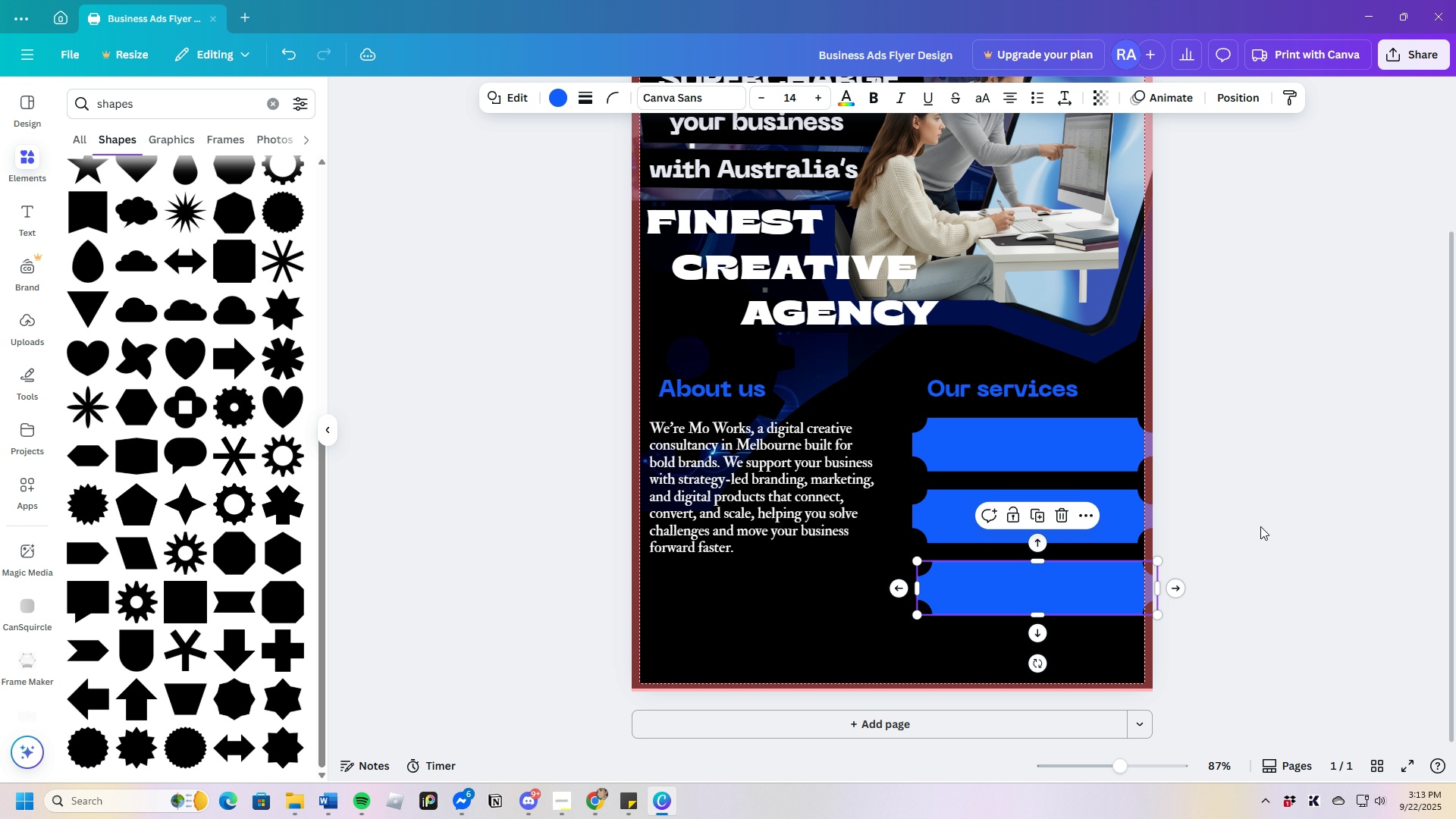 
left_click([1260, 526])
 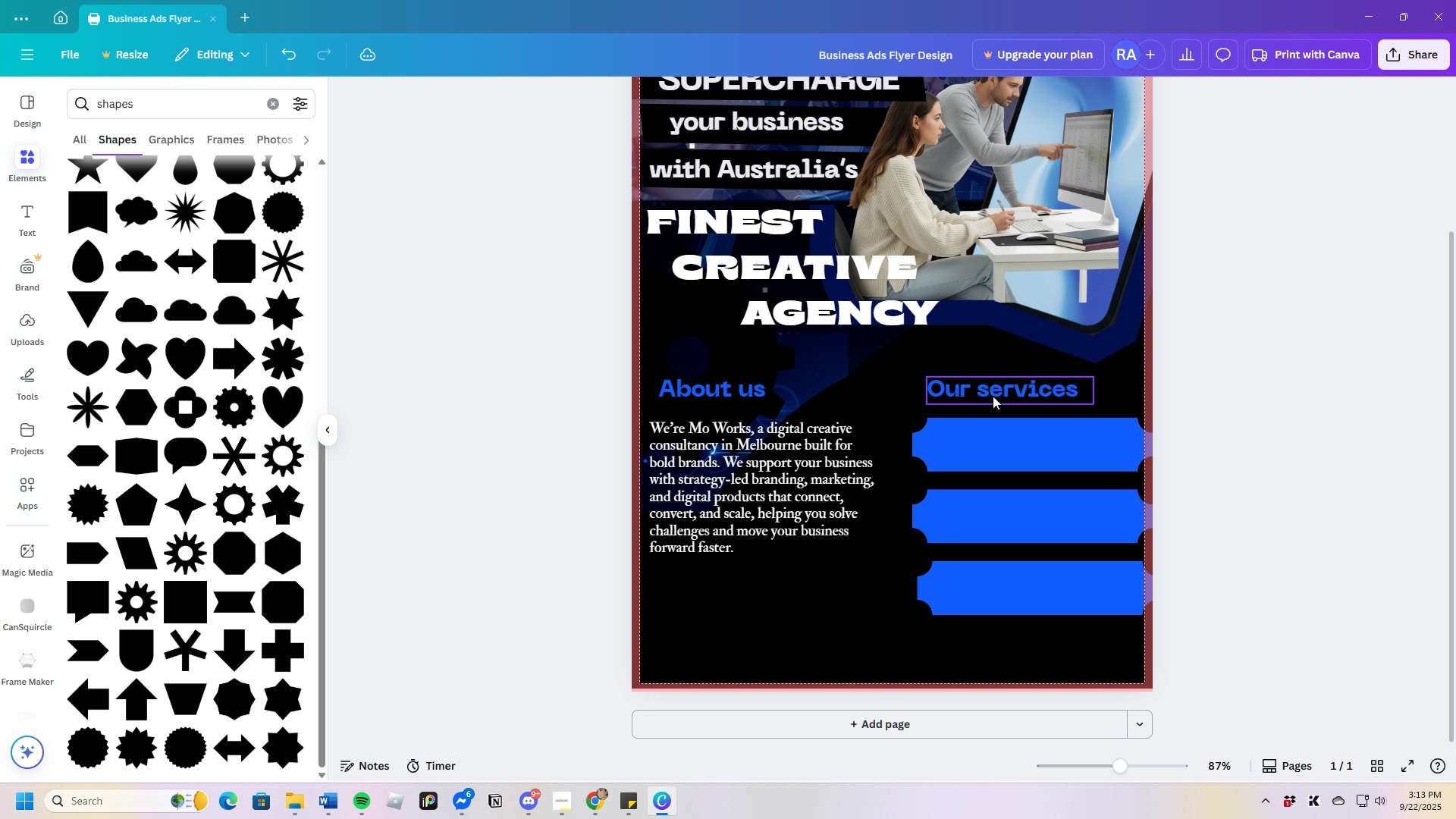 
left_click([994, 394])
 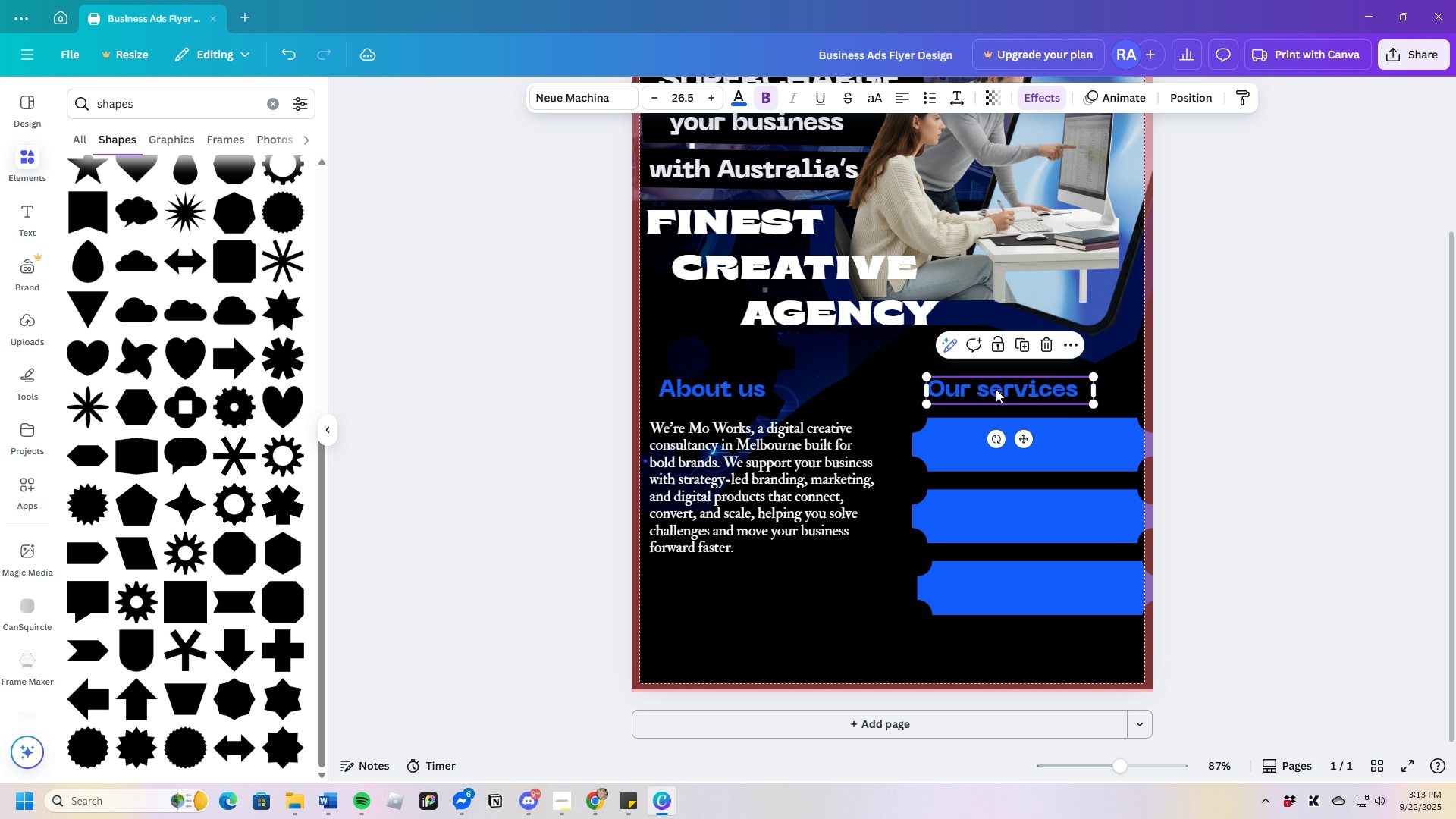 
left_click_drag(start_coordinate=[994, 389], to_coordinate=[1010, 390])
 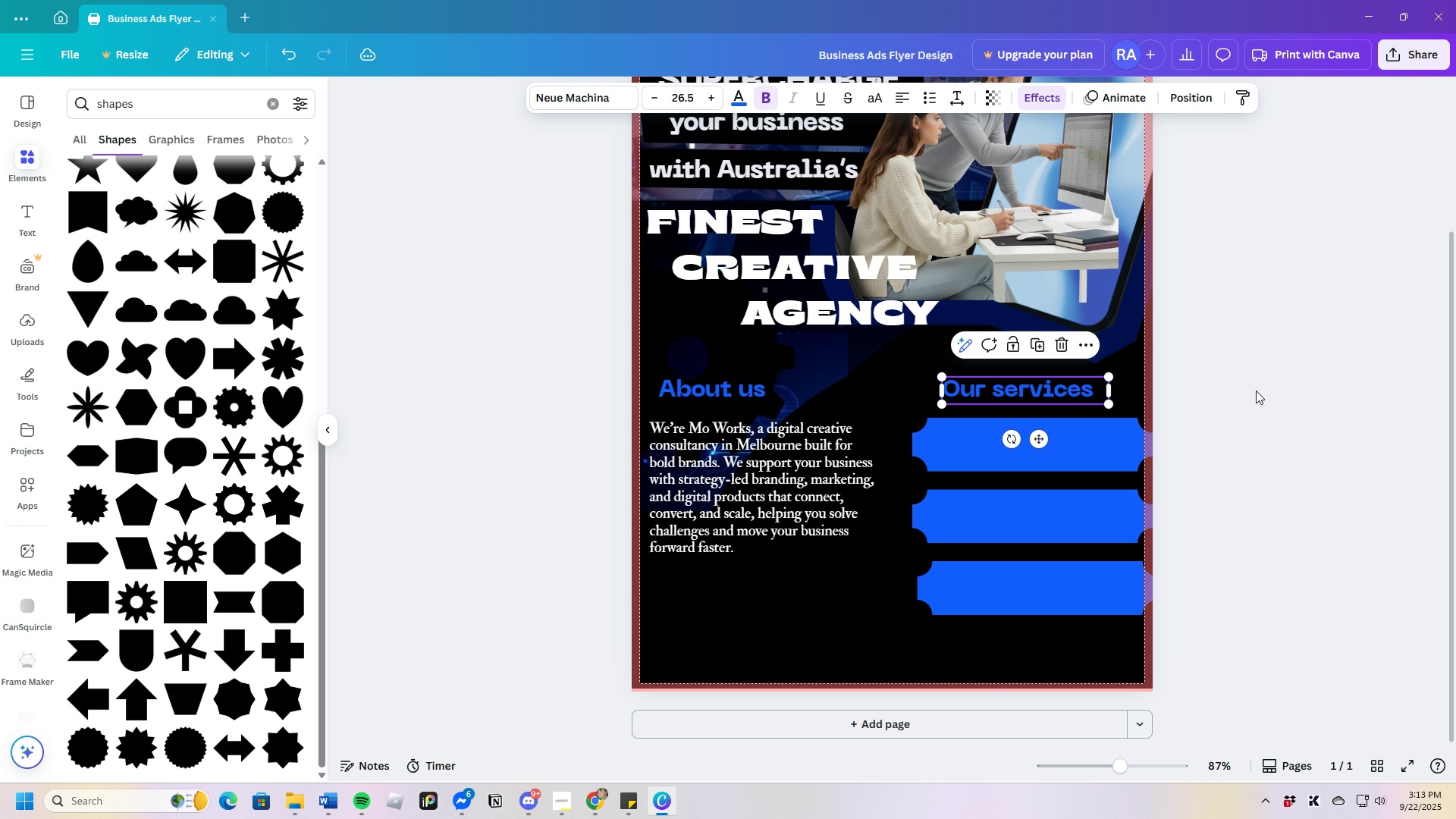 
left_click([1256, 391])
 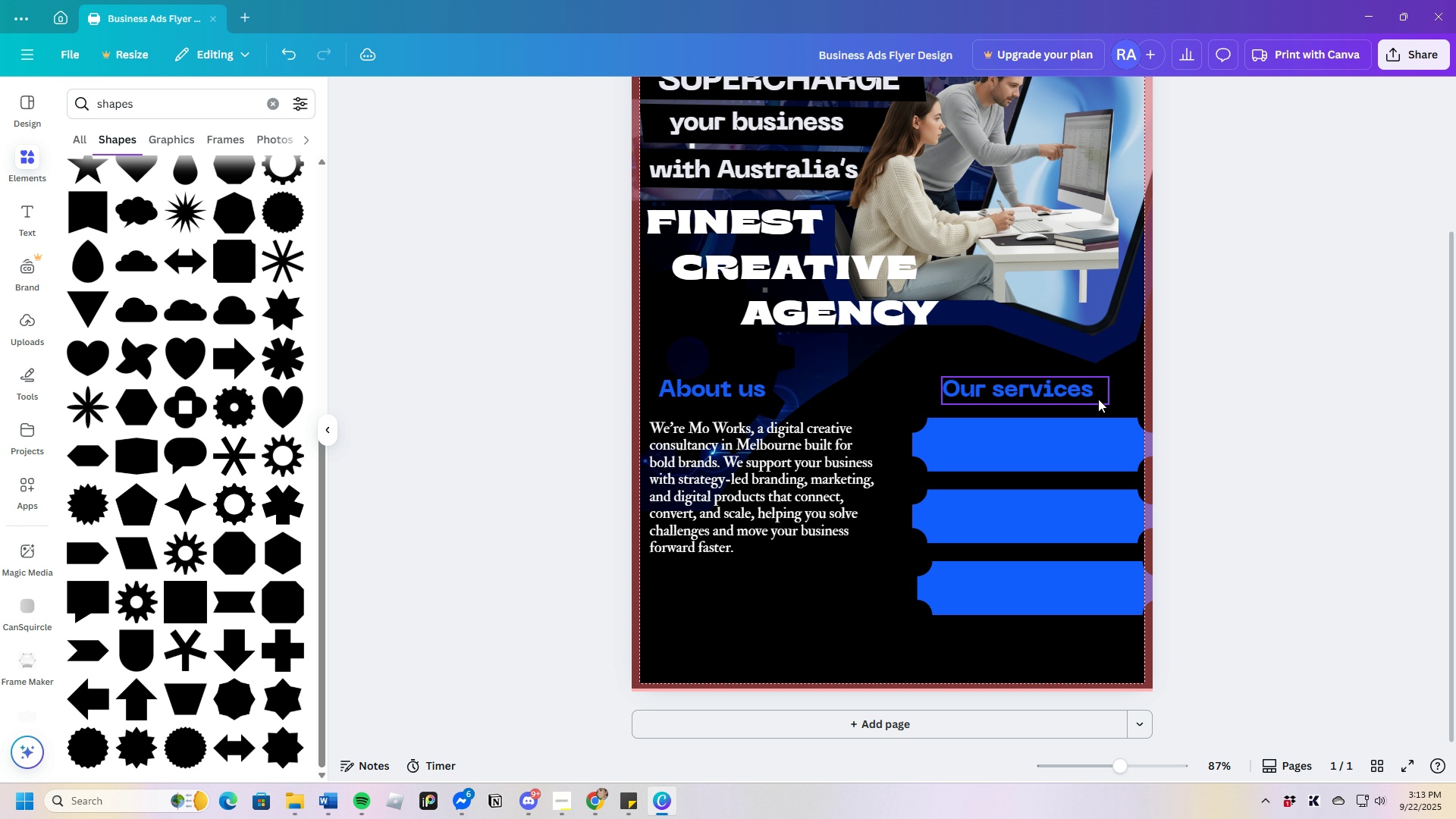 
left_click_drag(start_coordinate=[1052, 389], to_coordinate=[1072, 385])
 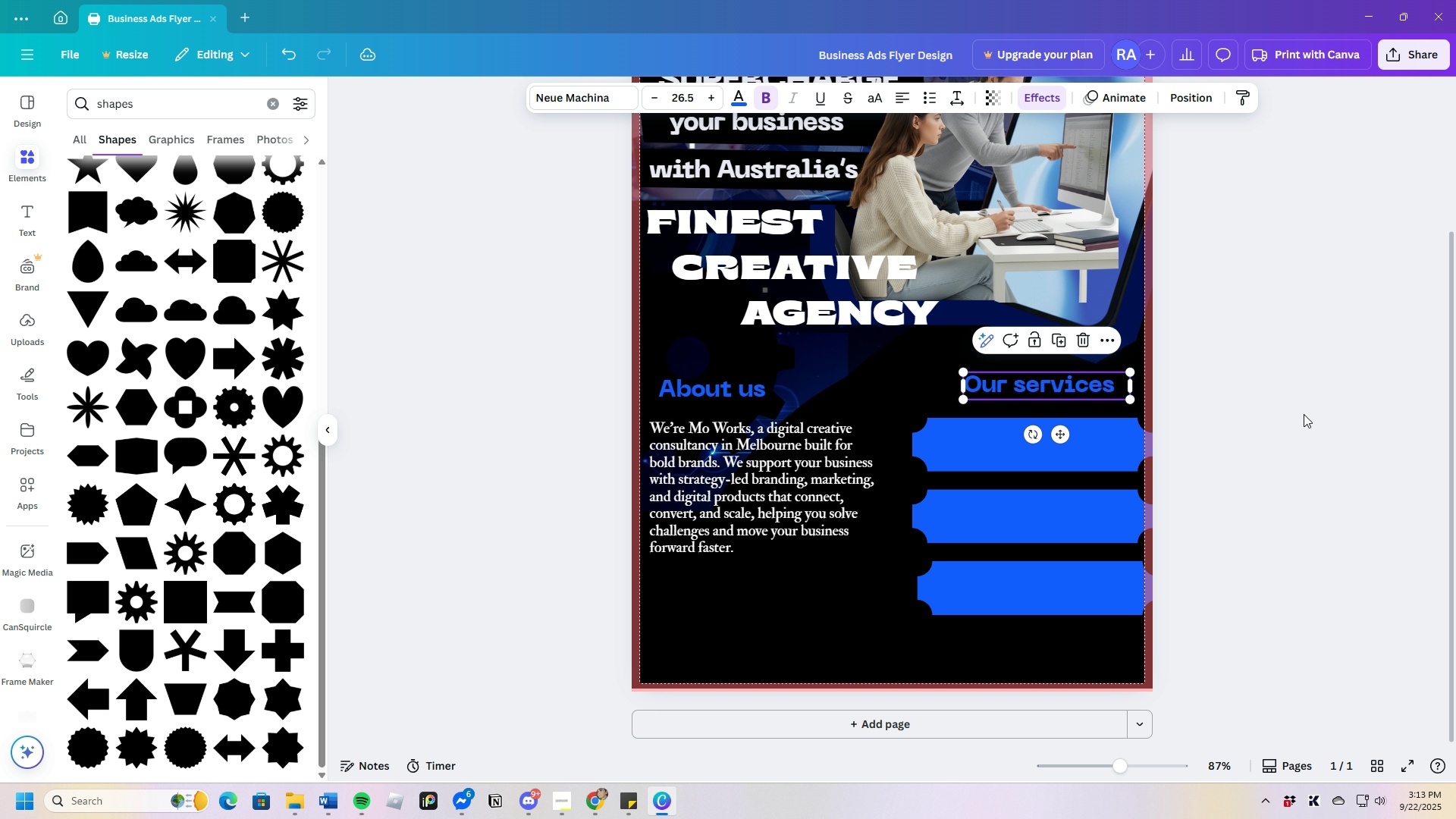 
left_click([1304, 414])
 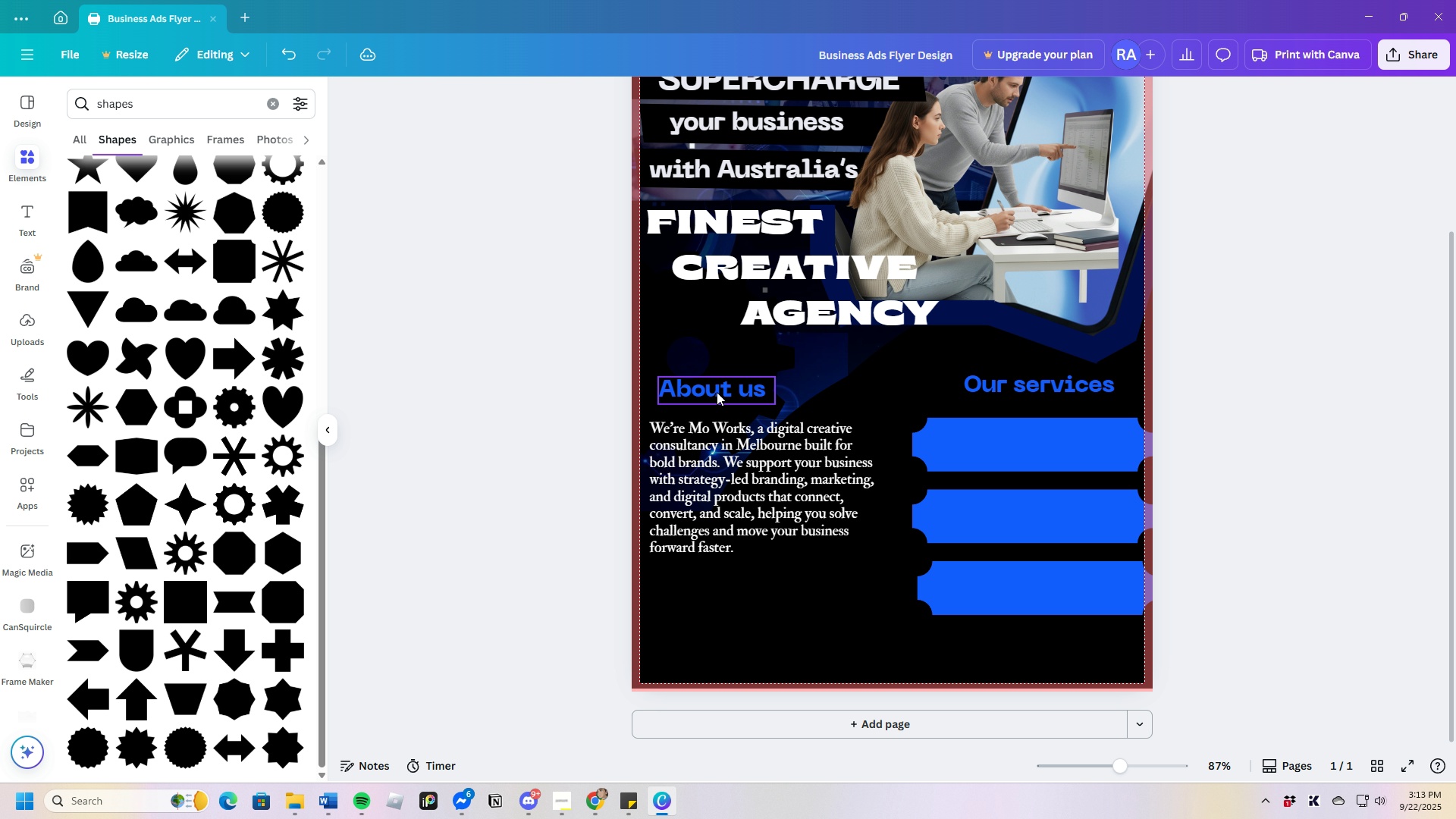 
left_click([716, 391])
 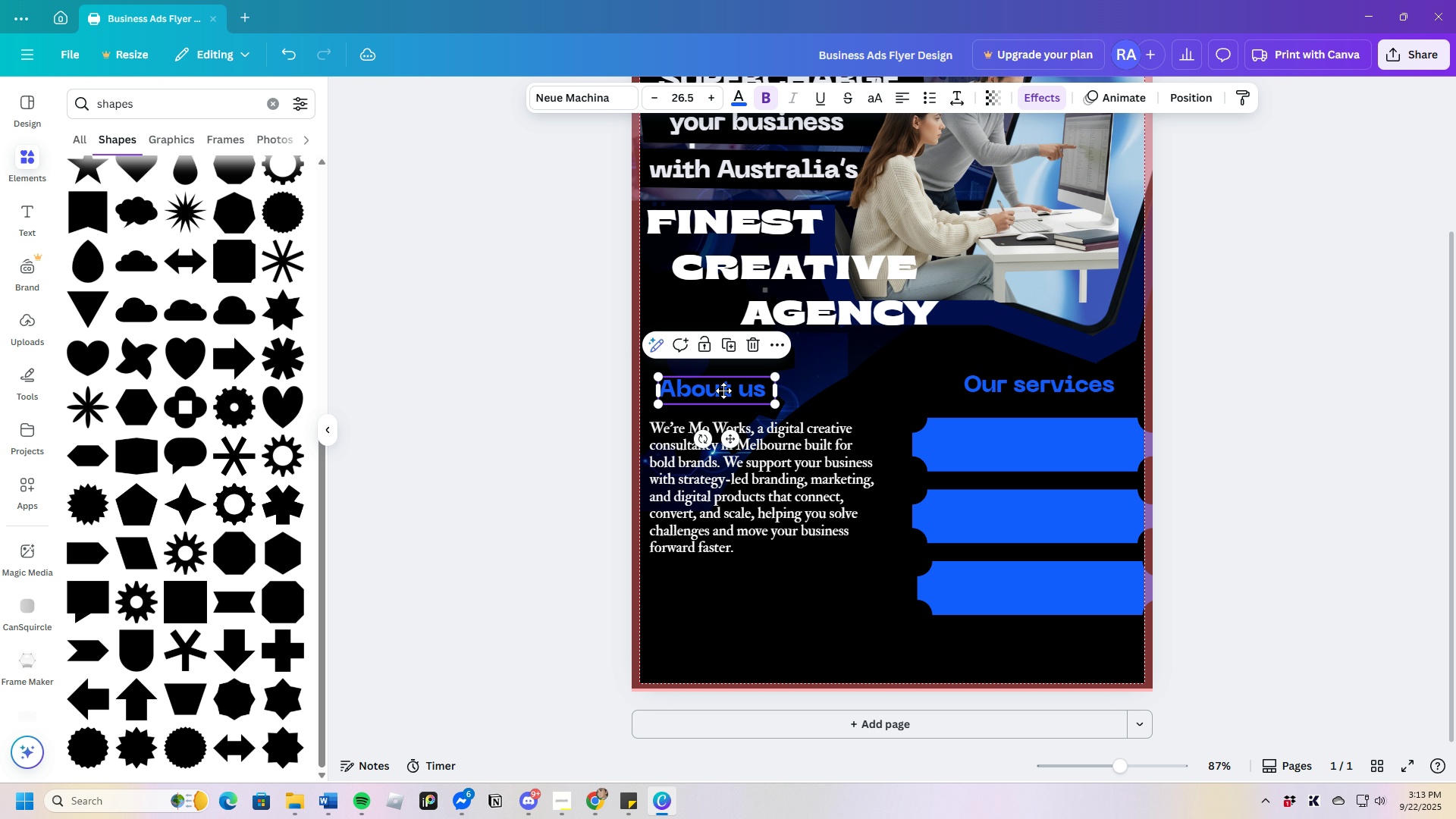 
left_click_drag(start_coordinate=[716, 391], to_coordinate=[742, 392])
 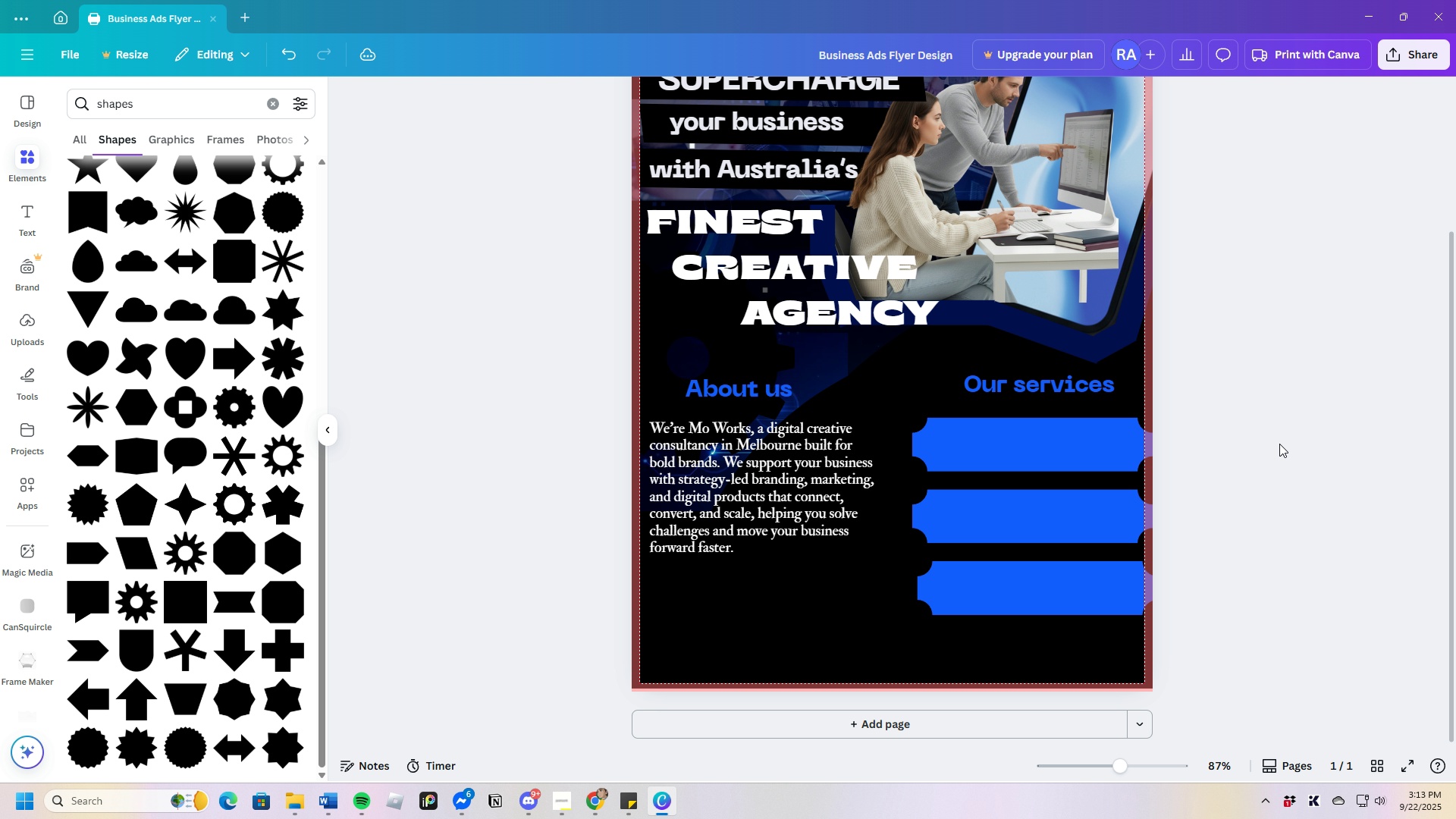 
scroll: coordinate [802, 501], scroll_direction: up, amount: 1.0
 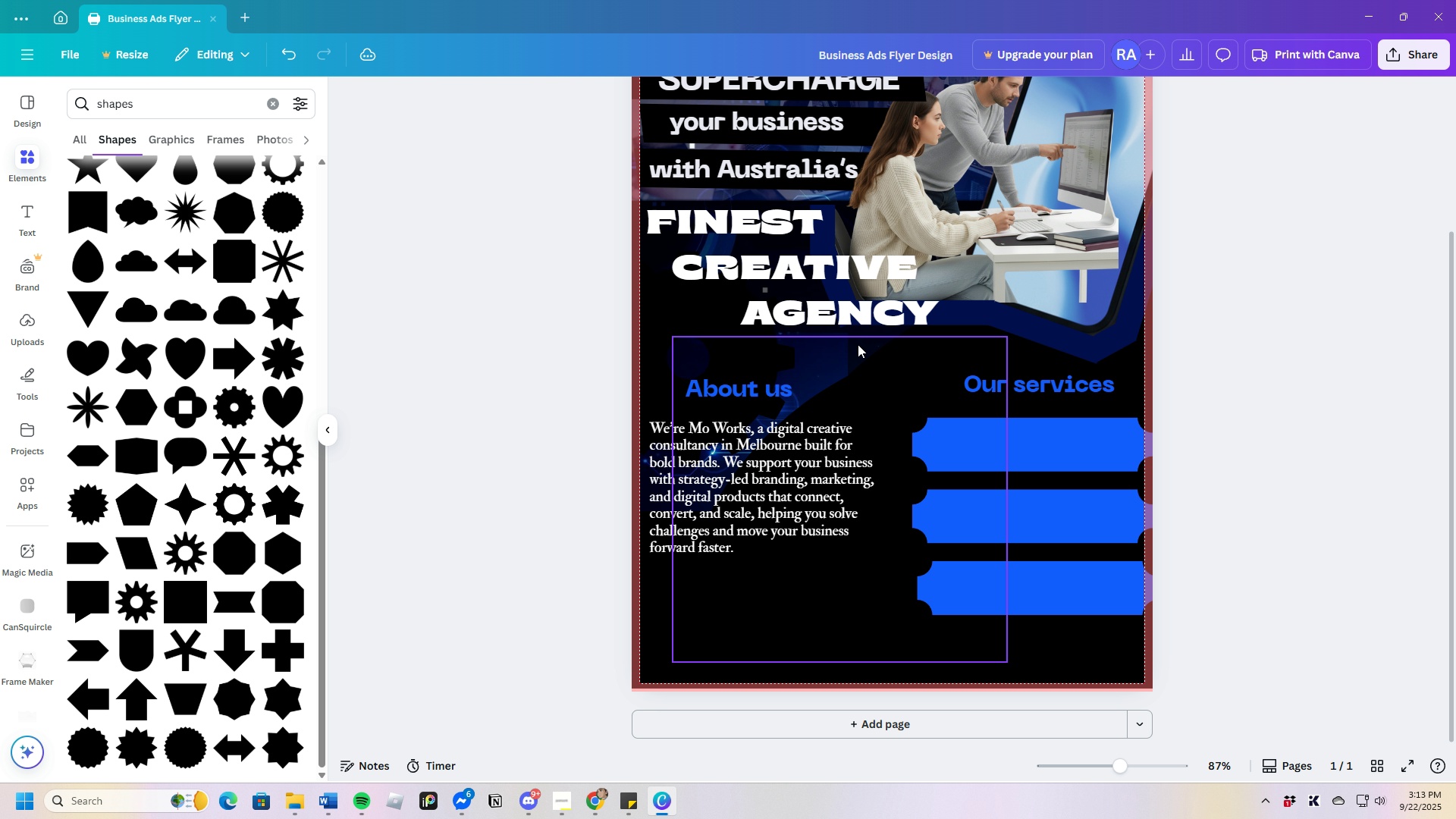 
wait(8.49)
 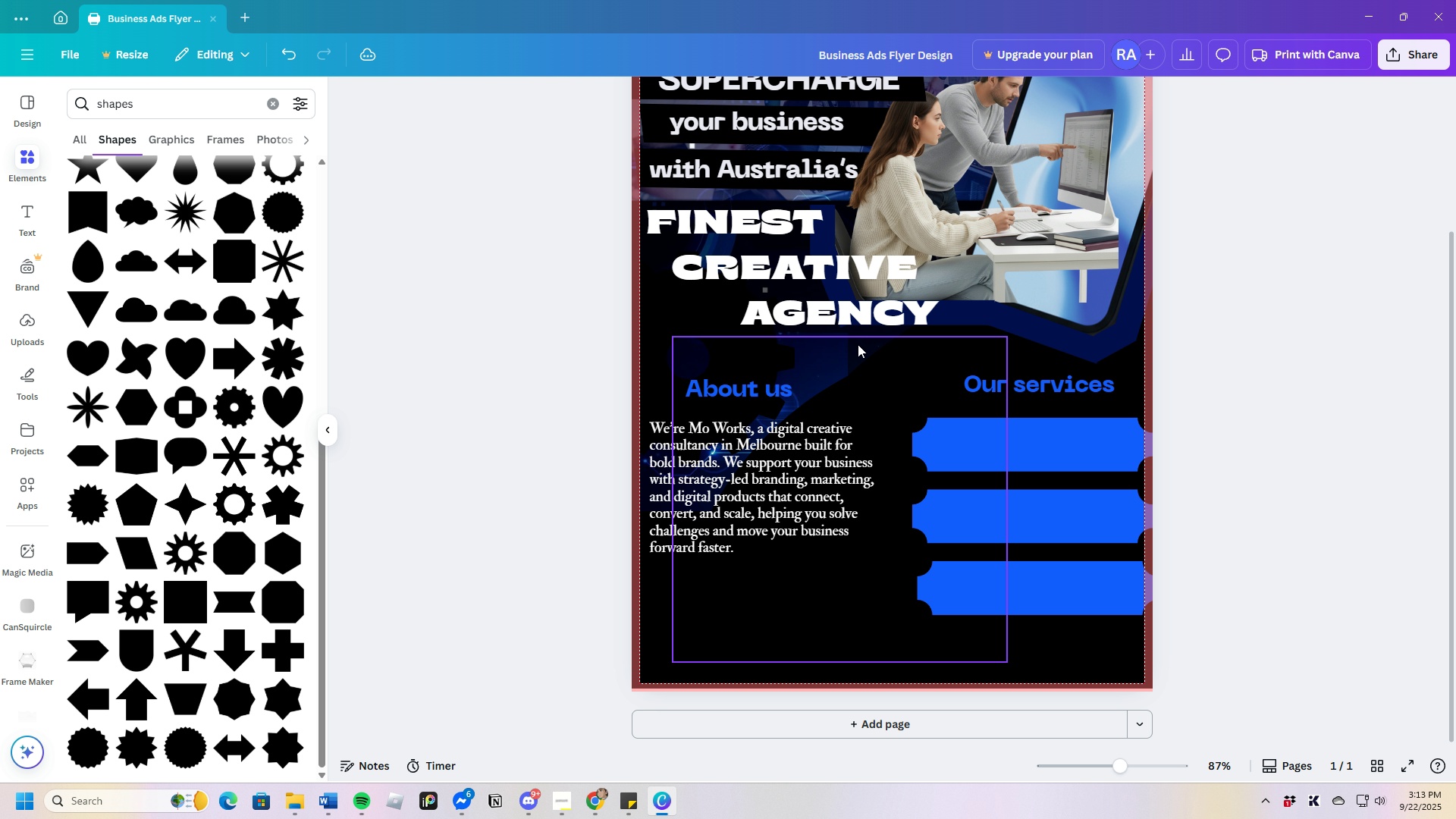 
left_click([871, 409])
 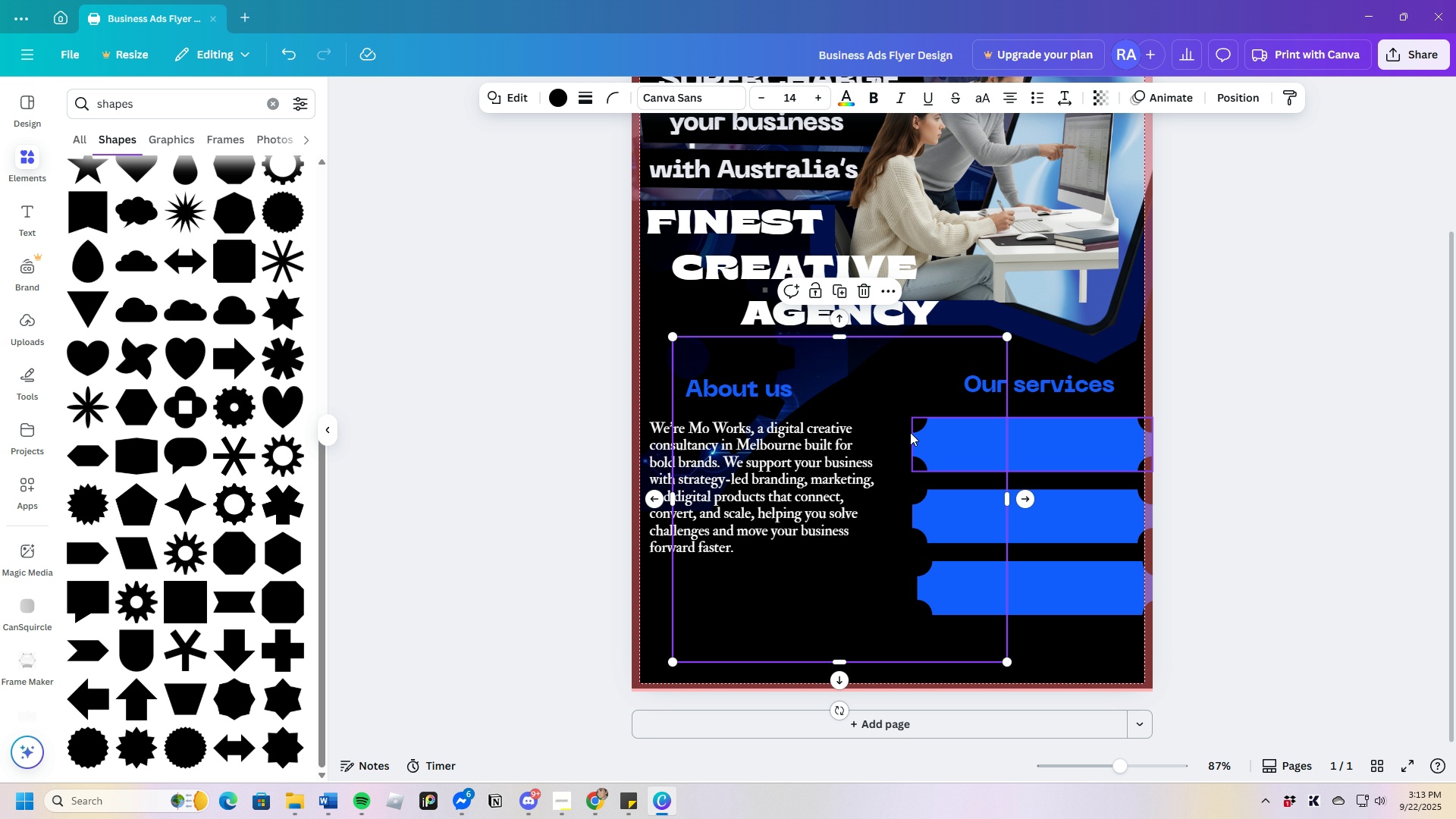 
left_click_drag(start_coordinate=[908, 434], to_coordinate=[889, 428])
 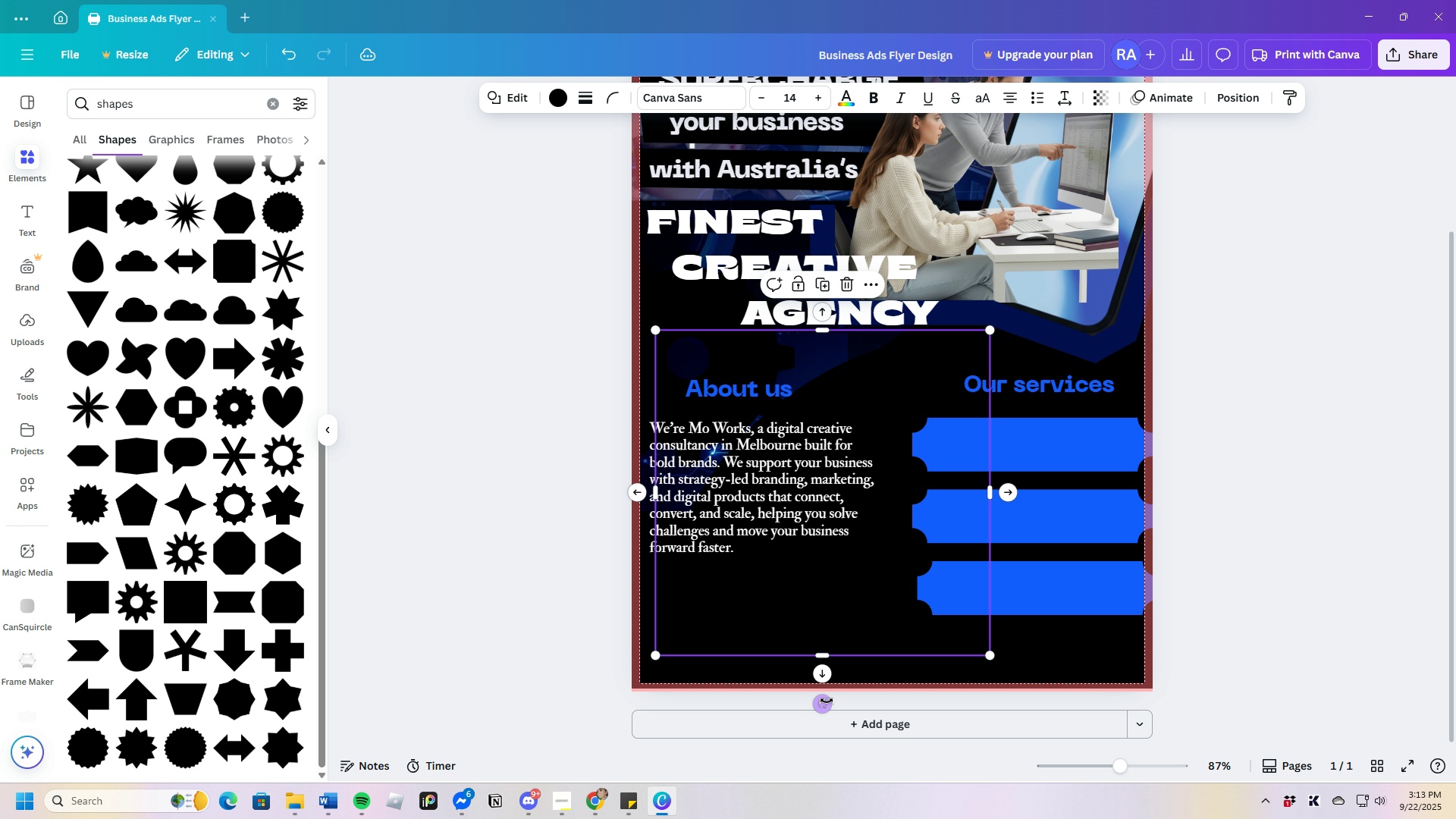 
left_click_drag(start_coordinate=[822, 705], to_coordinate=[840, 669])
 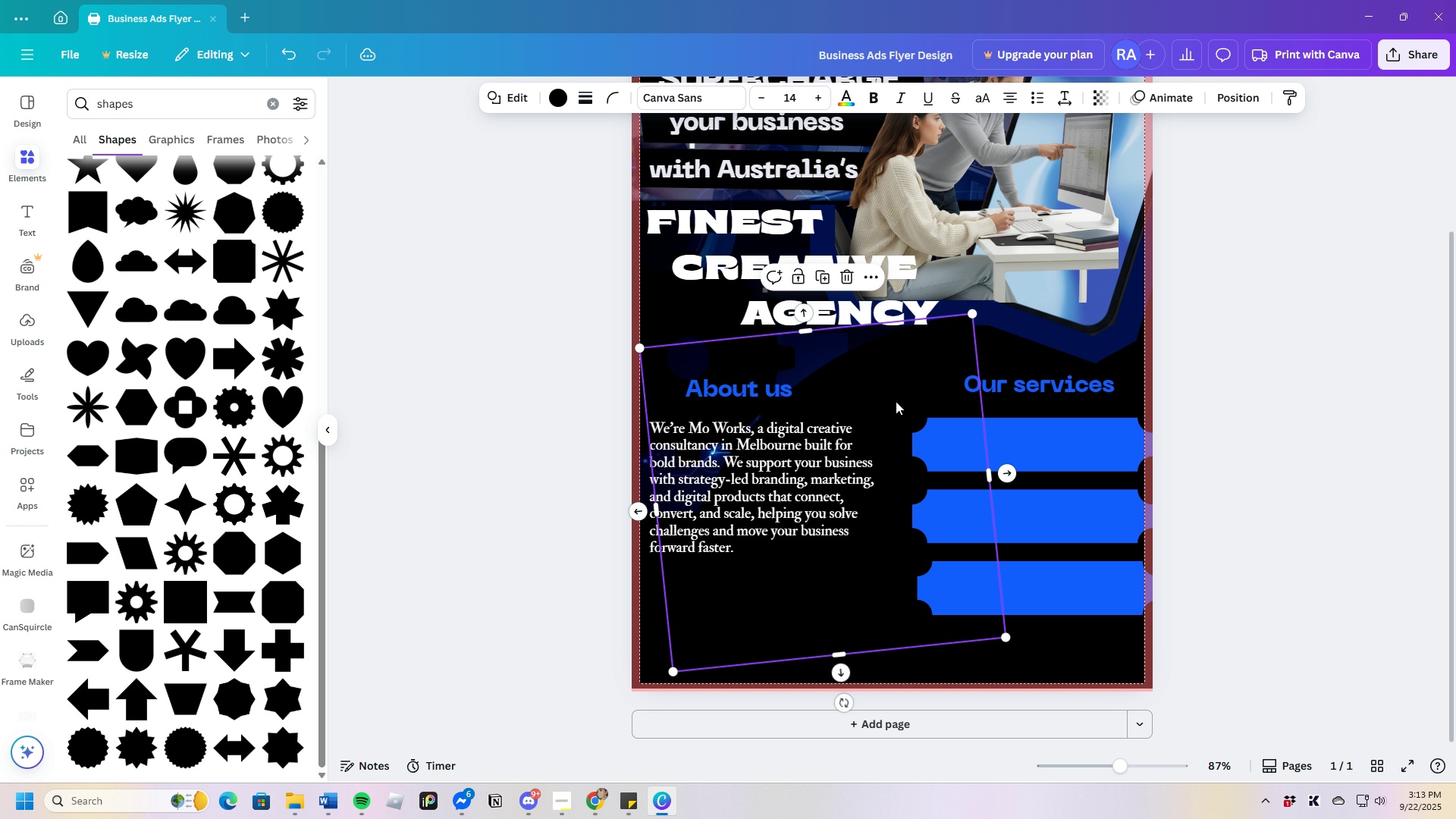 
left_click_drag(start_coordinate=[897, 384], to_coordinate=[877, 414])
 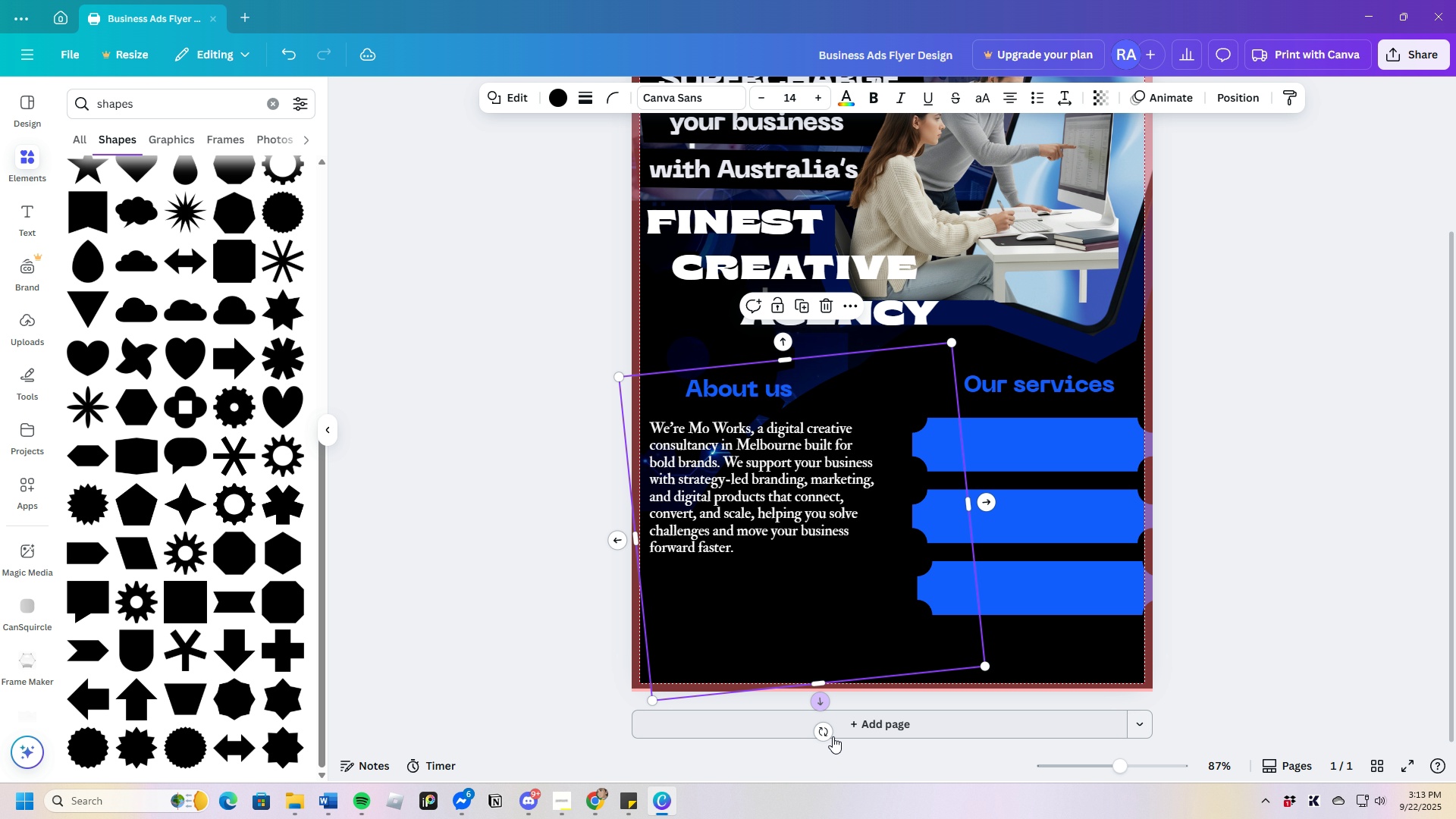 
left_click_drag(start_coordinate=[825, 734], to_coordinate=[867, 736])
 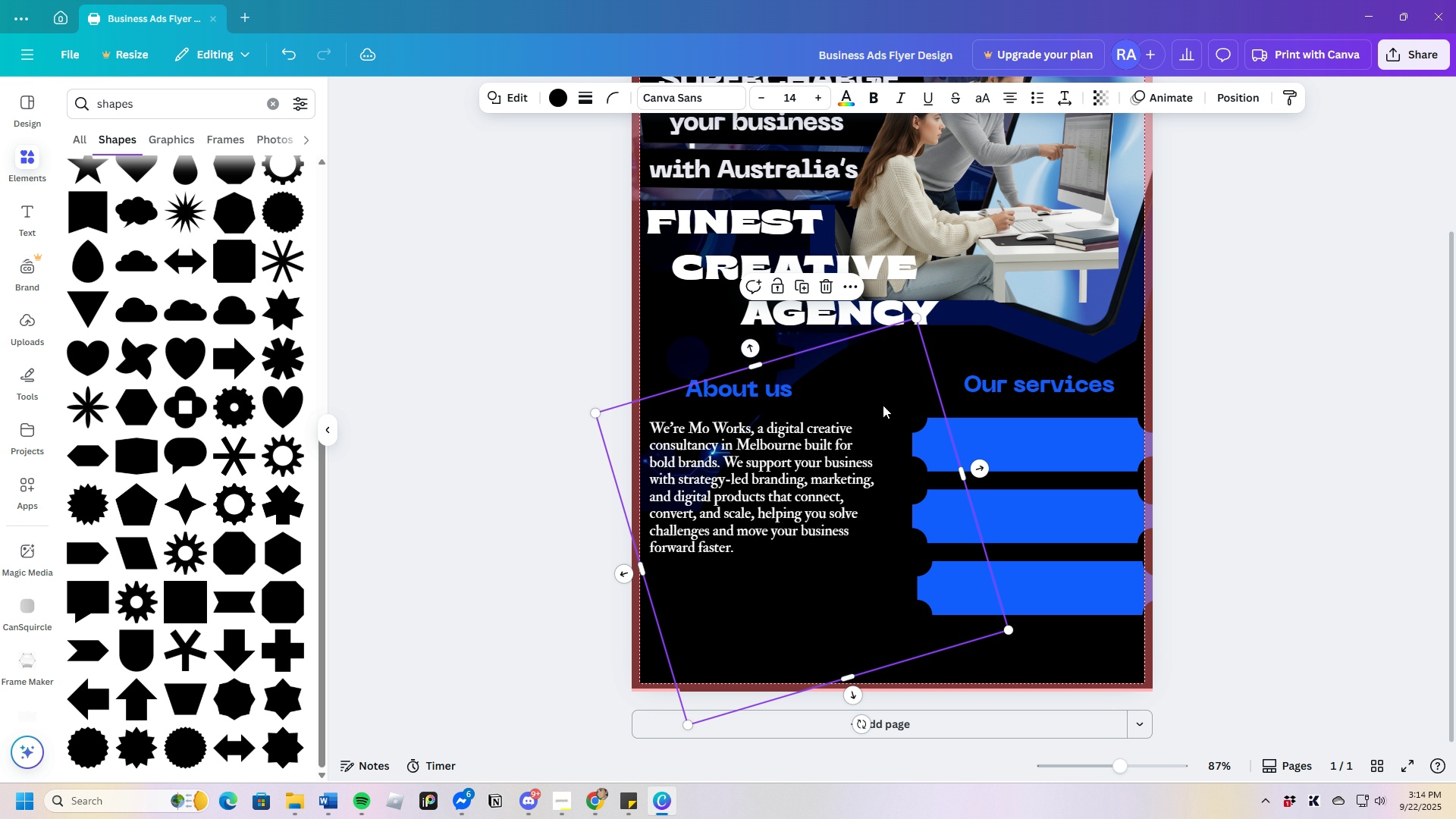 
left_click_drag(start_coordinate=[883, 405], to_coordinate=[886, 416])
 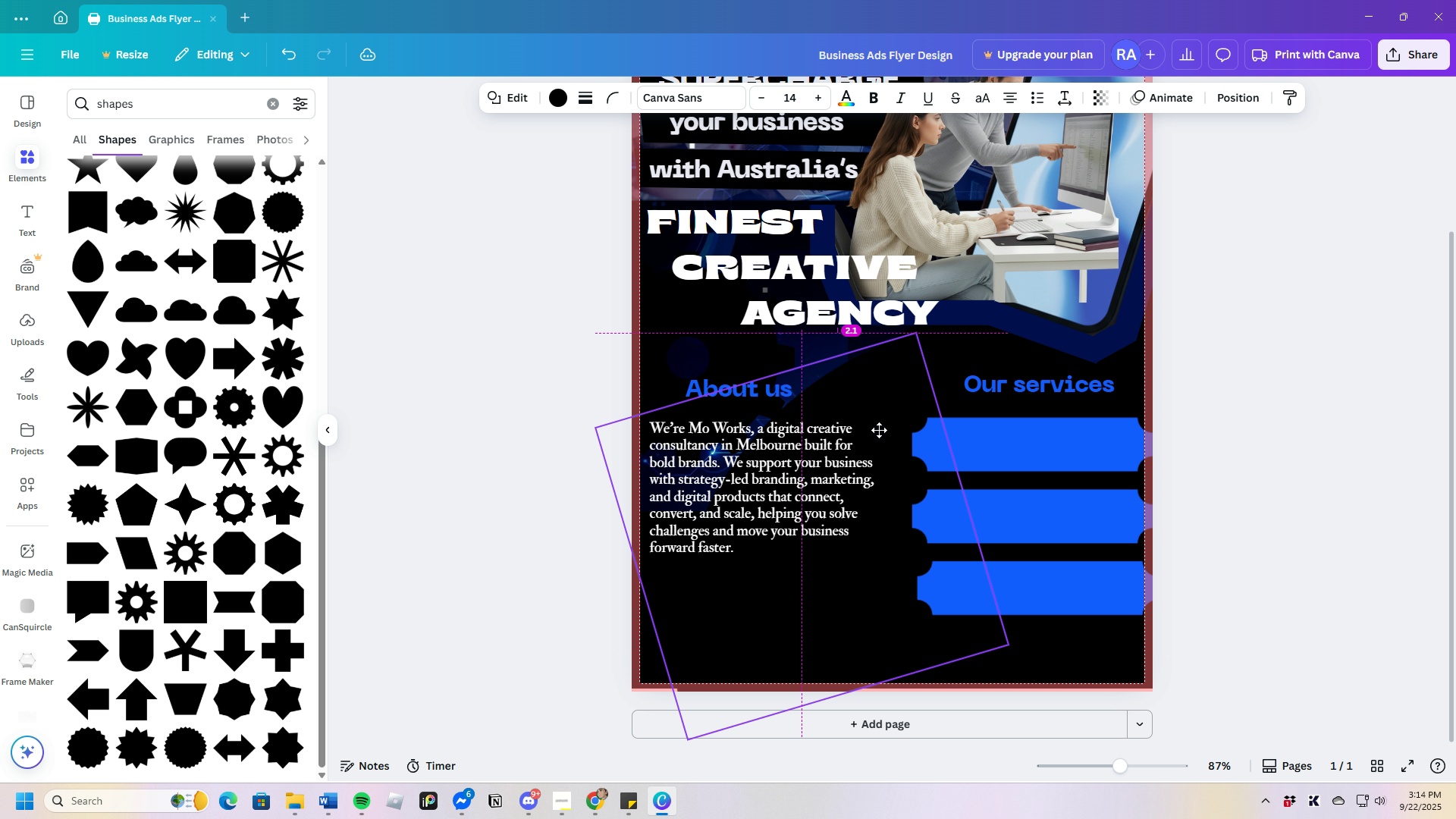 
left_click([1225, 411])
 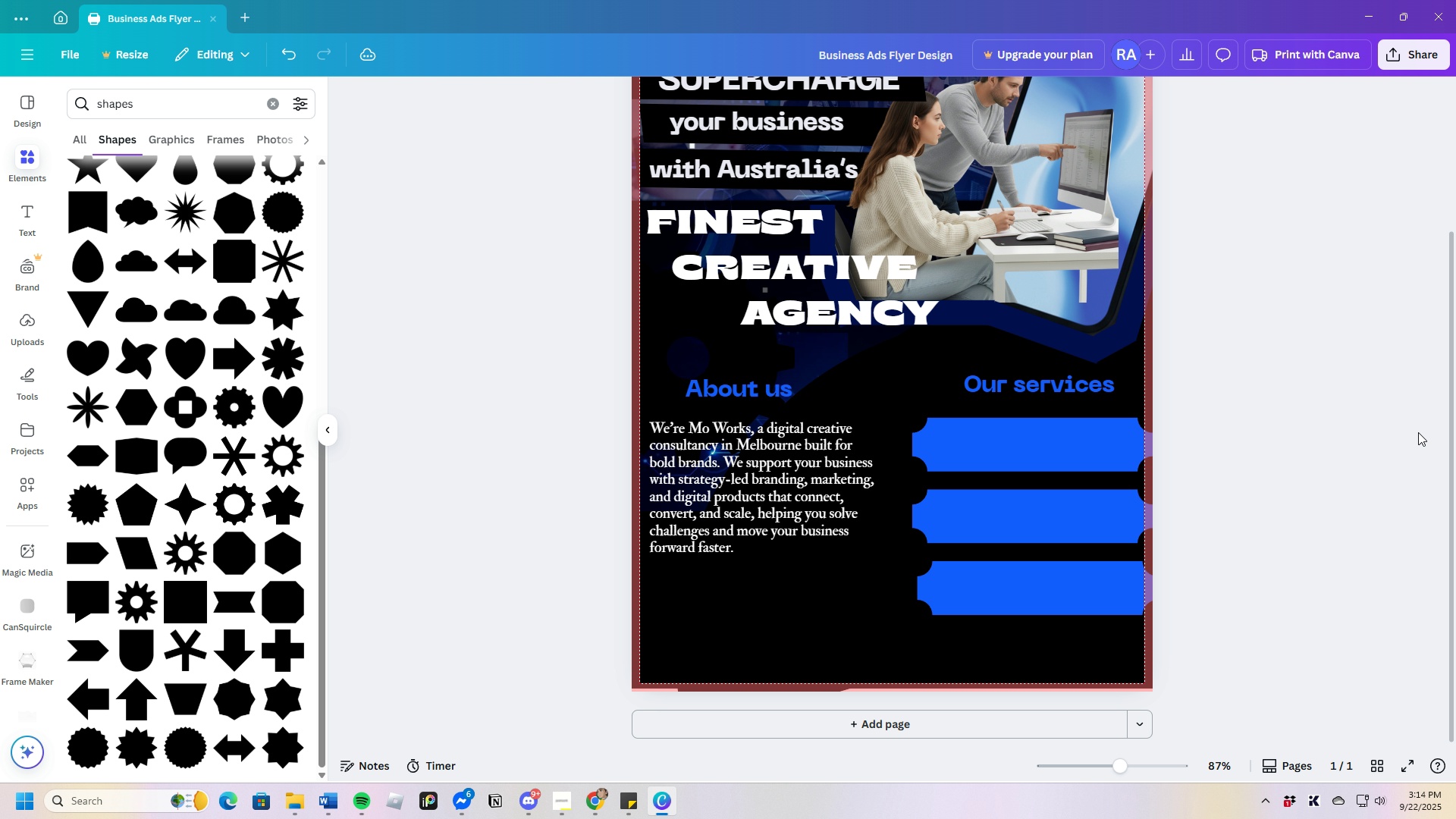 
left_click_drag(start_coordinate=[882, 420], to_coordinate=[887, 422])
 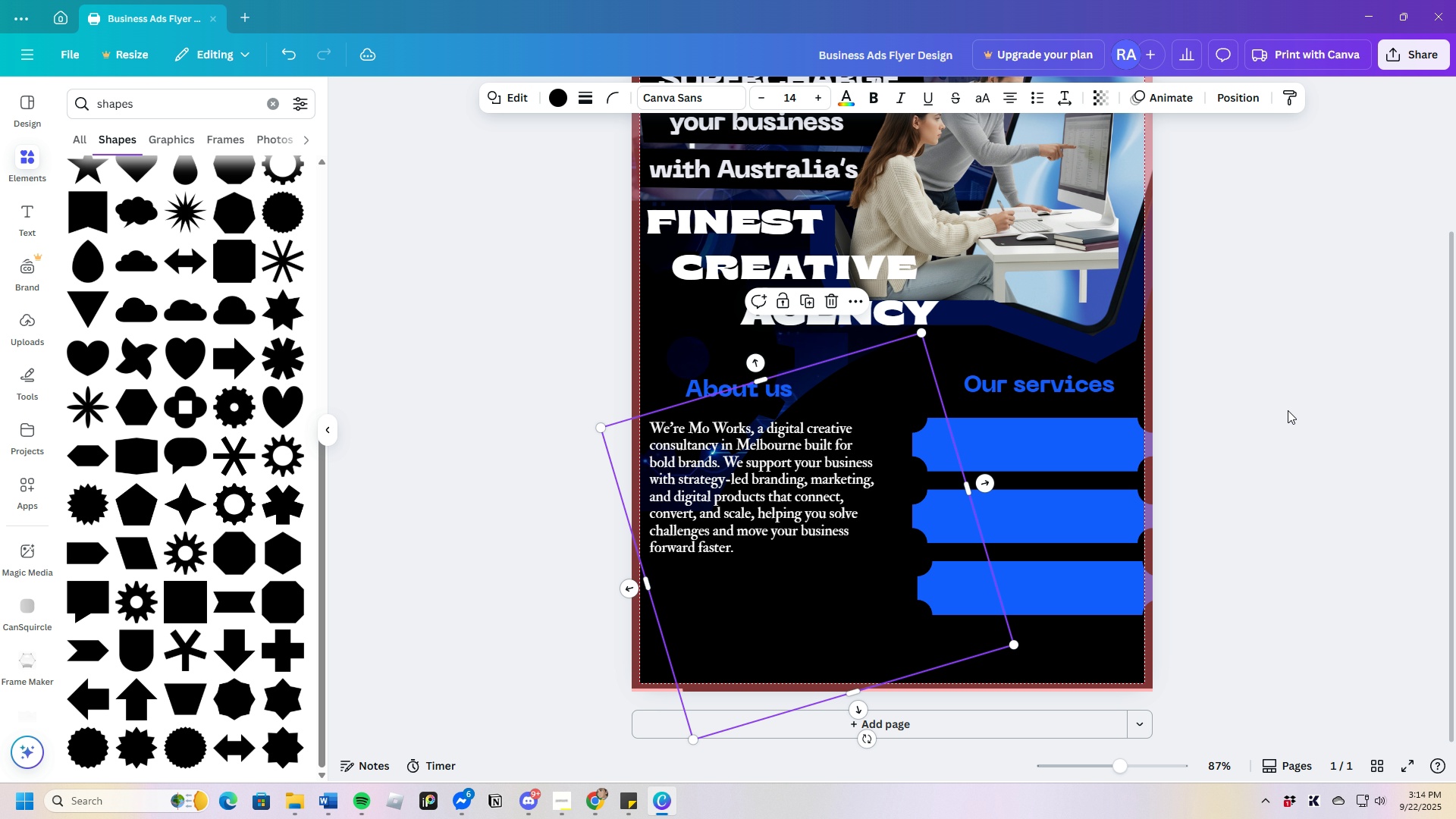 
left_click([1288, 410])
 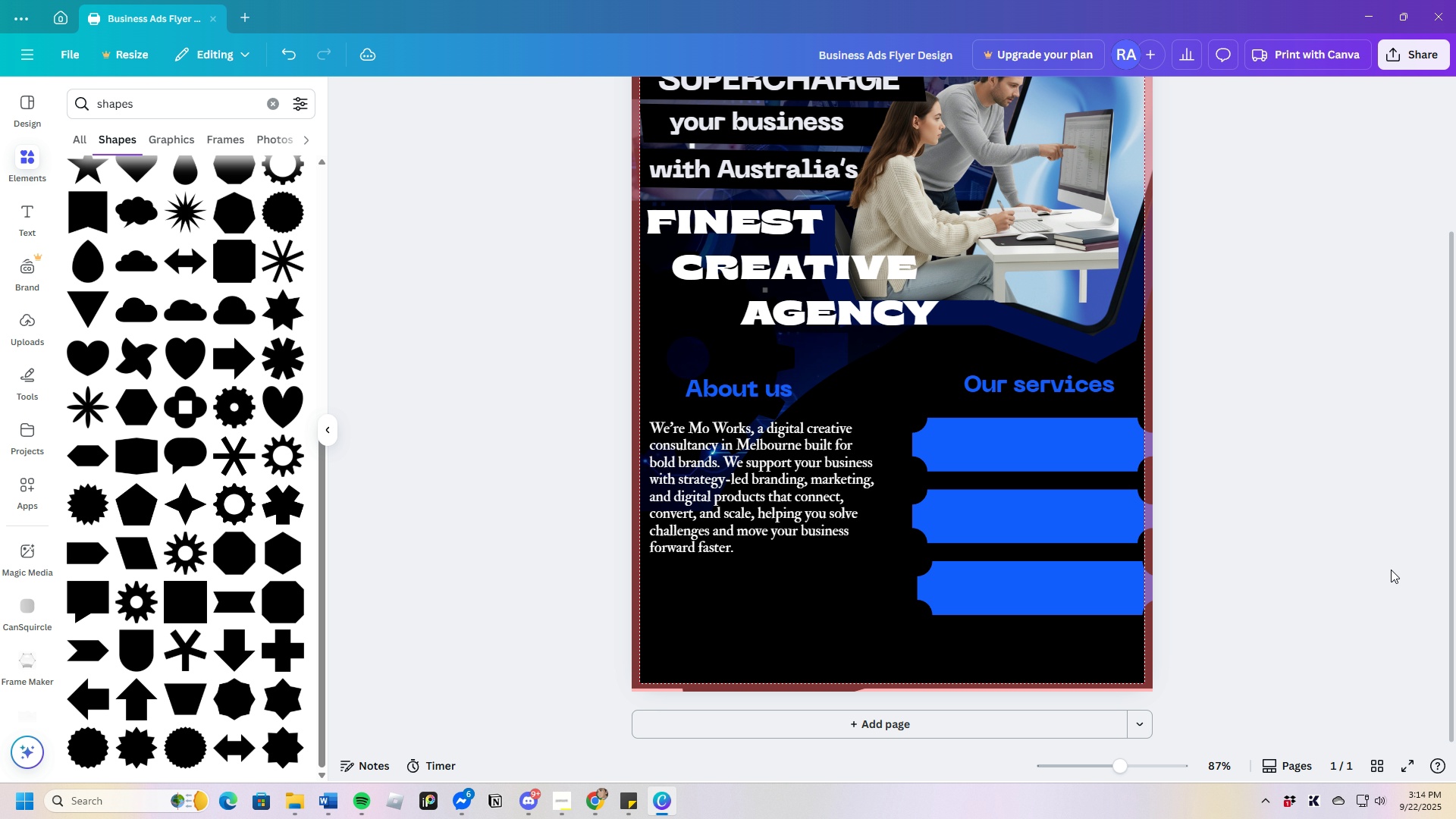 
wait(6.65)
 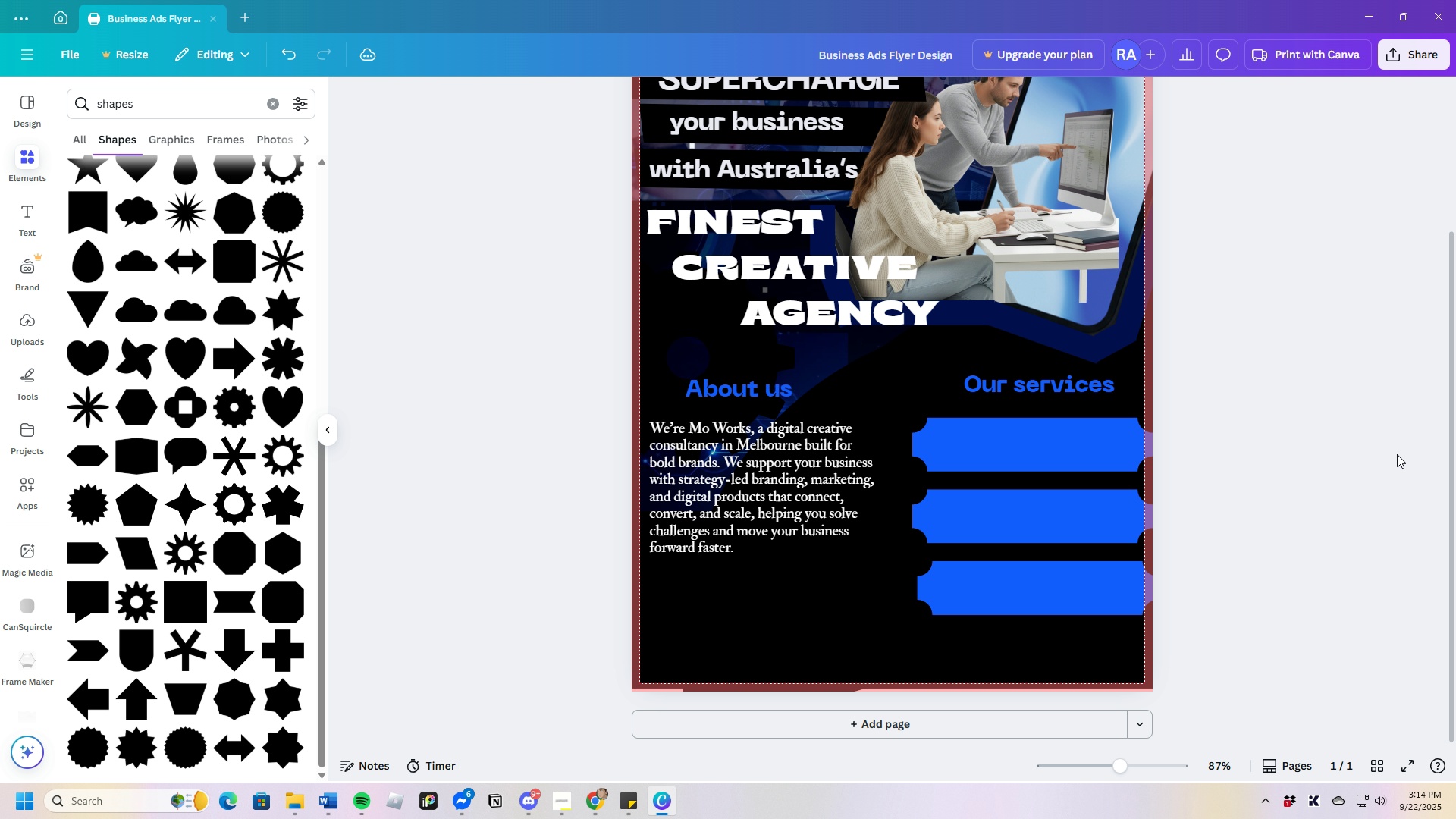 
scroll: coordinate [1300, 530], scroll_direction: up, amount: 3.0
 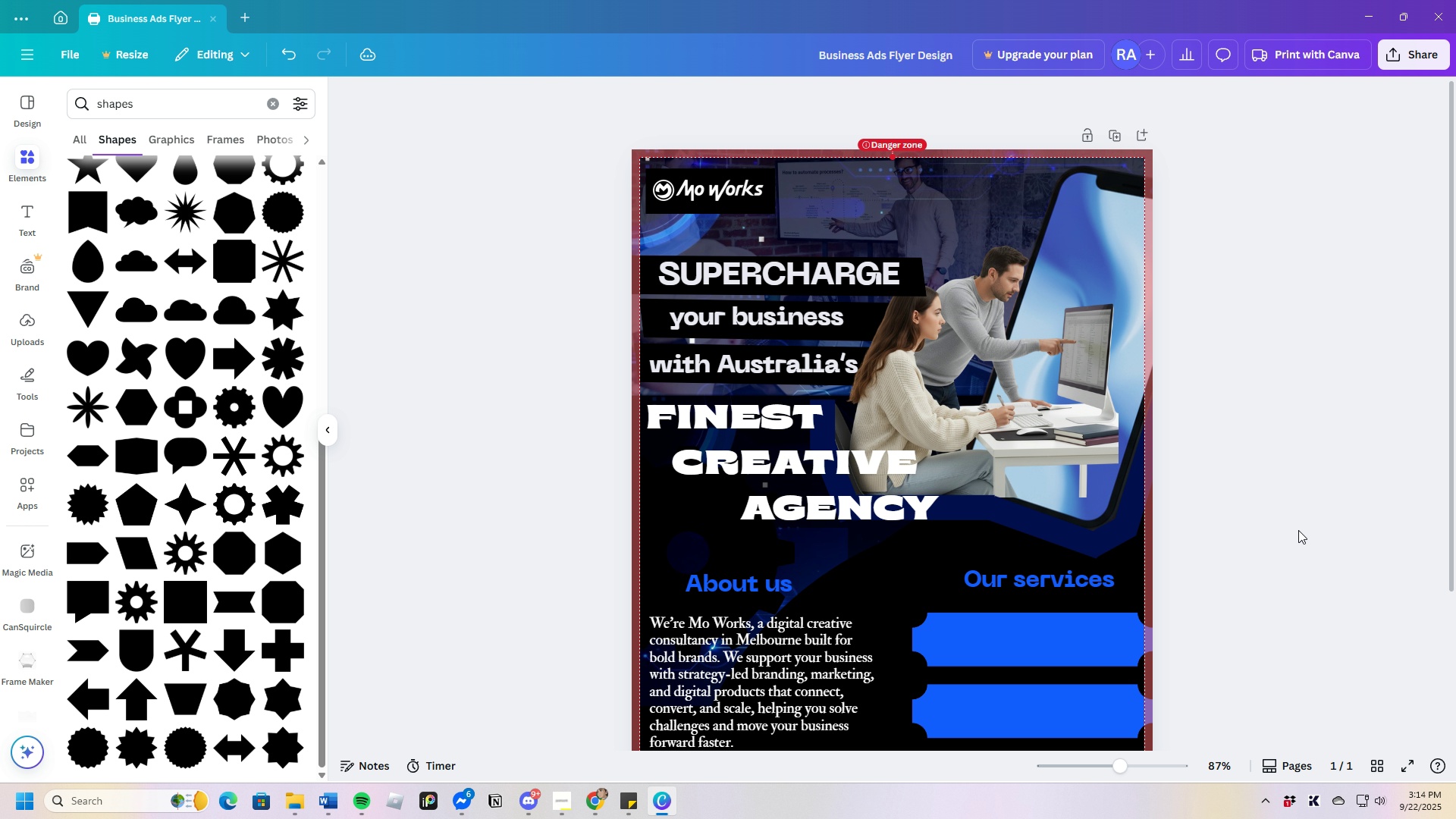 
scroll: coordinate [1298, 530], scroll_direction: down, amount: 2.0
 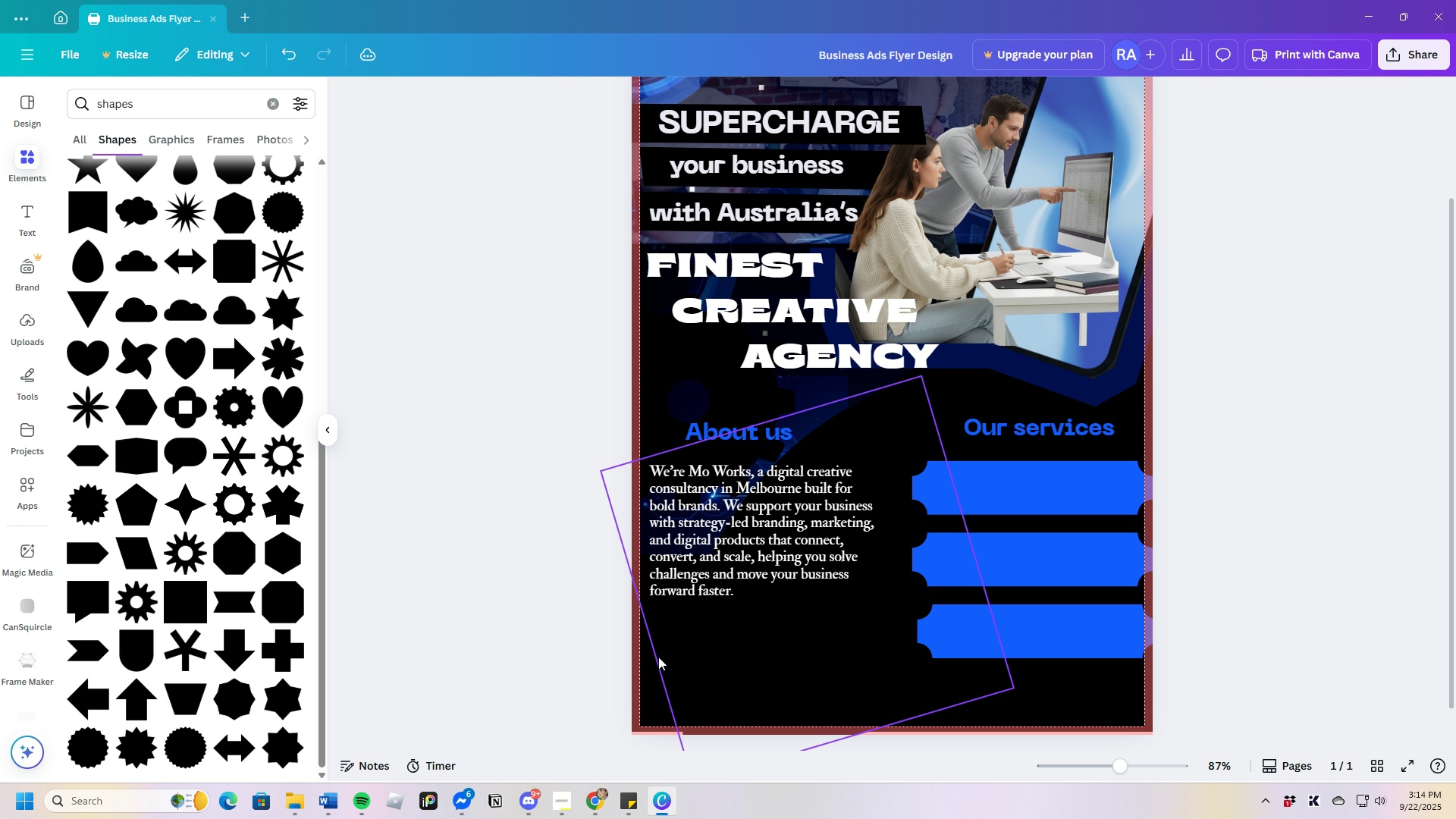 
left_click([712, 497])
 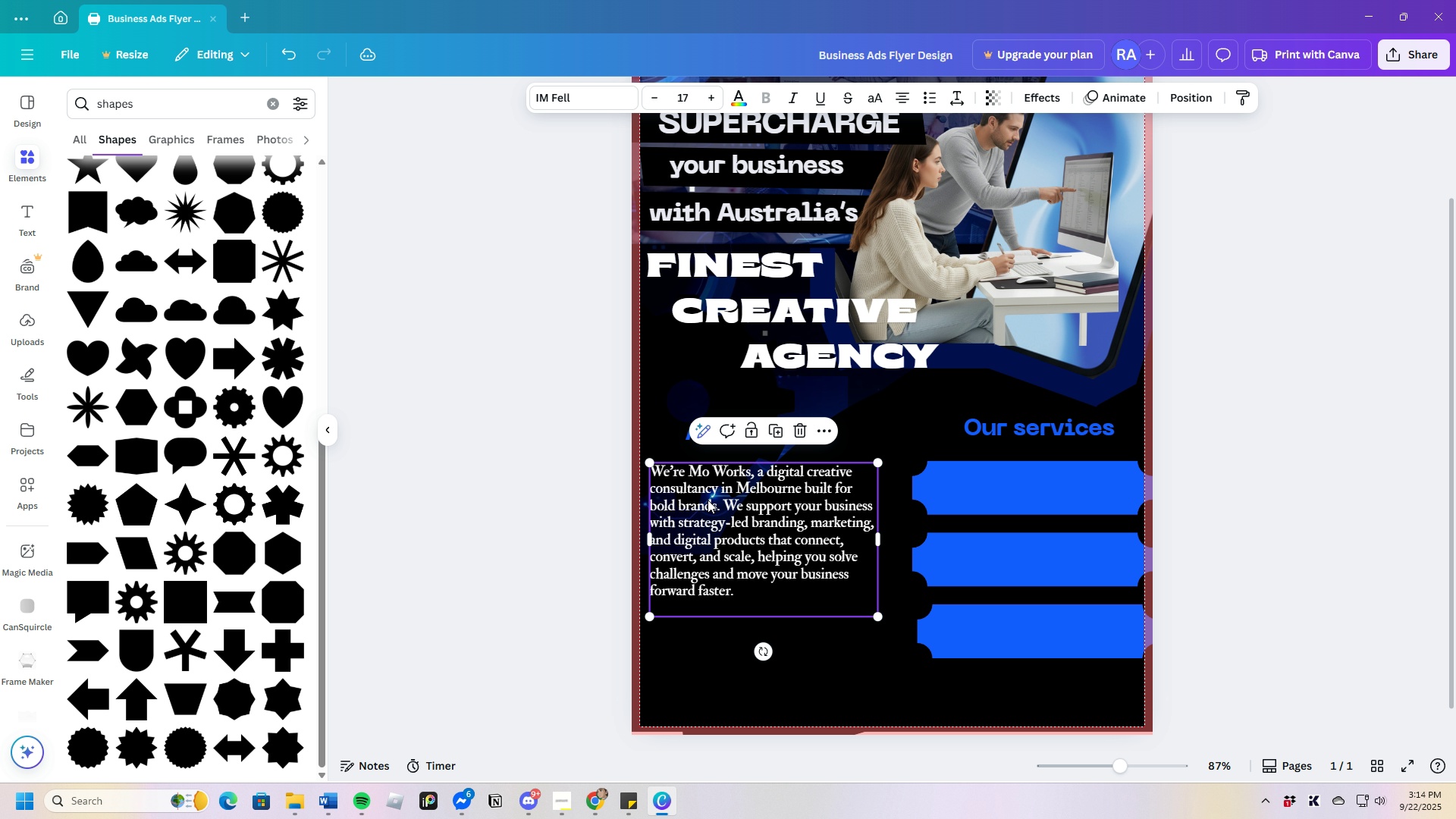 
wait(5.26)
 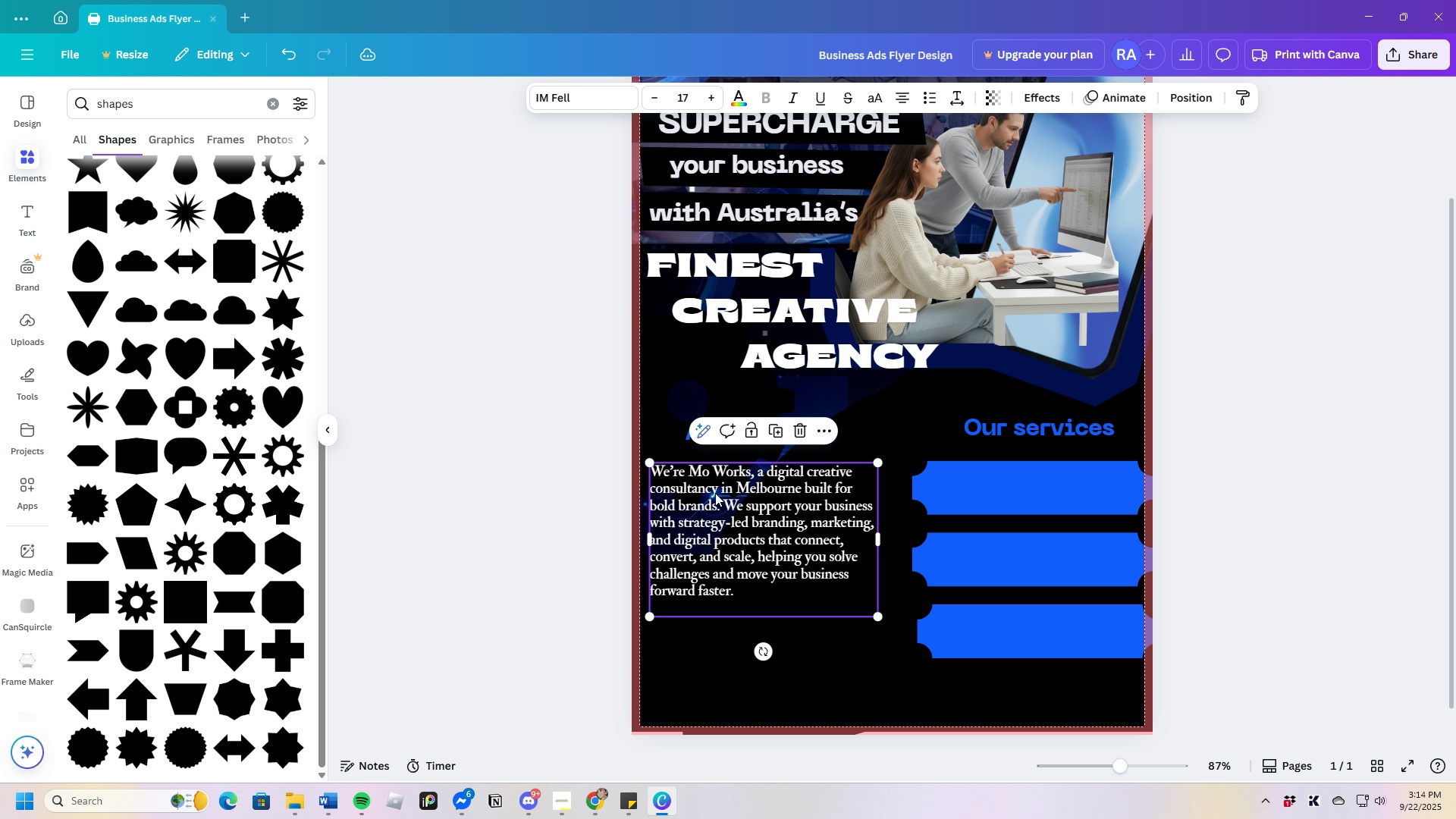 
key(Control+C)
 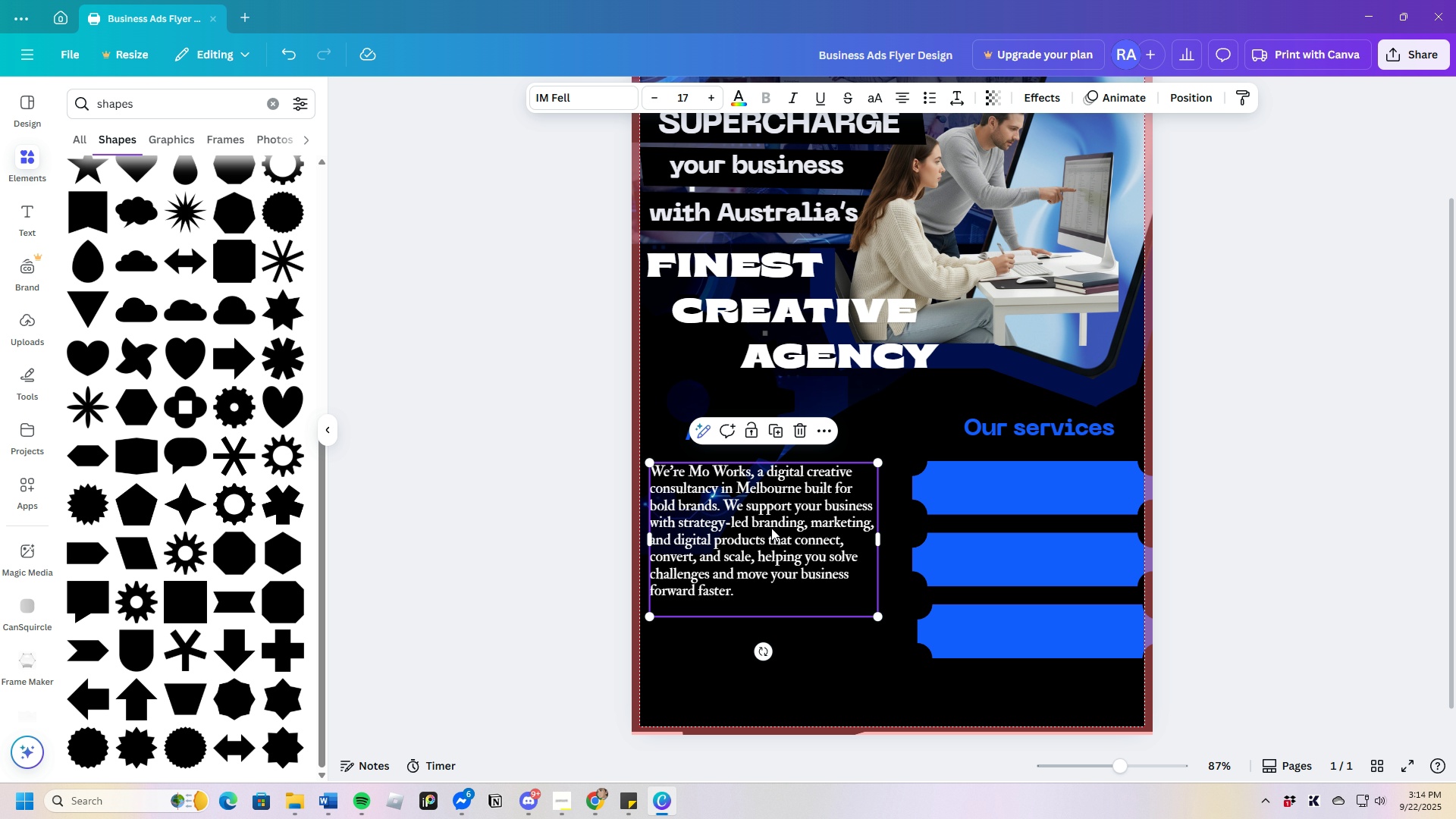 
key(Control+V)
 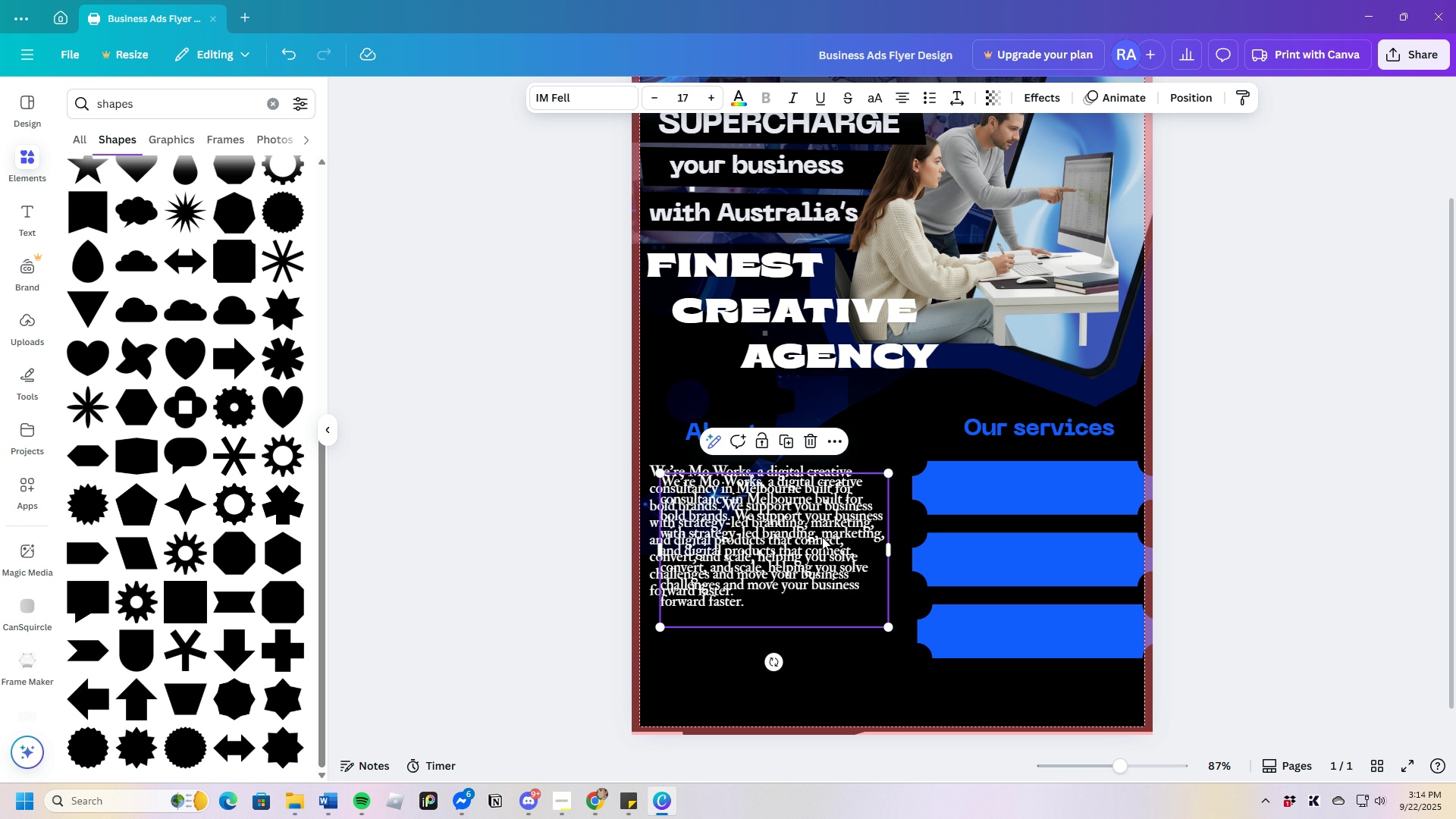 
left_click_drag(start_coordinate=[822, 538], to_coordinate=[1053, 568])
 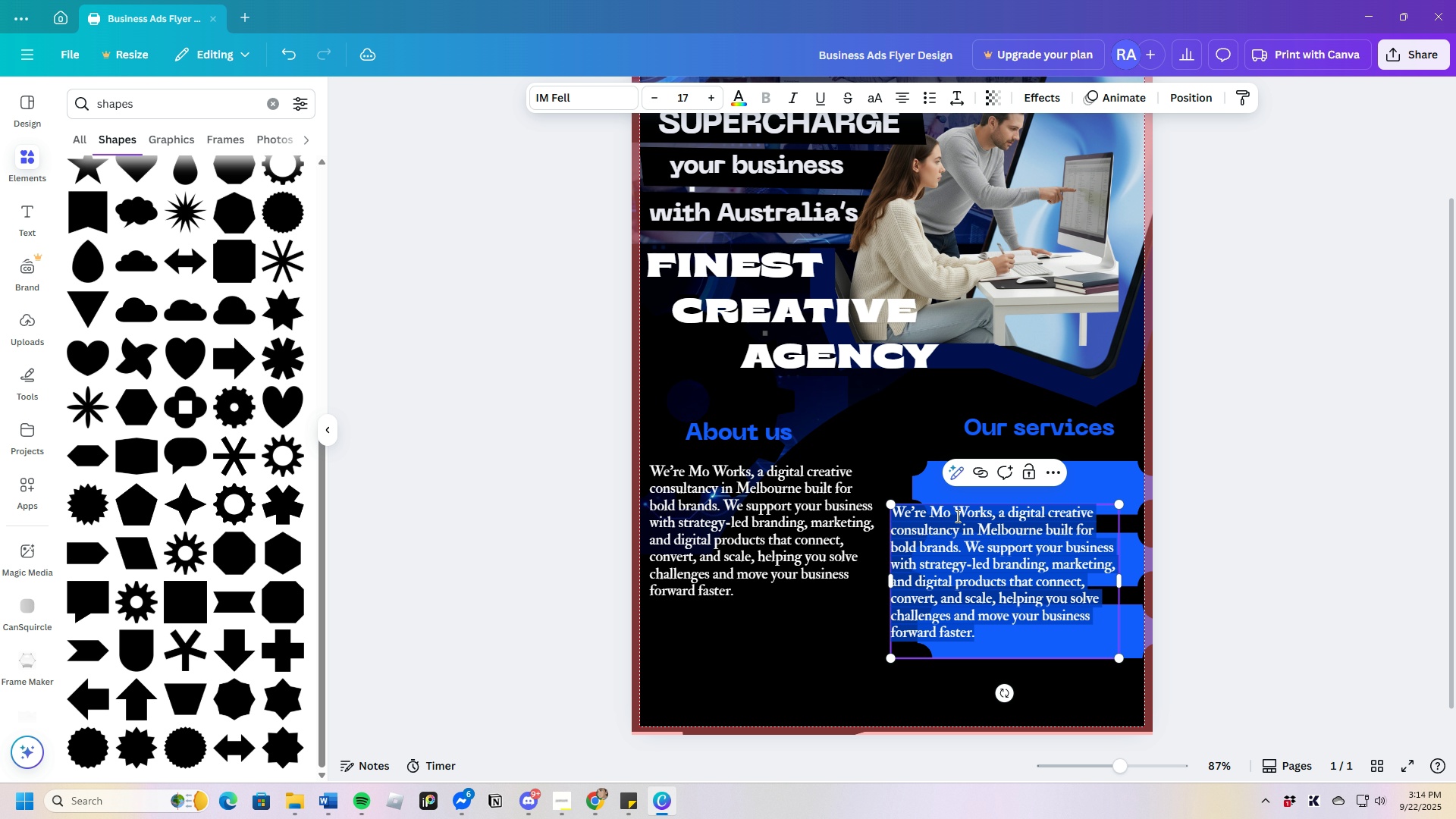 
left_click([956, 514])
 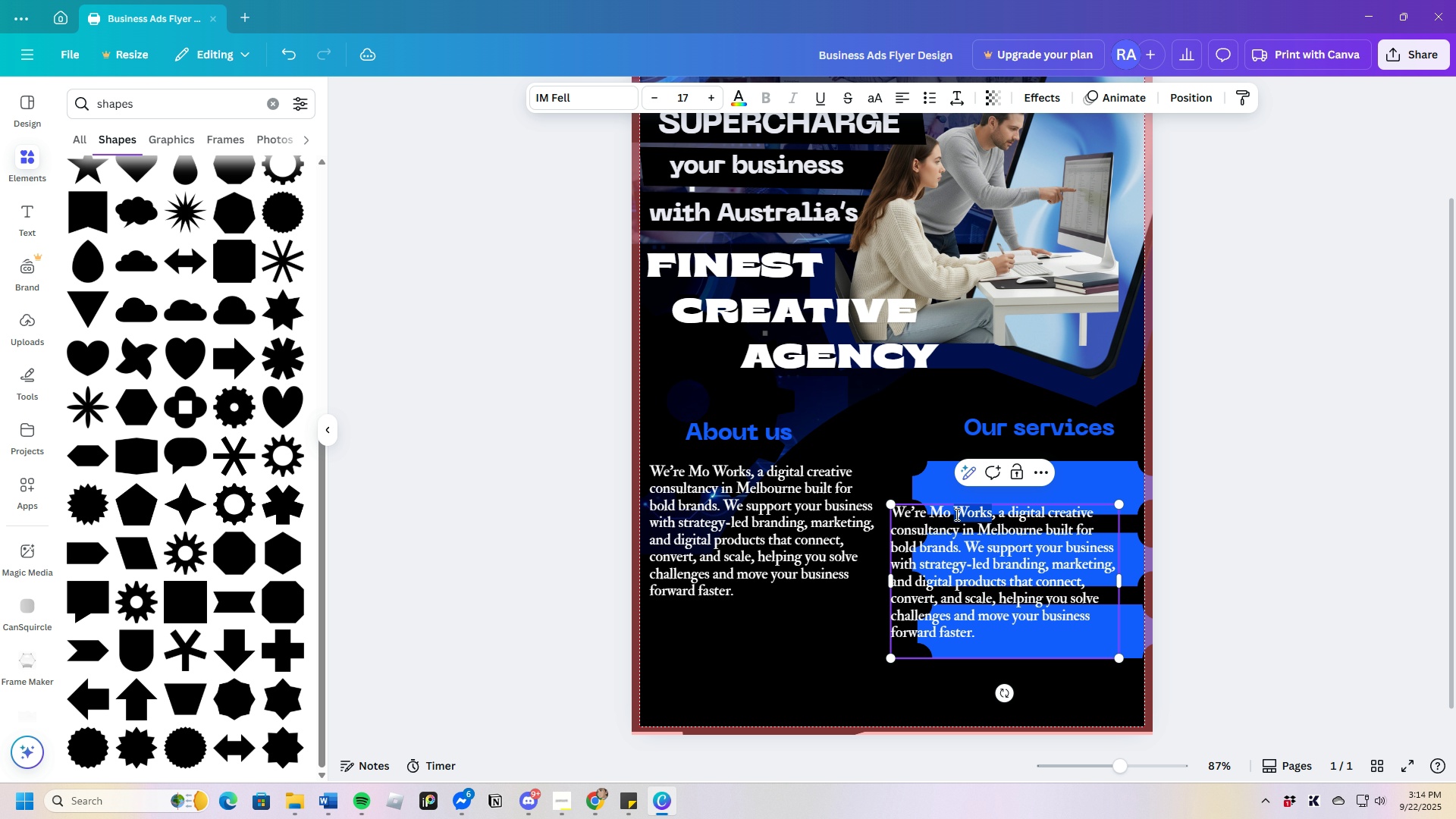 
left_click_drag(start_coordinate=[956, 514], to_coordinate=[1054, 640])
 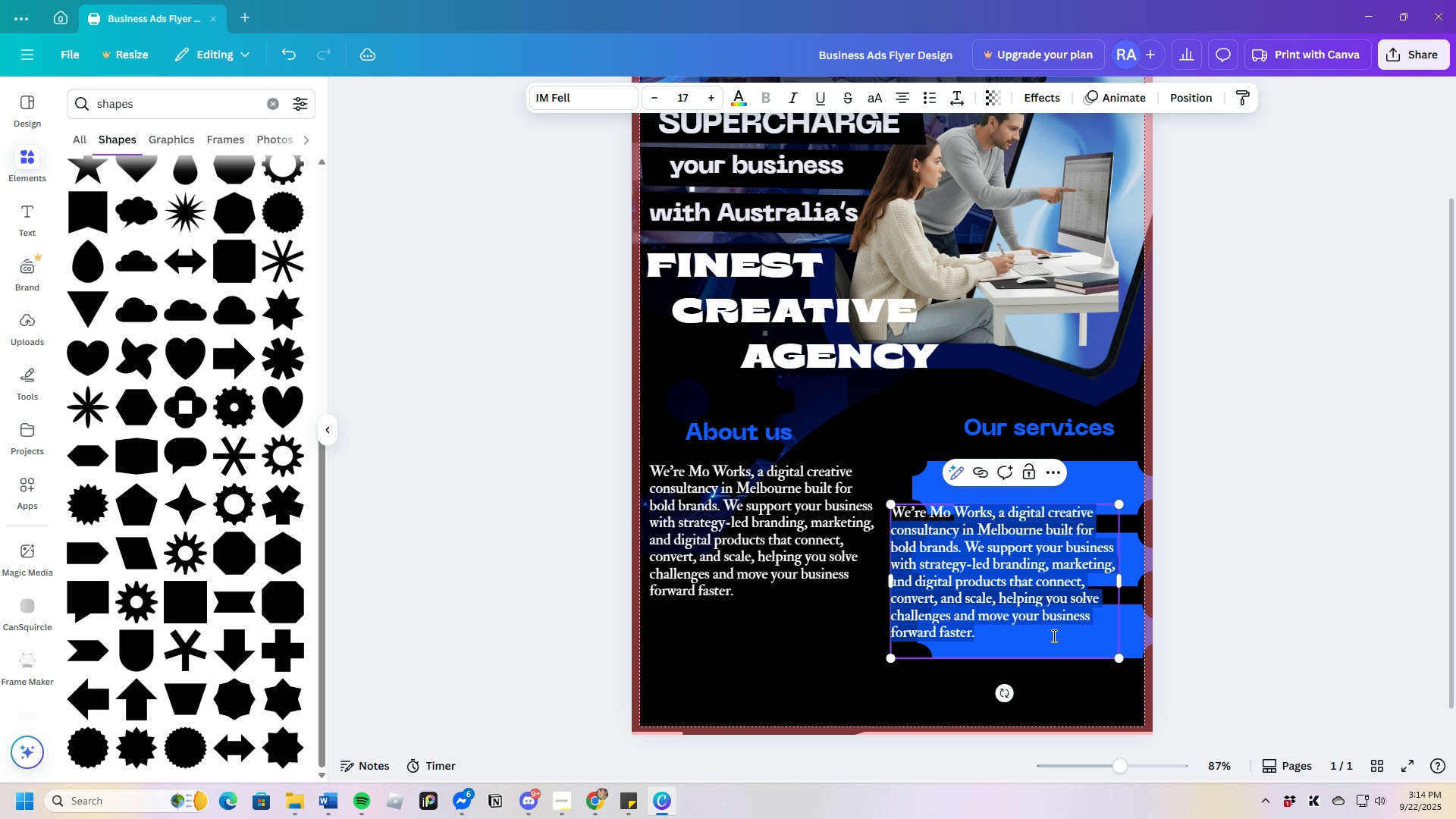 
key(Backspace)
 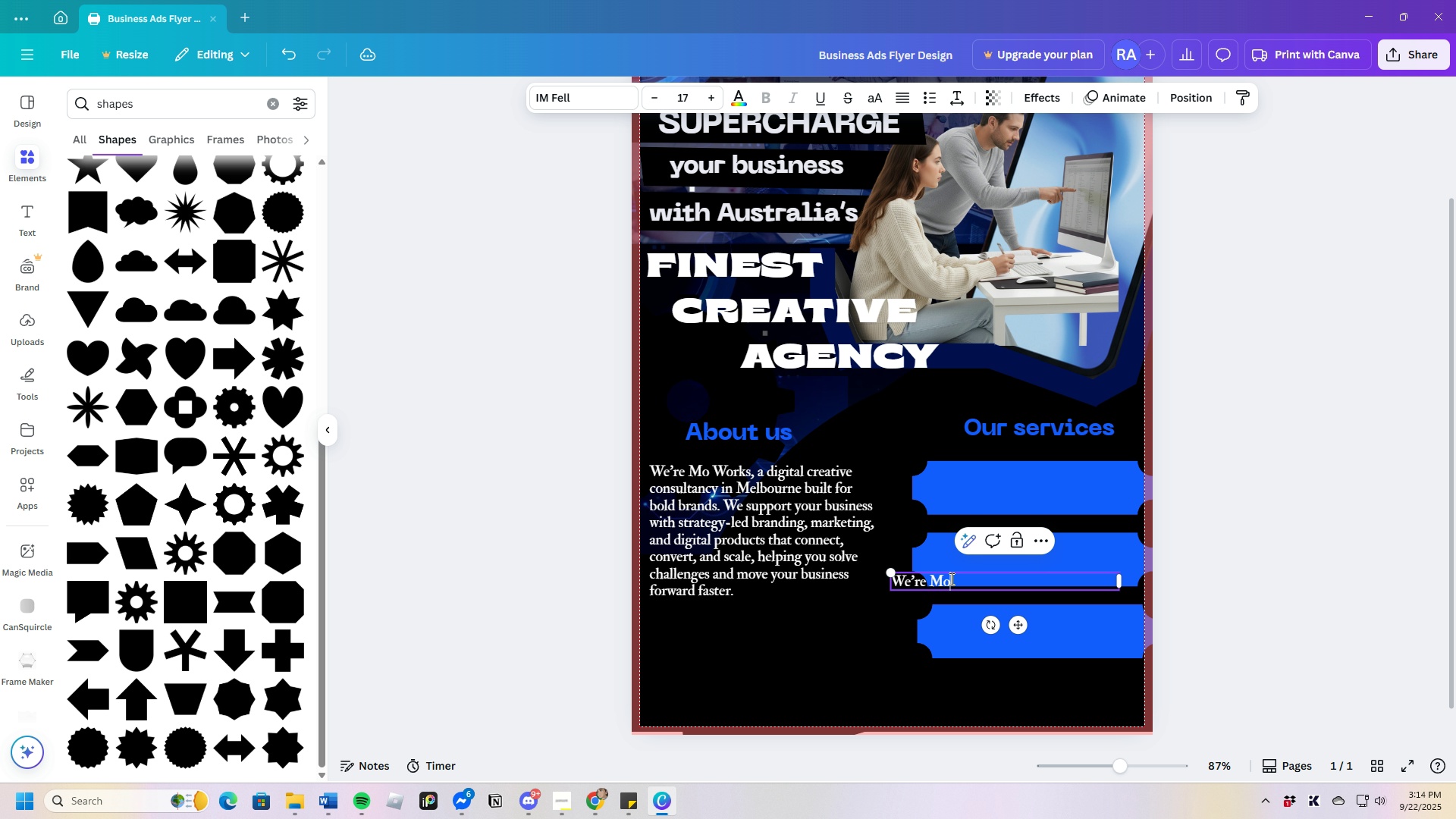 
double_click([883, 636])
 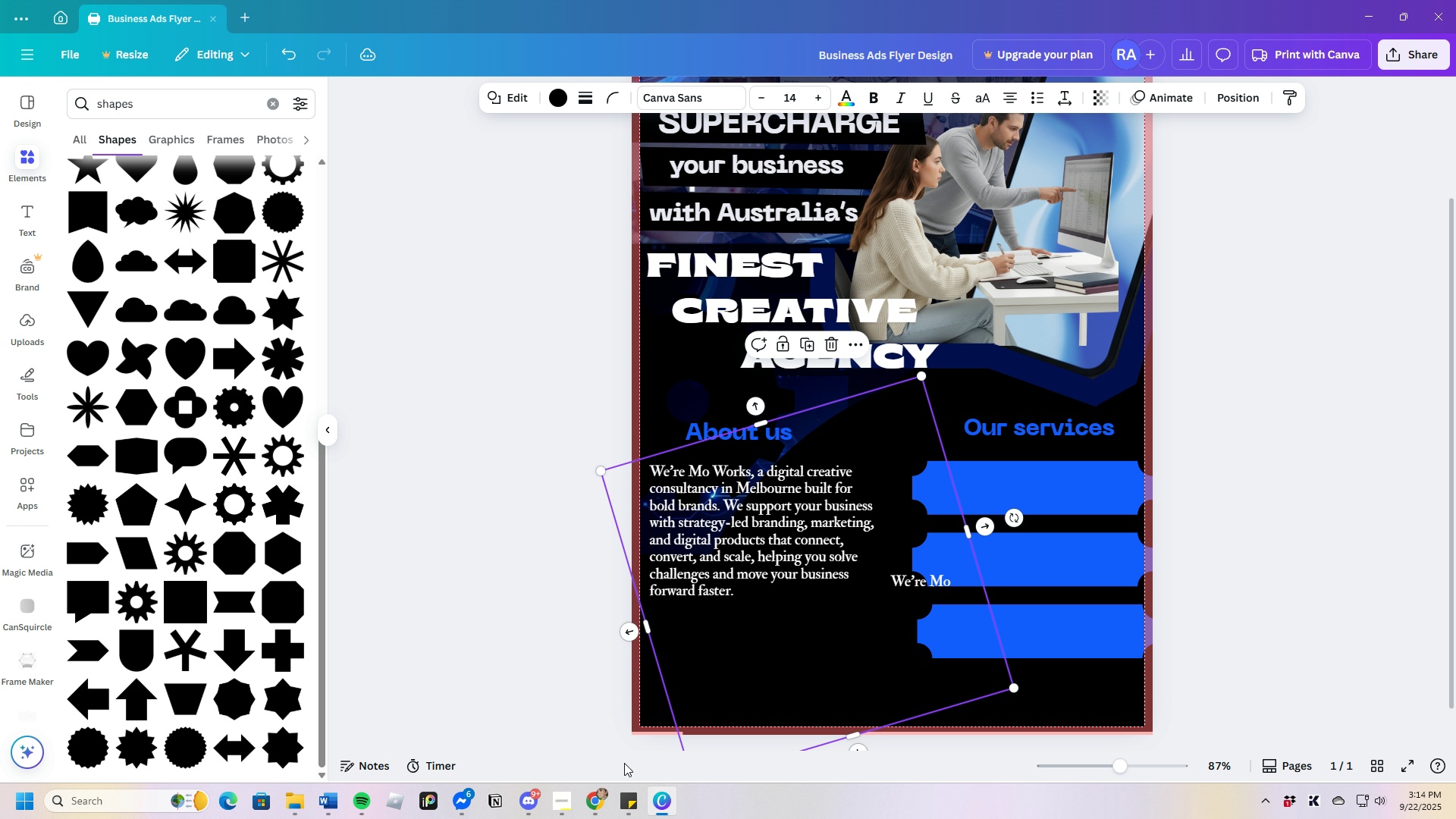 
left_click([598, 805])
 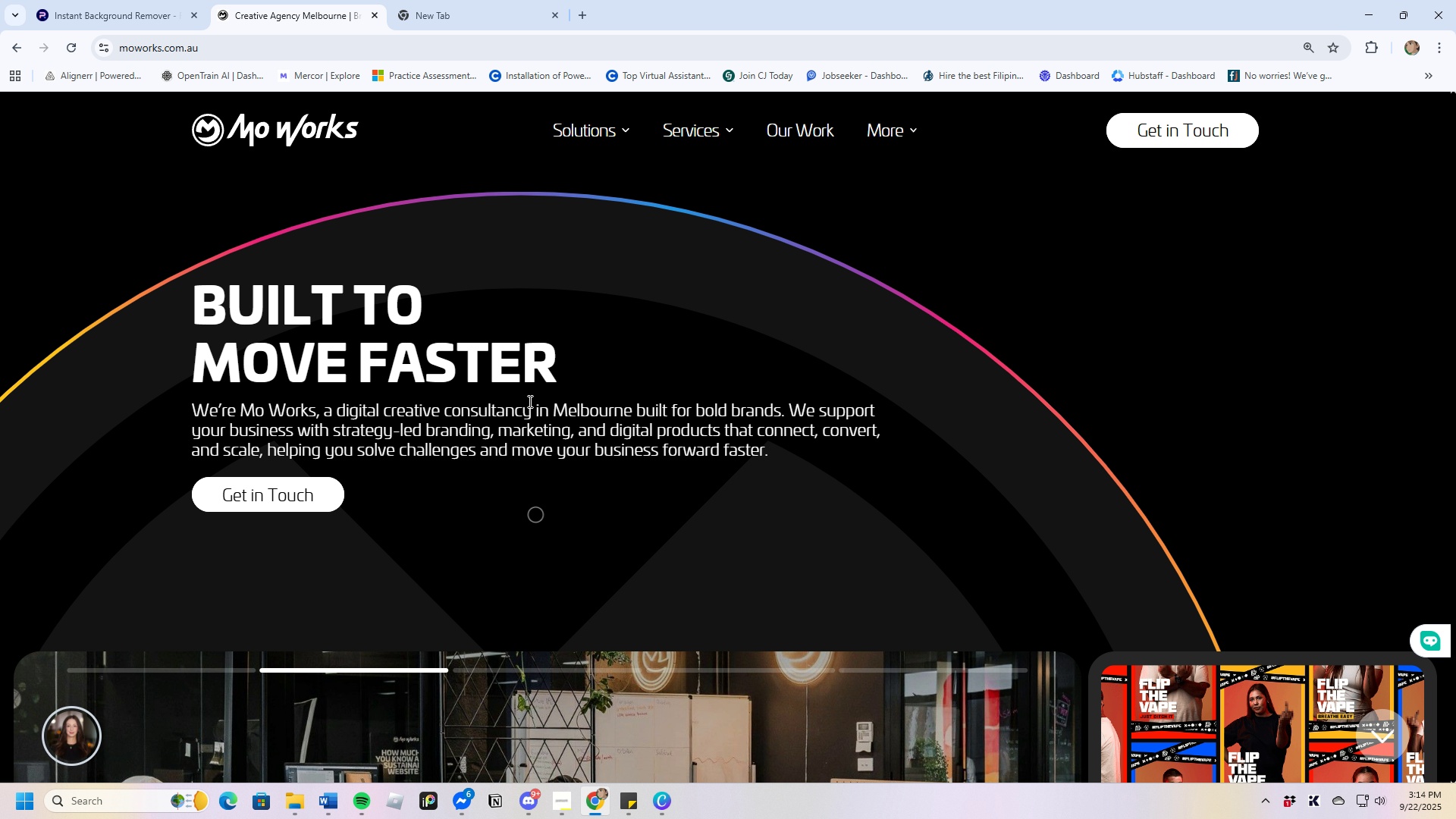 
scroll: coordinate [574, 526], scroll_direction: down, amount: 27.0
 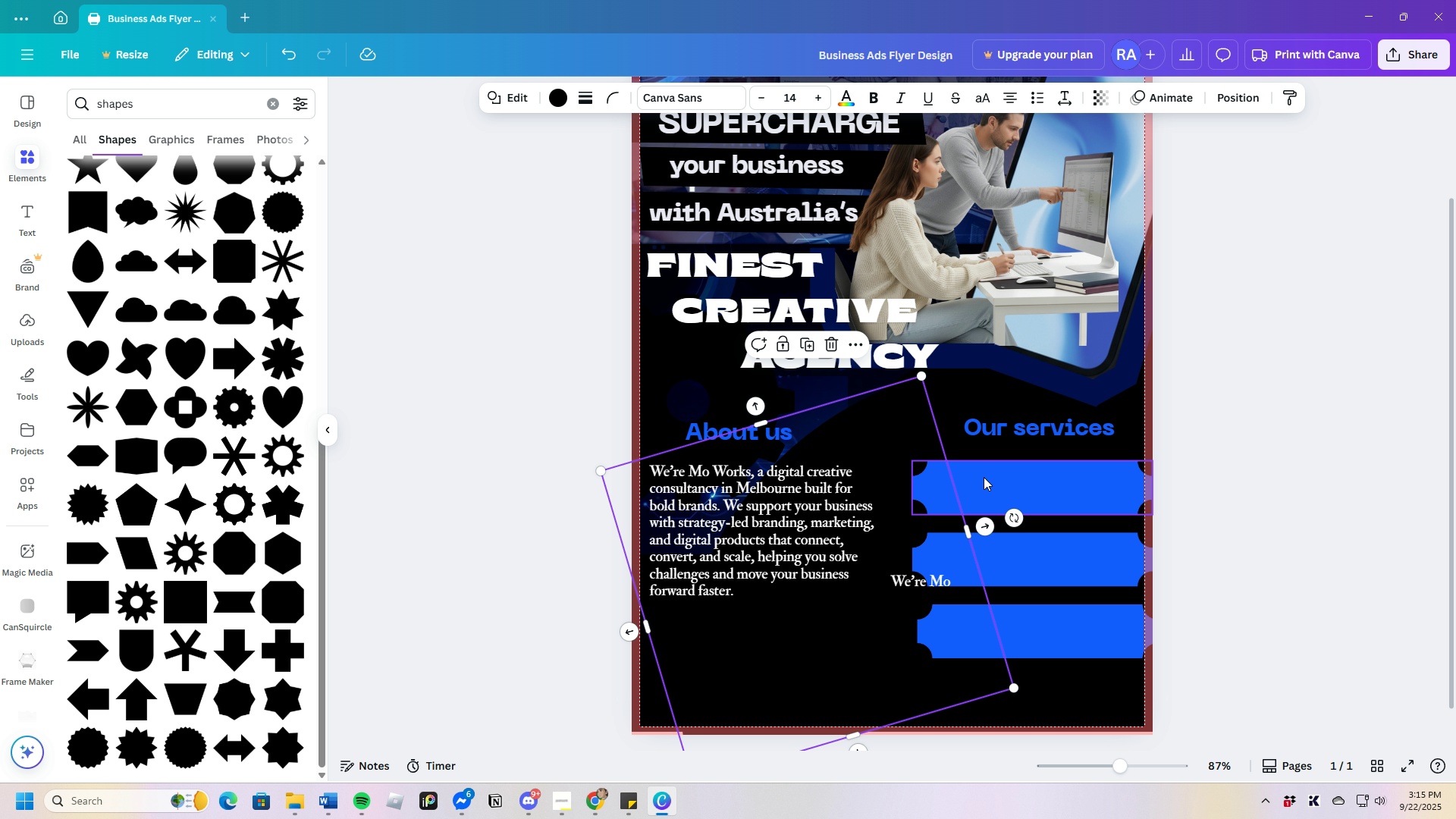 
wait(25.32)
 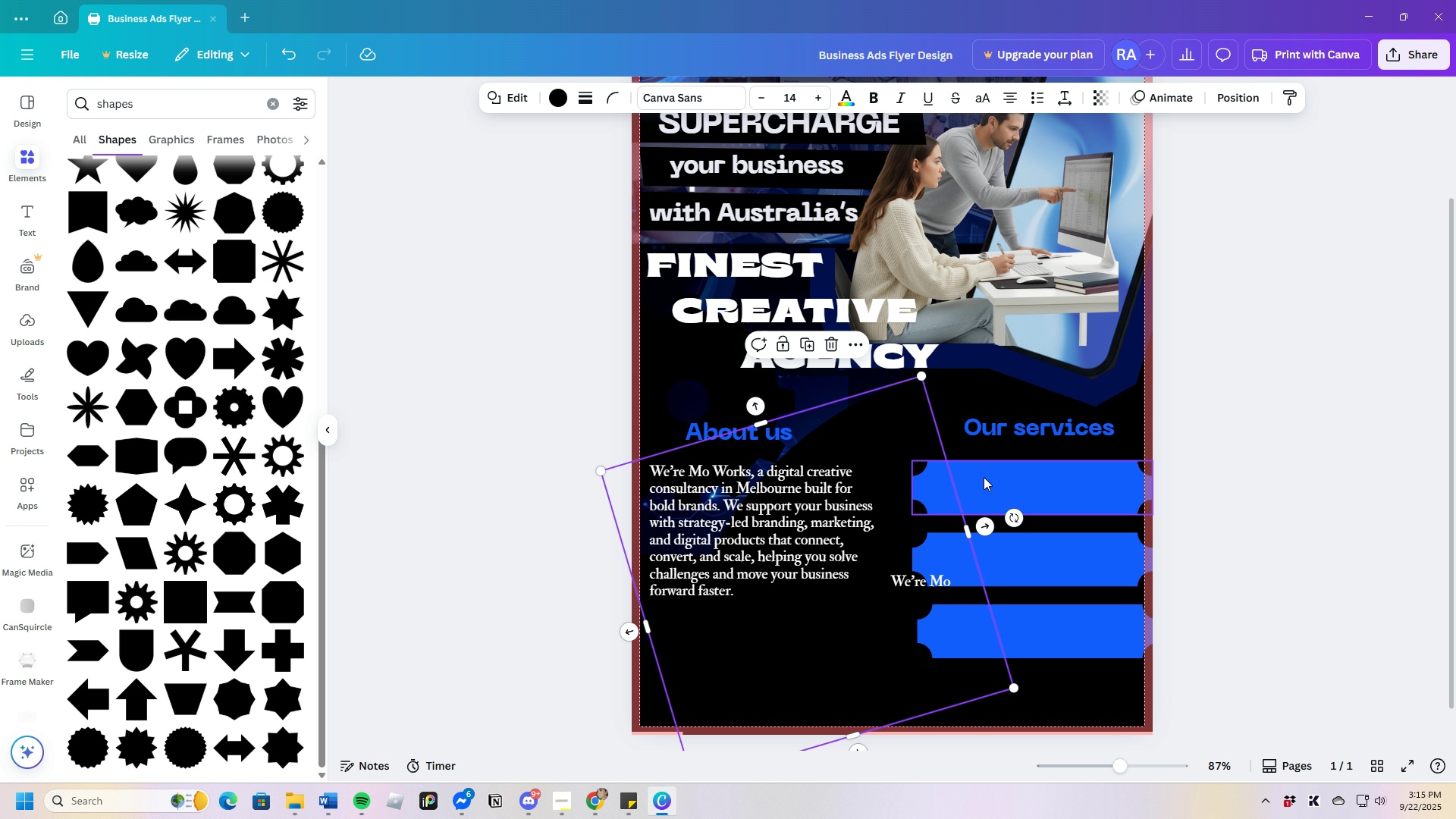 
left_click_drag(start_coordinate=[902, 577], to_coordinate=[881, 582])
 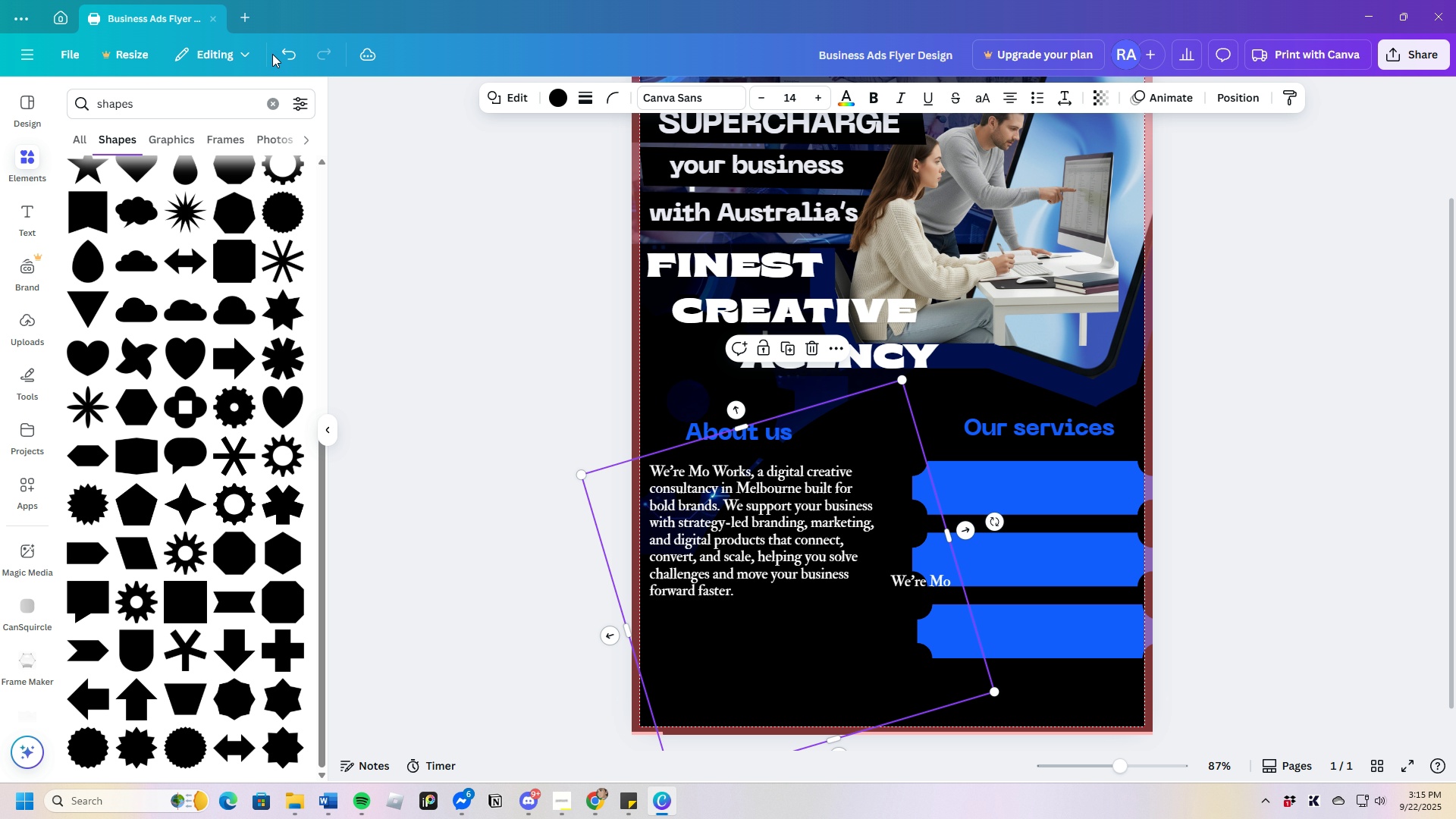 
left_click([273, 52])
 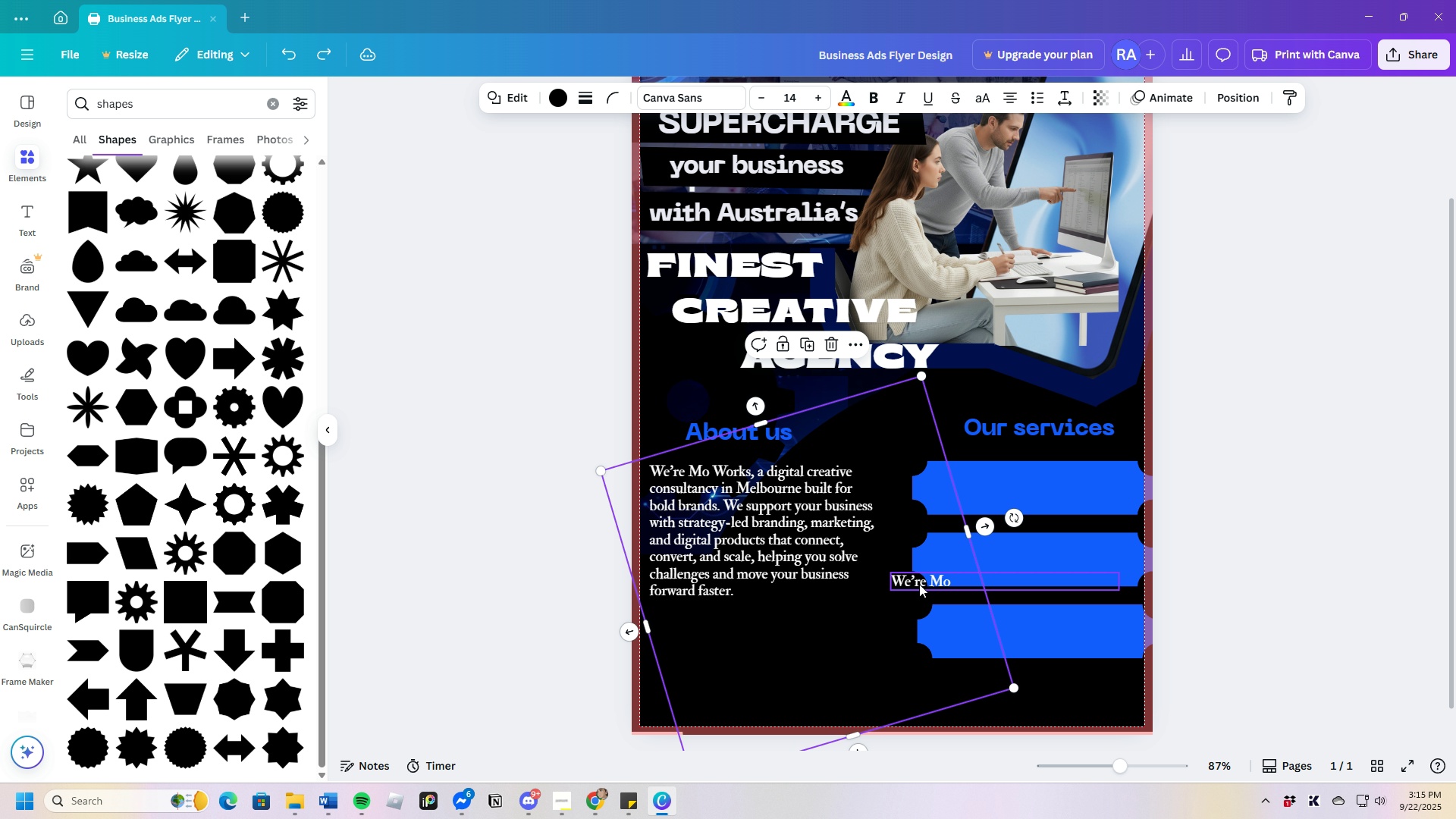 
left_click([919, 584])
 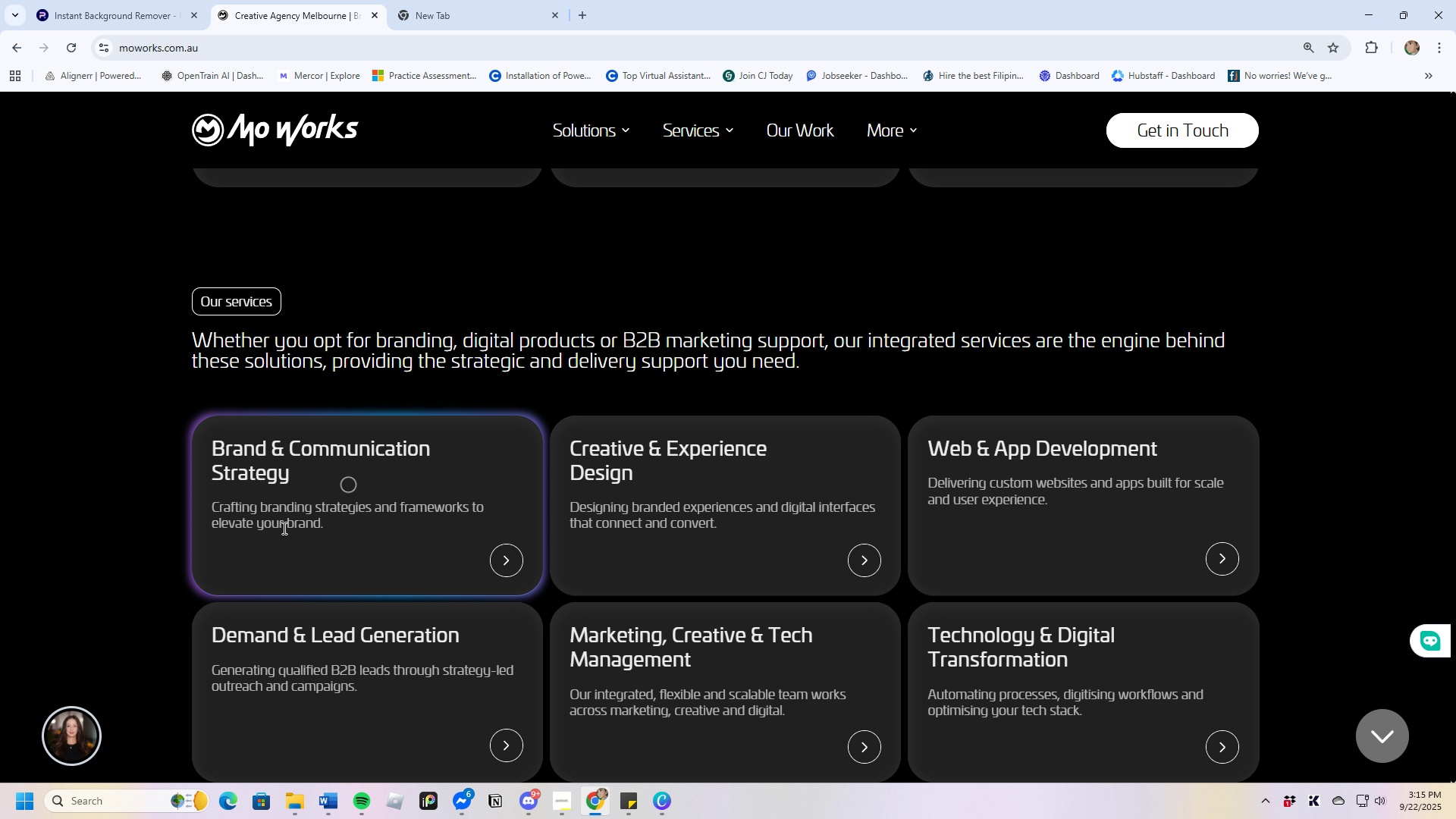 
left_click_drag(start_coordinate=[211, 505], to_coordinate=[327, 532])
 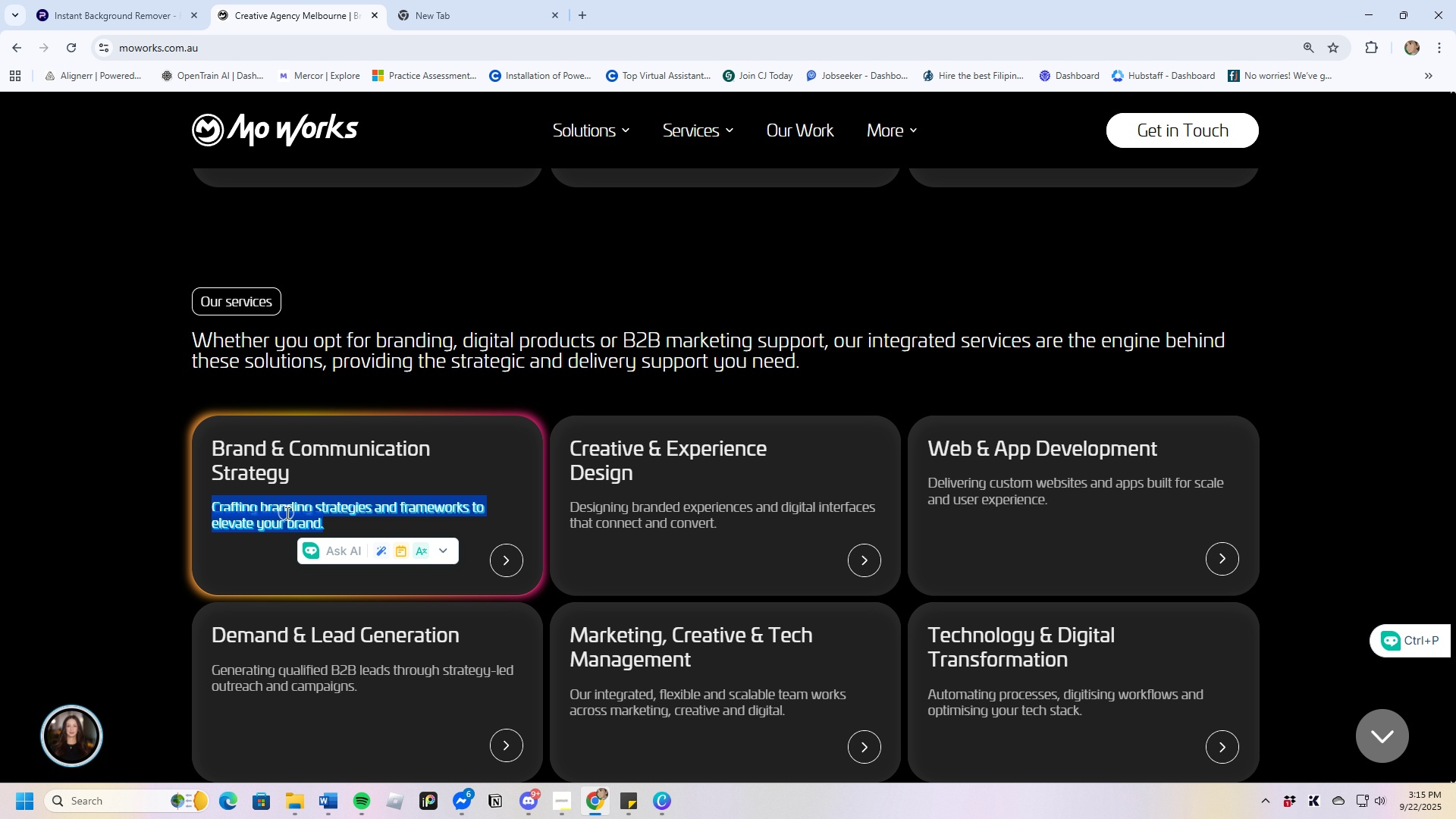 
right_click([286, 513])
 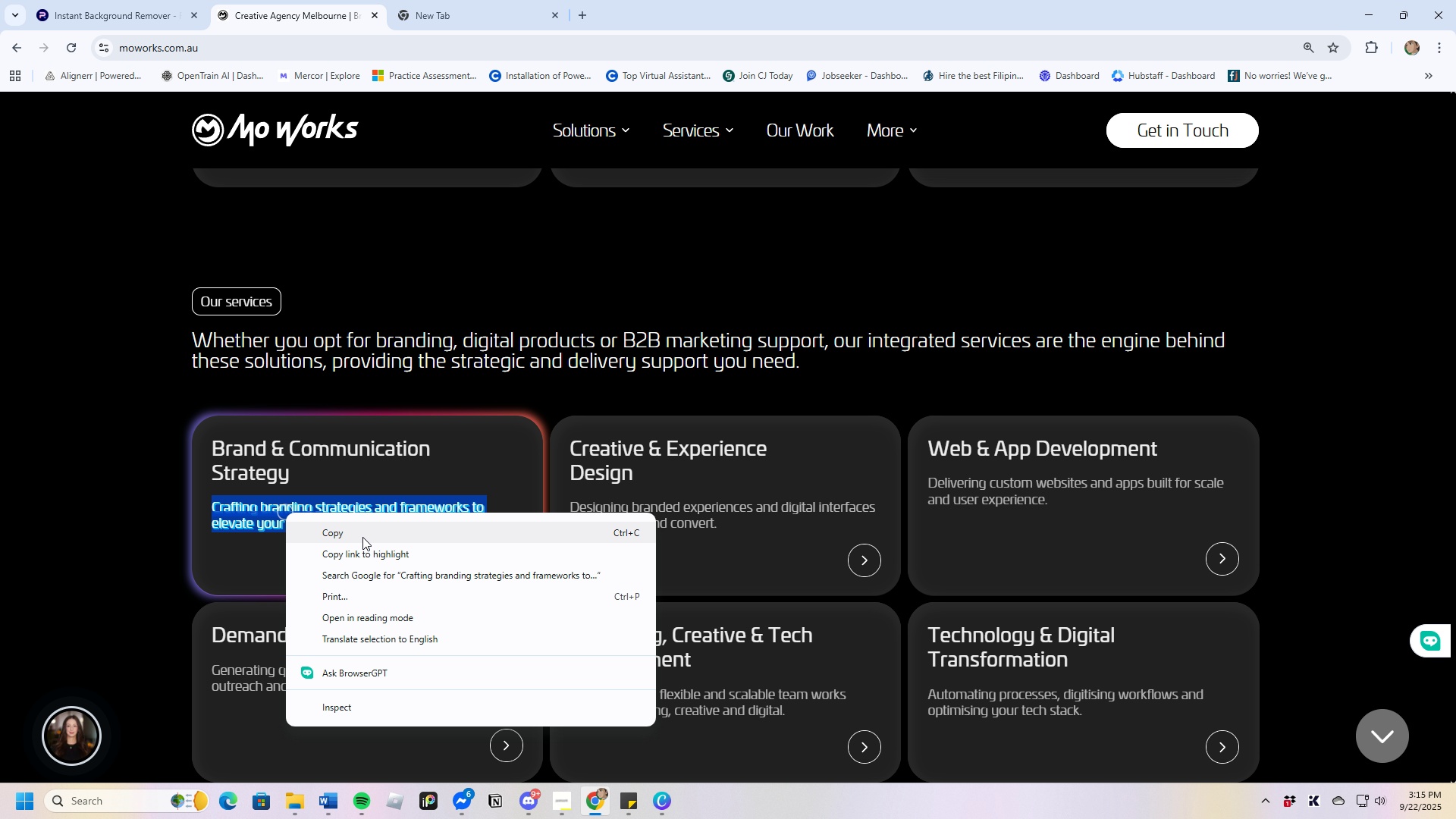 
left_click([362, 537])
 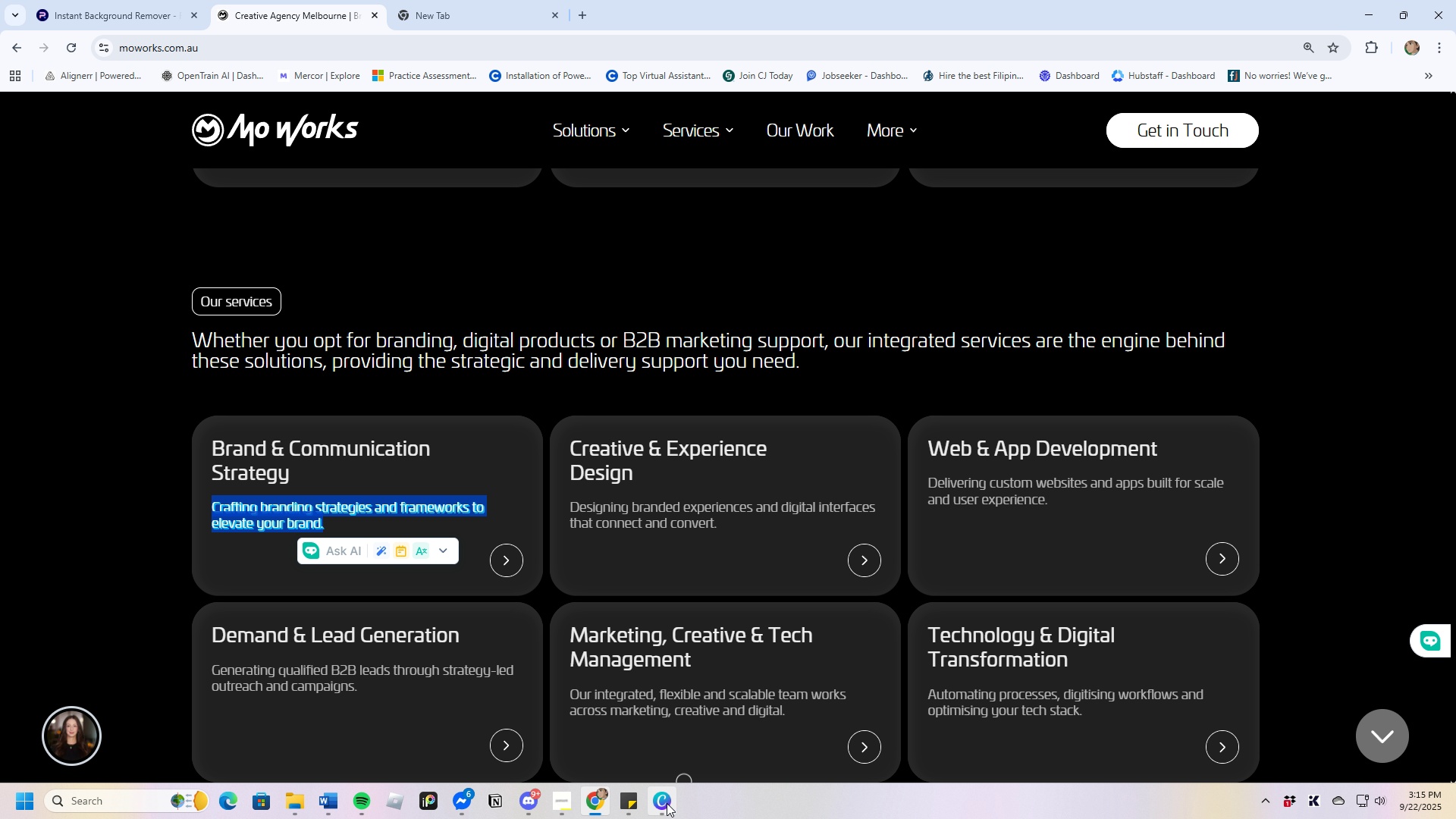 
left_click([667, 803])
 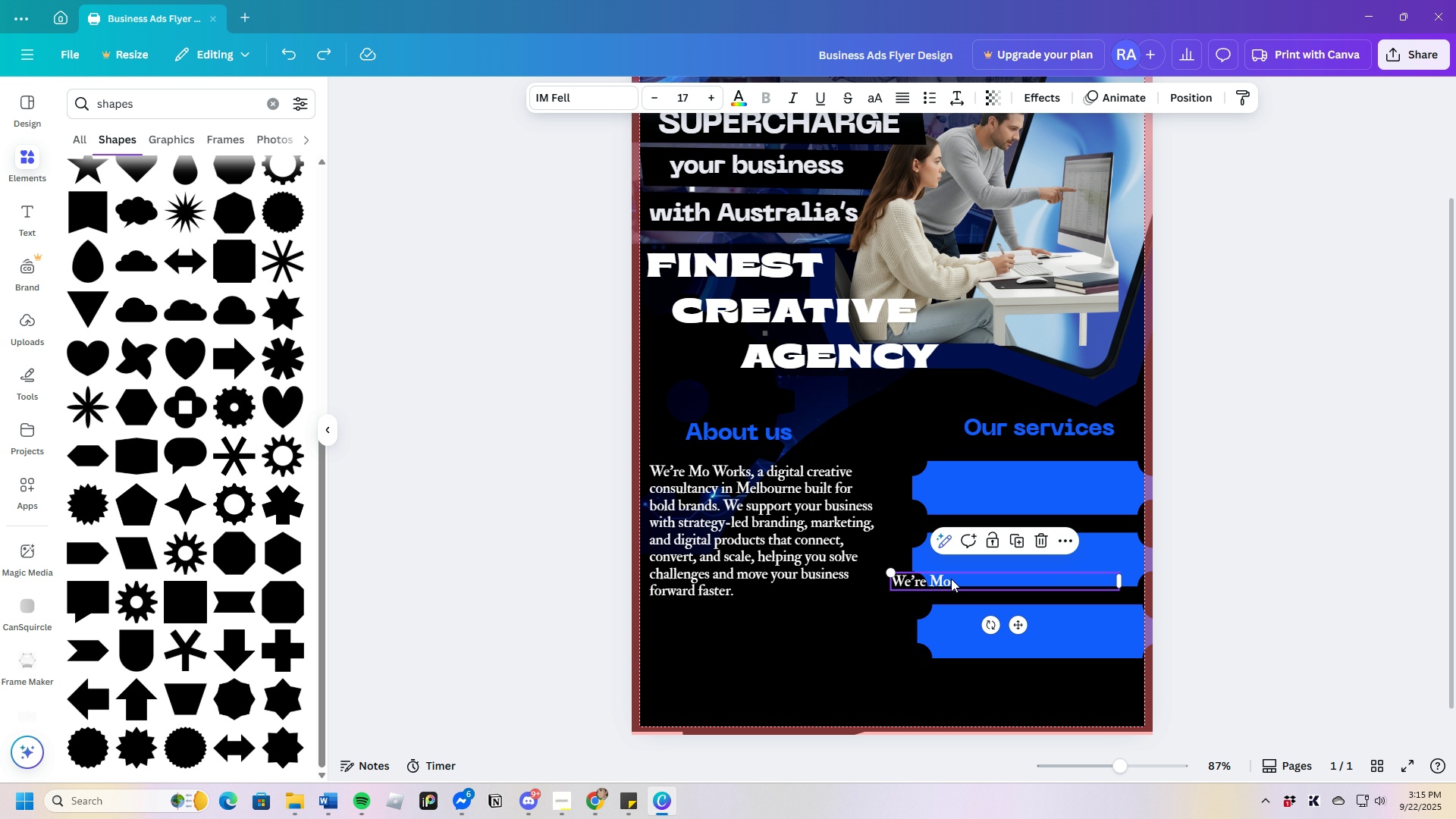 
left_click([952, 578])
 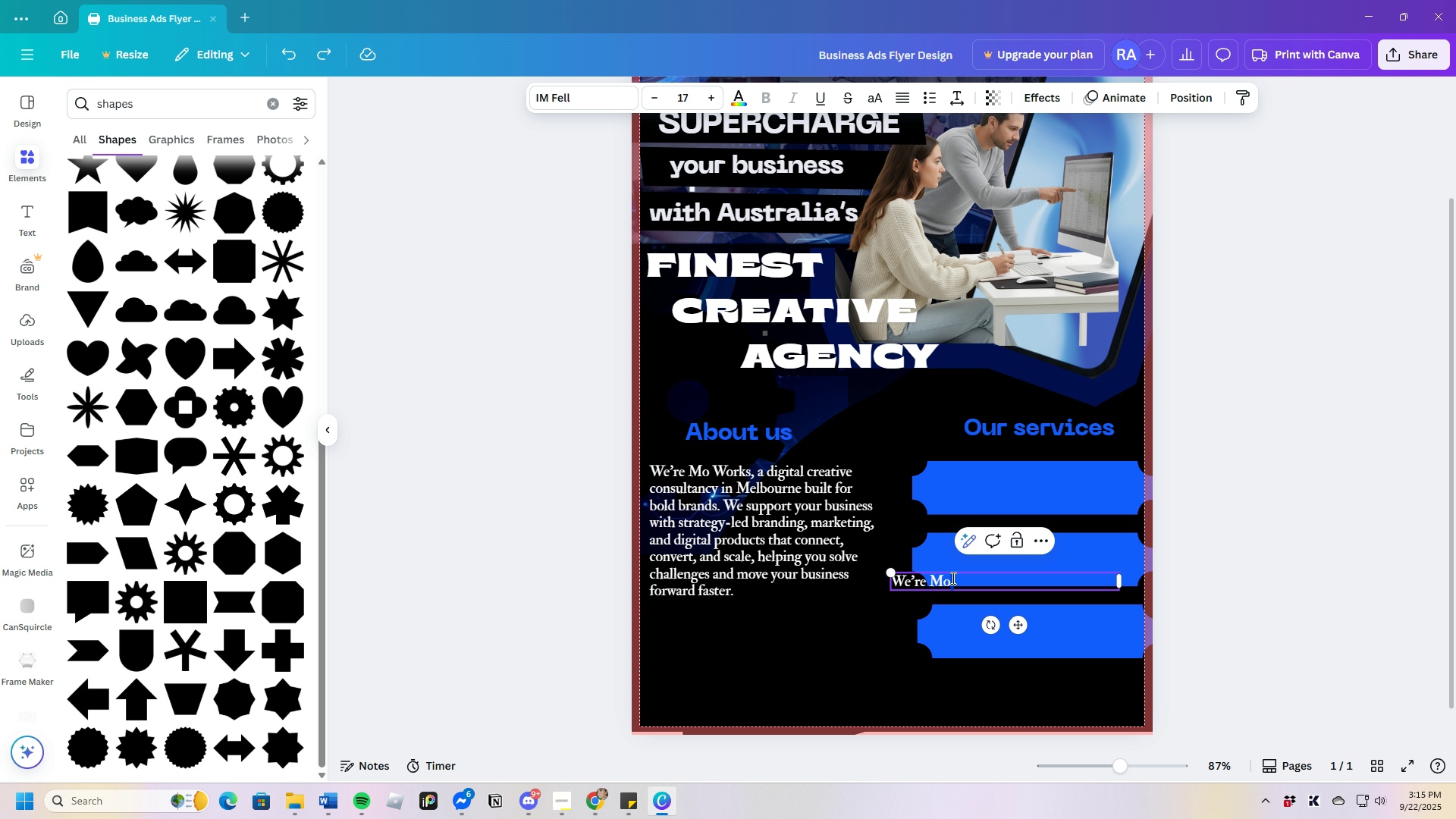 
left_click_drag(start_coordinate=[952, 578], to_coordinate=[884, 581])
 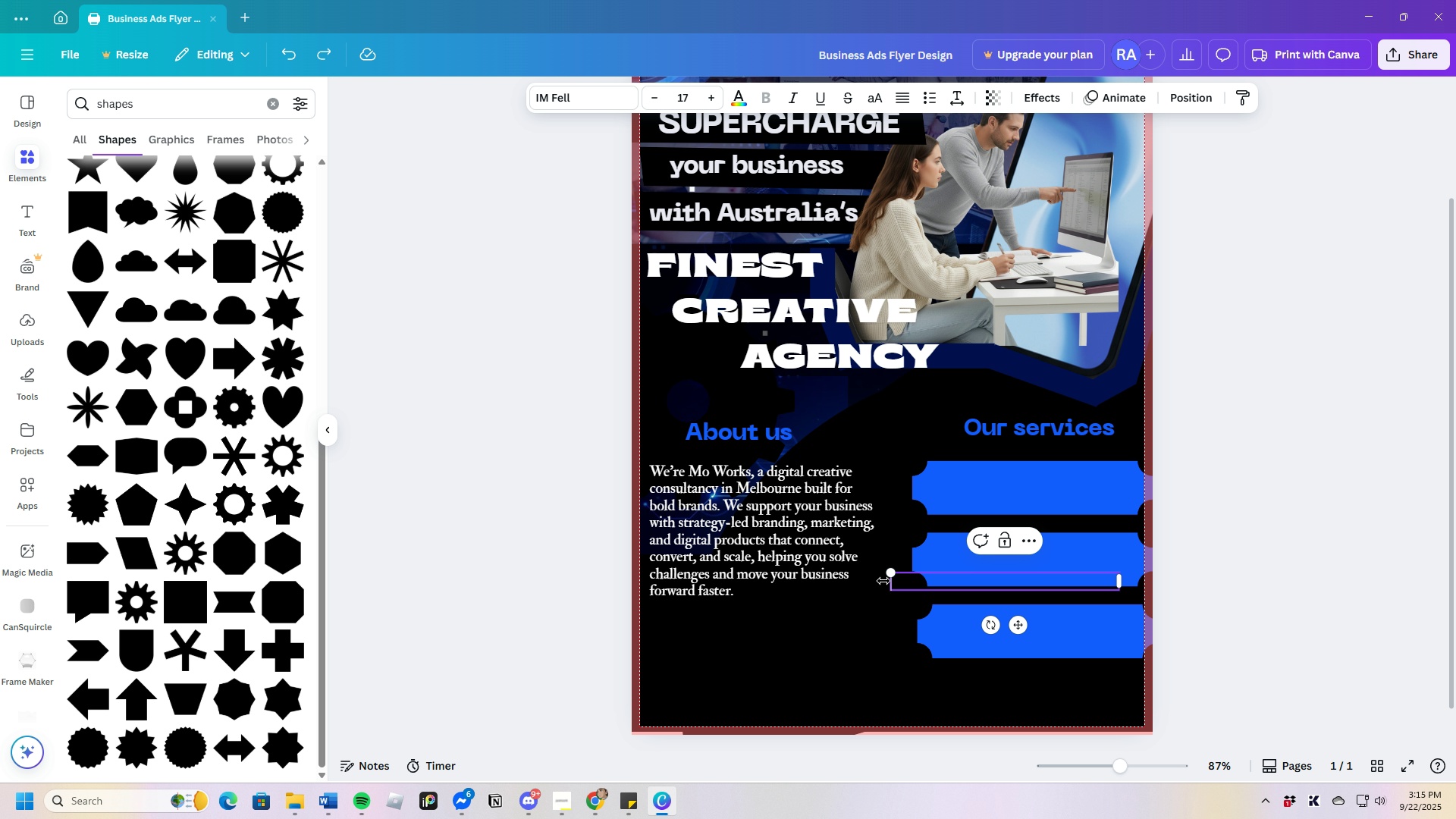 
key(Backspace)
 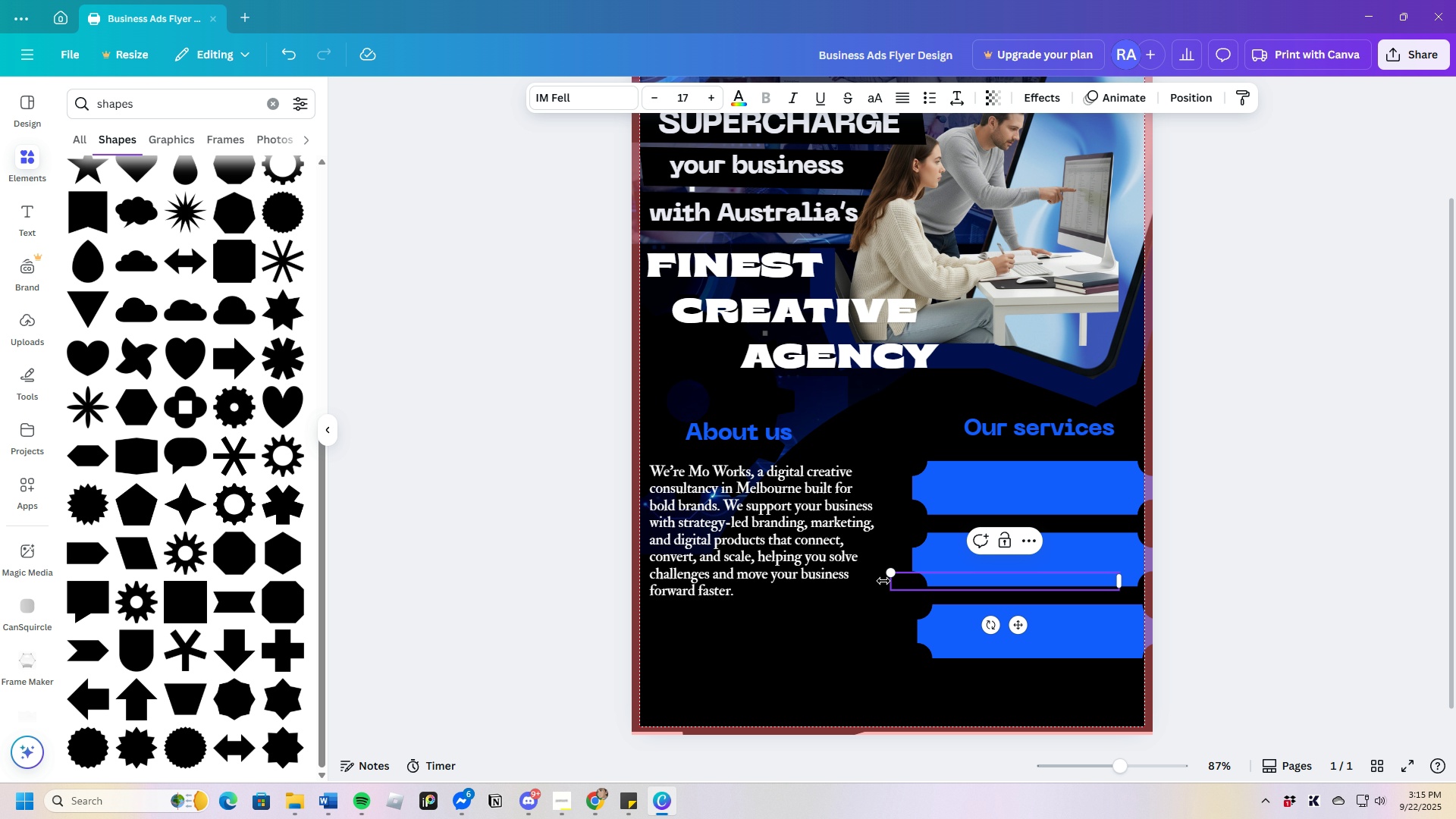 
key(Control+V)
 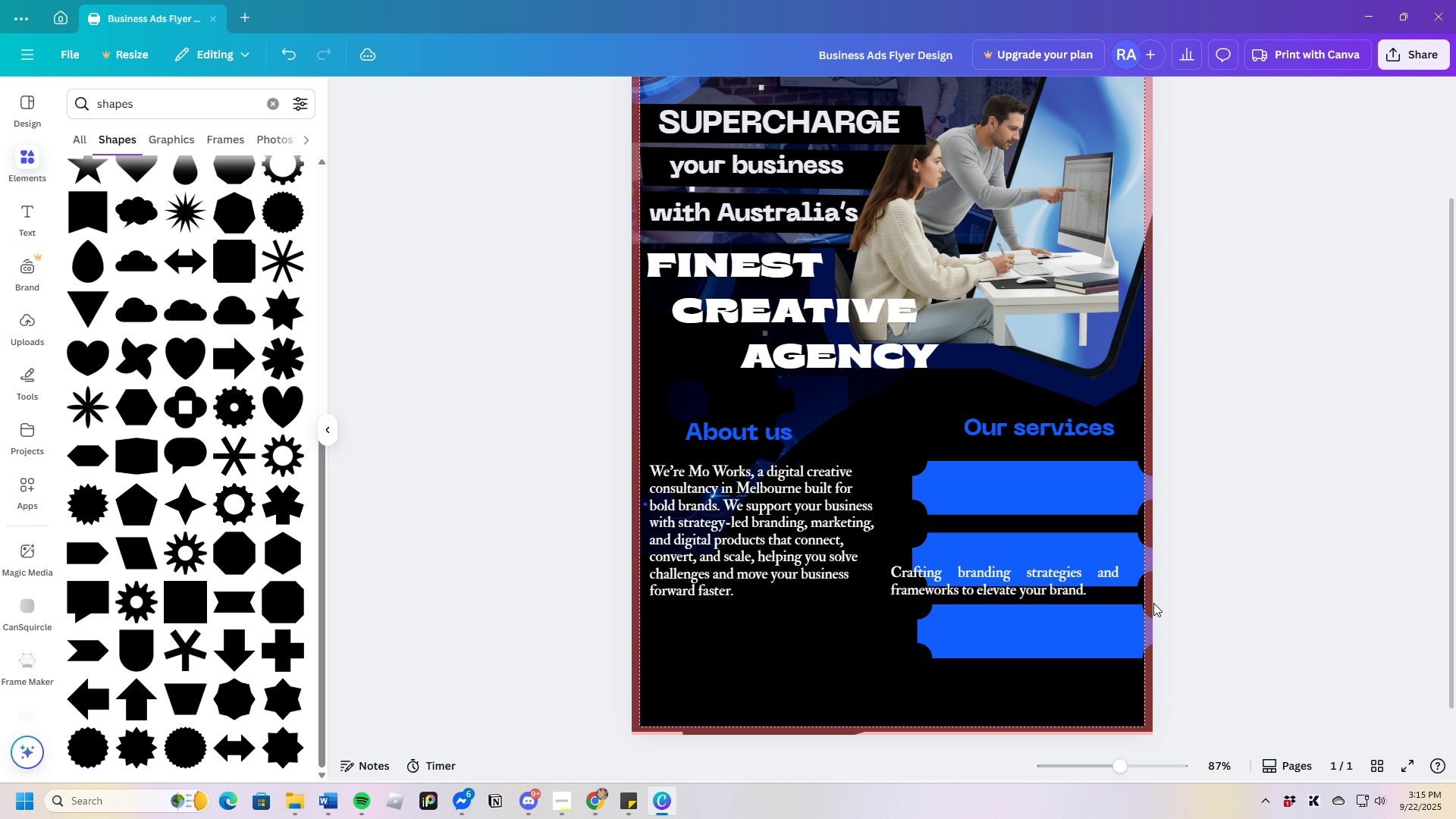 
left_click_drag(start_coordinate=[1051, 588], to_coordinate=[1072, 494])
 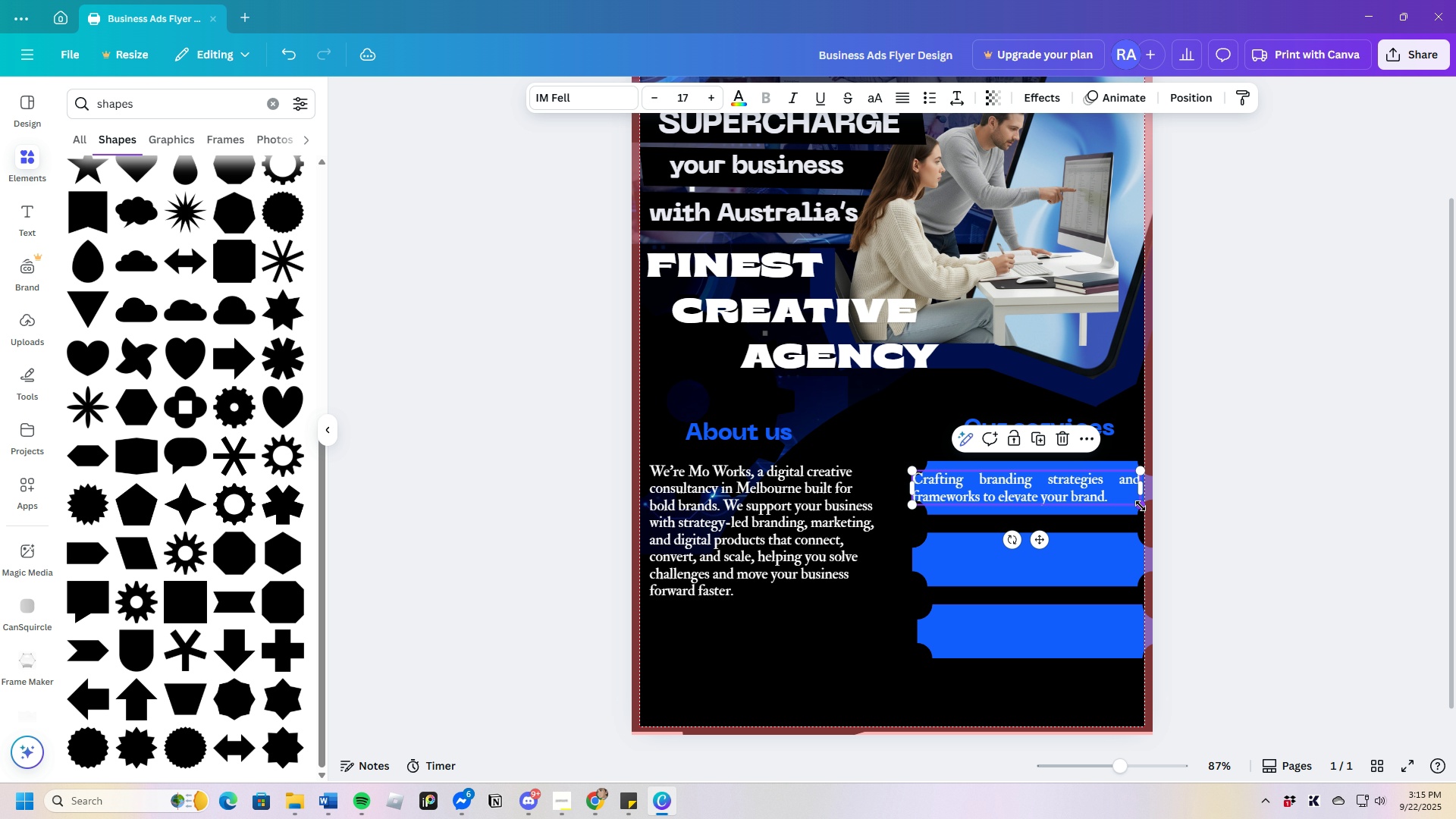 
left_click_drag(start_coordinate=[1141, 506], to_coordinate=[1119, 501])
 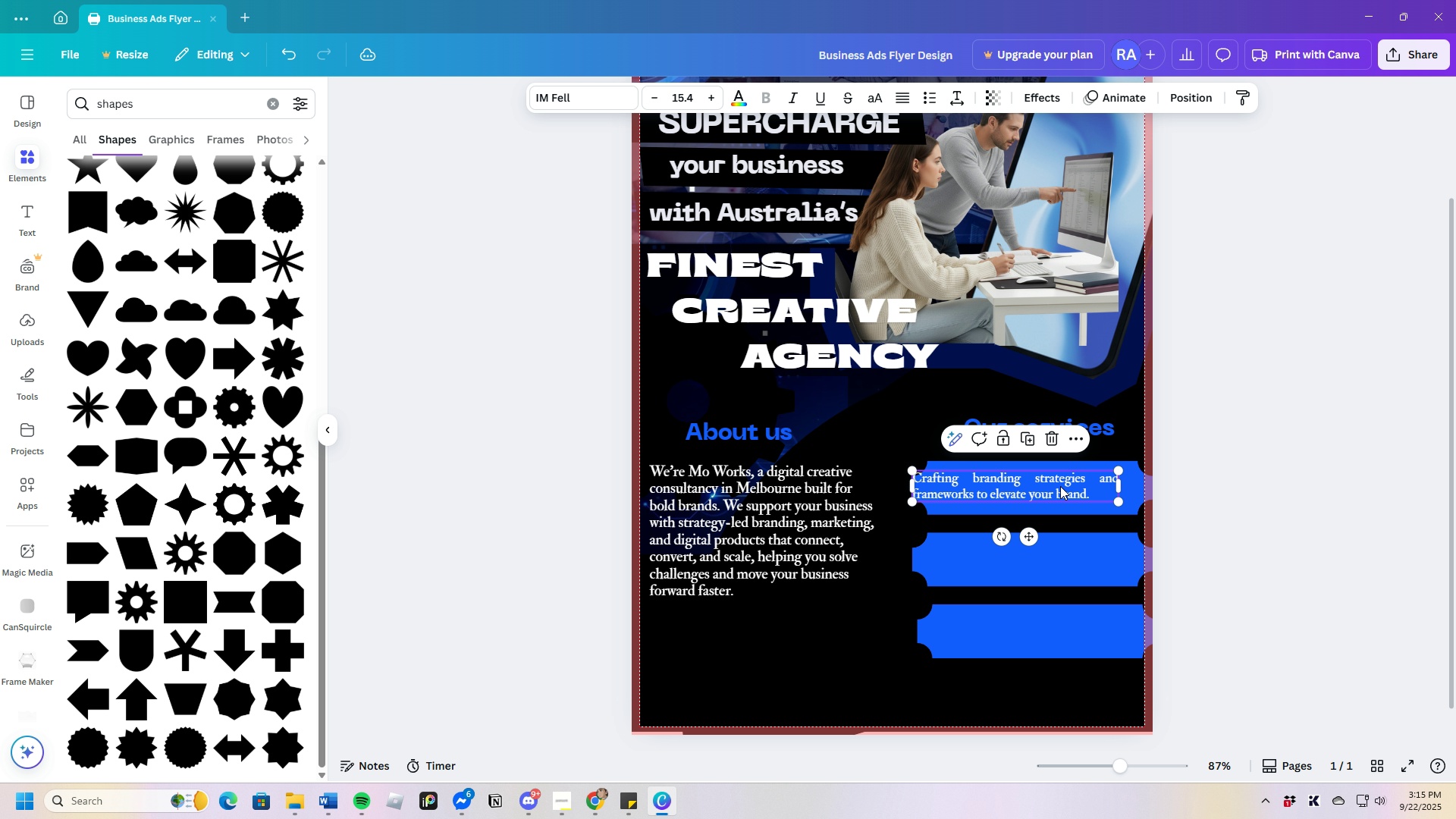 
left_click_drag(start_coordinate=[1060, 486], to_coordinate=[1068, 489])
 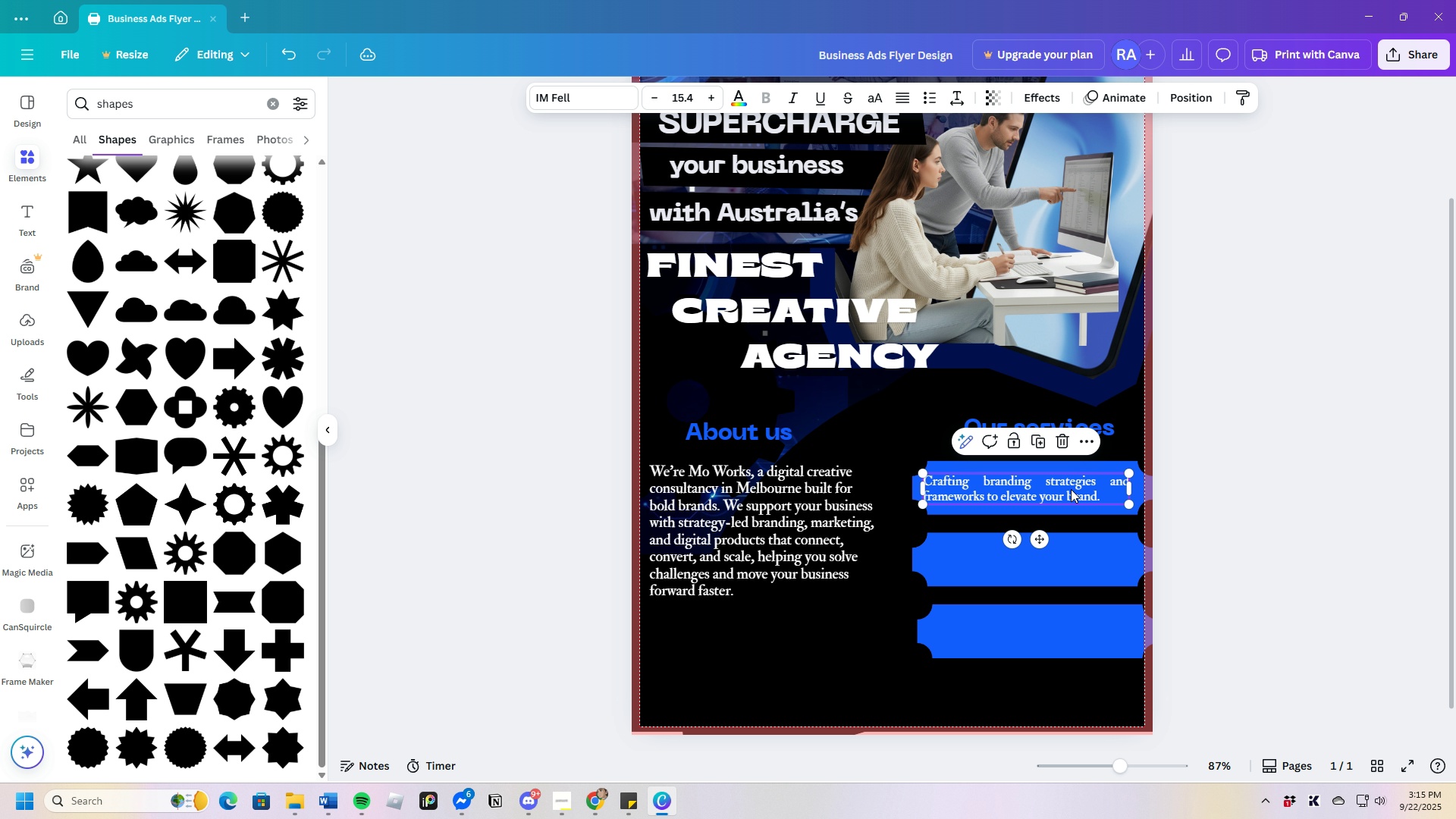 
left_click_drag(start_coordinate=[1068, 489], to_coordinate=[1078, 487])
 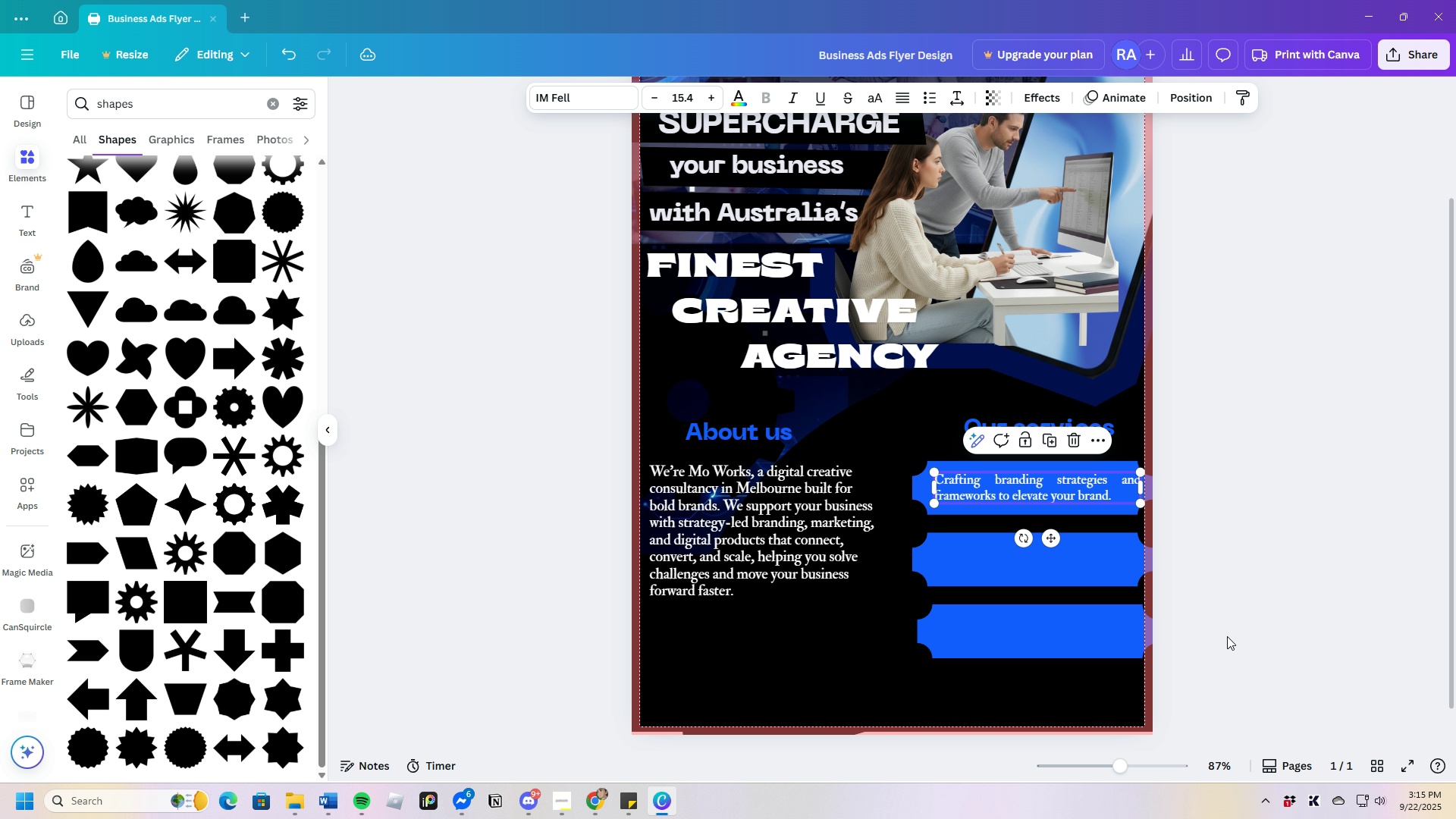 
left_click([1227, 636])
 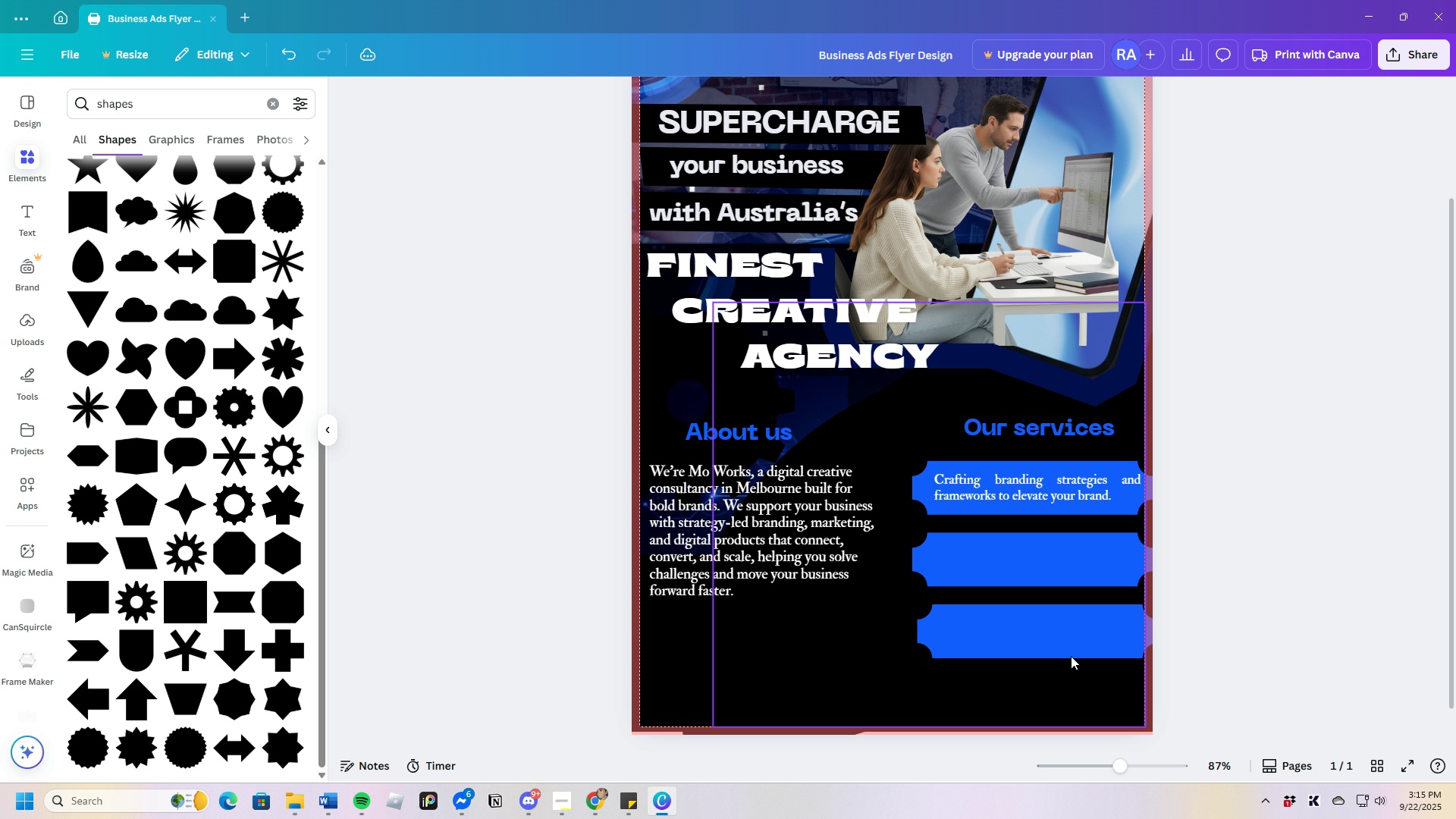 
left_click([1060, 645])
 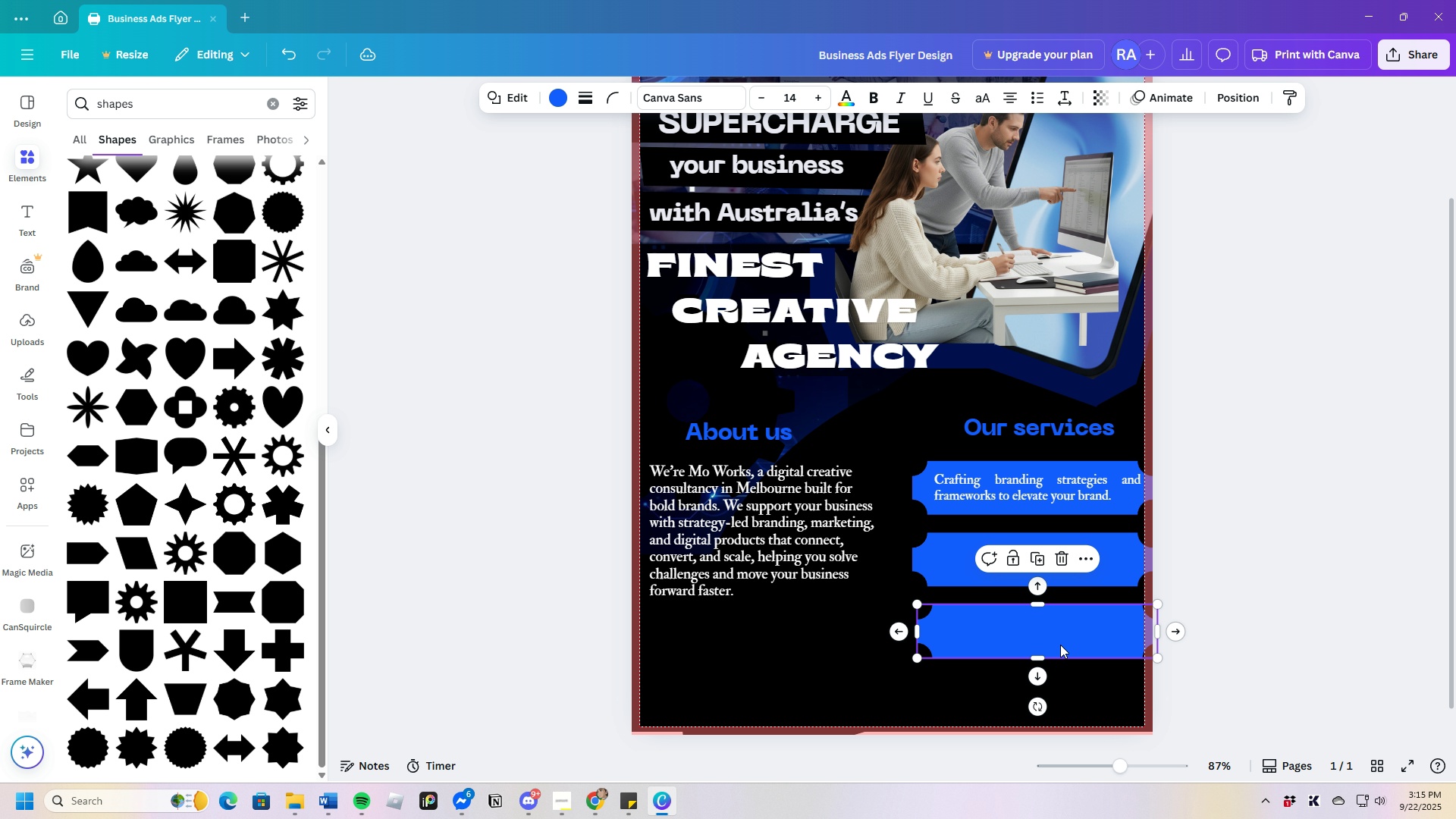 
left_click_drag(start_coordinate=[1060, 642], to_coordinate=[1060, 664])
 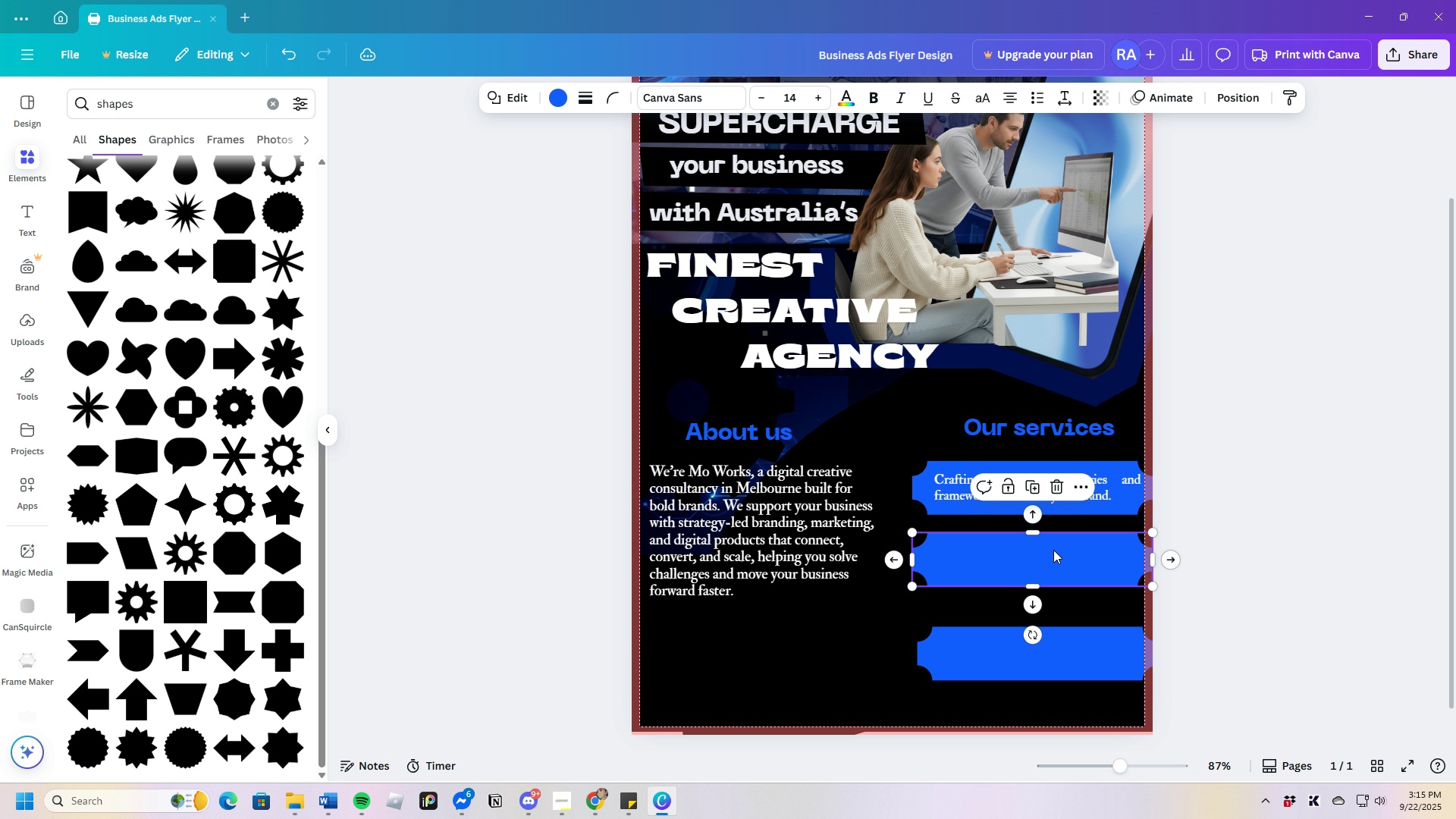 
left_click([1053, 550])
 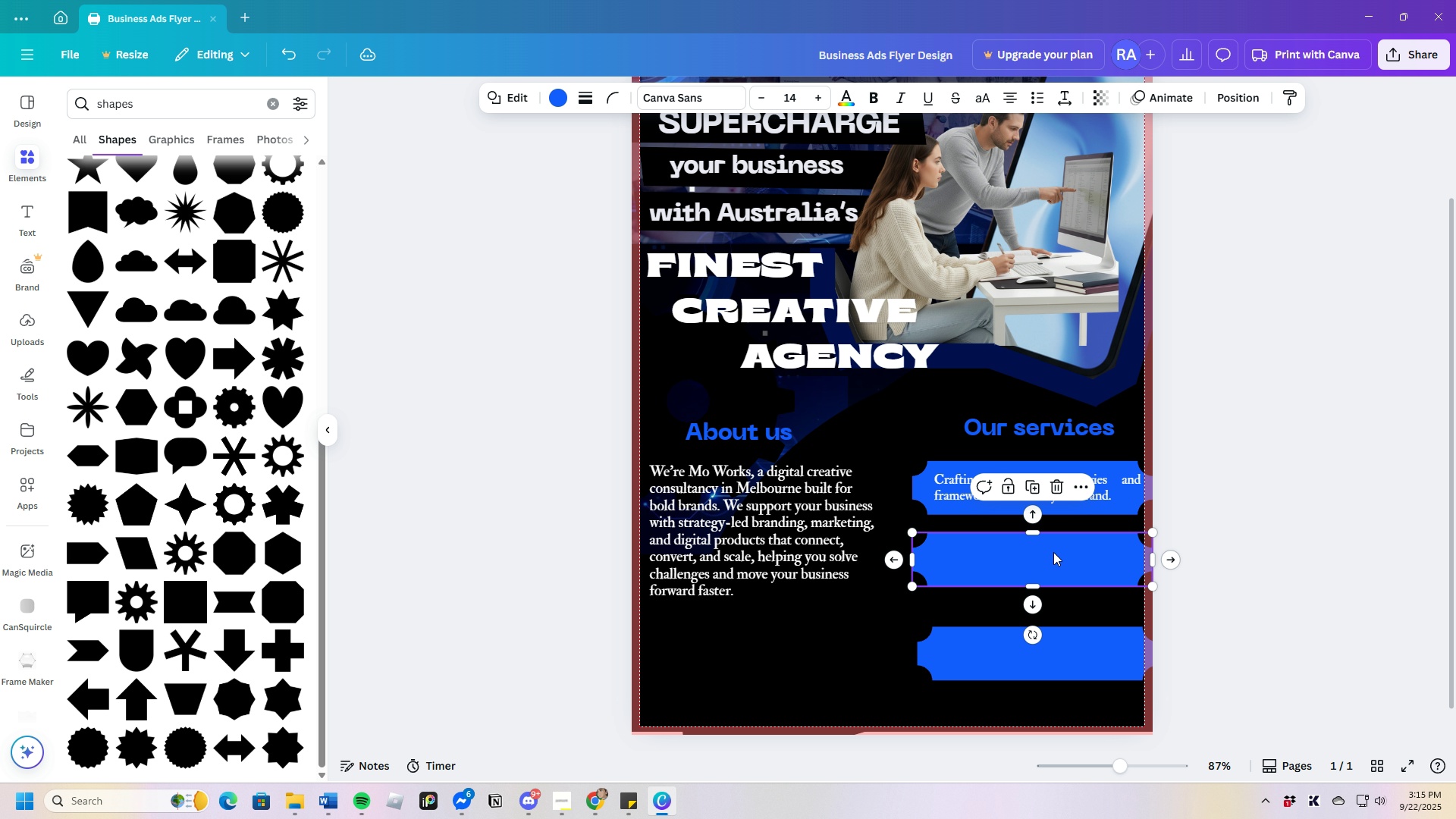 
left_click_drag(start_coordinate=[1053, 549], to_coordinate=[1054, 566])
 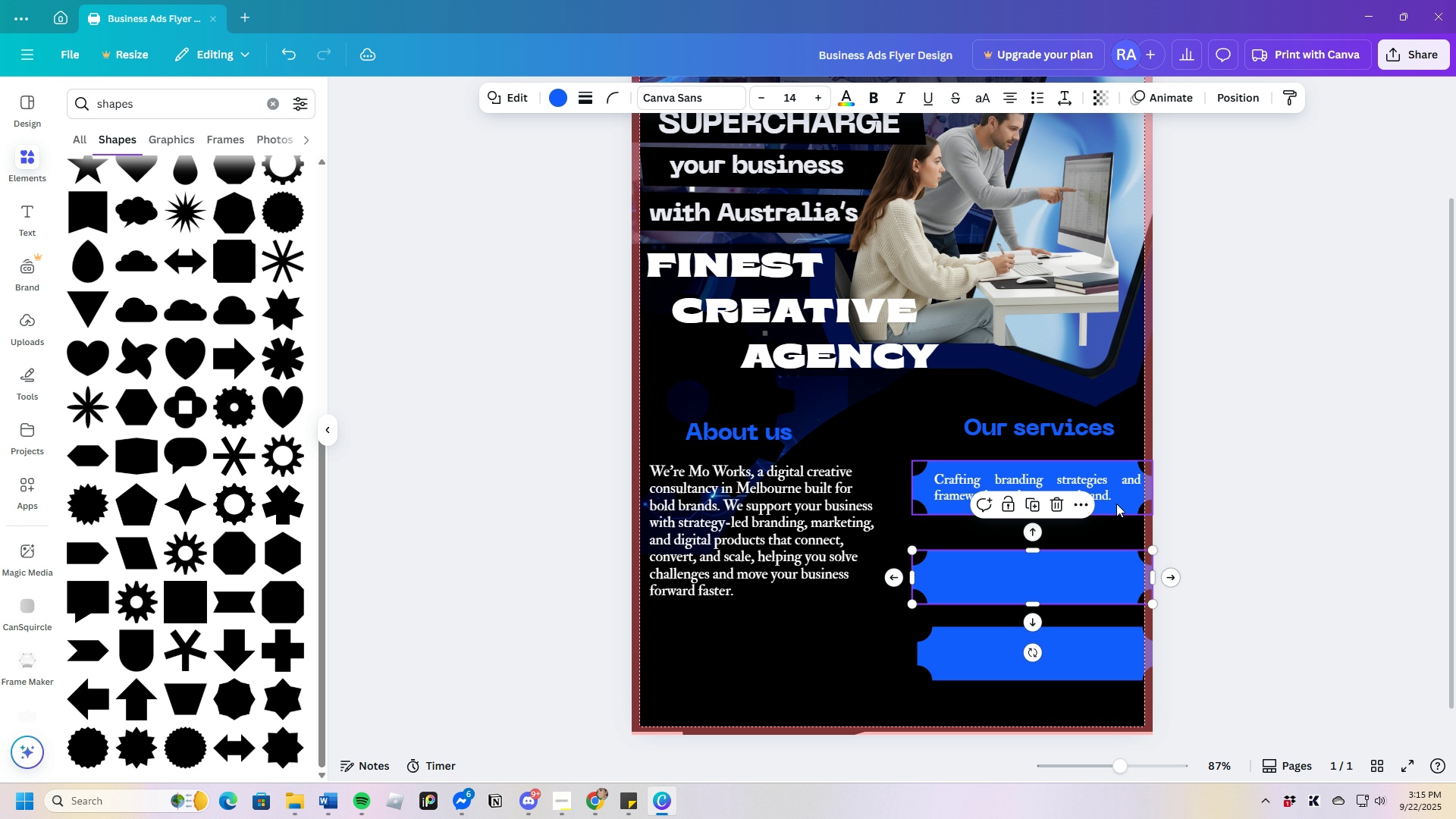 
left_click_drag(start_coordinate=[1117, 504], to_coordinate=[1118, 511])
 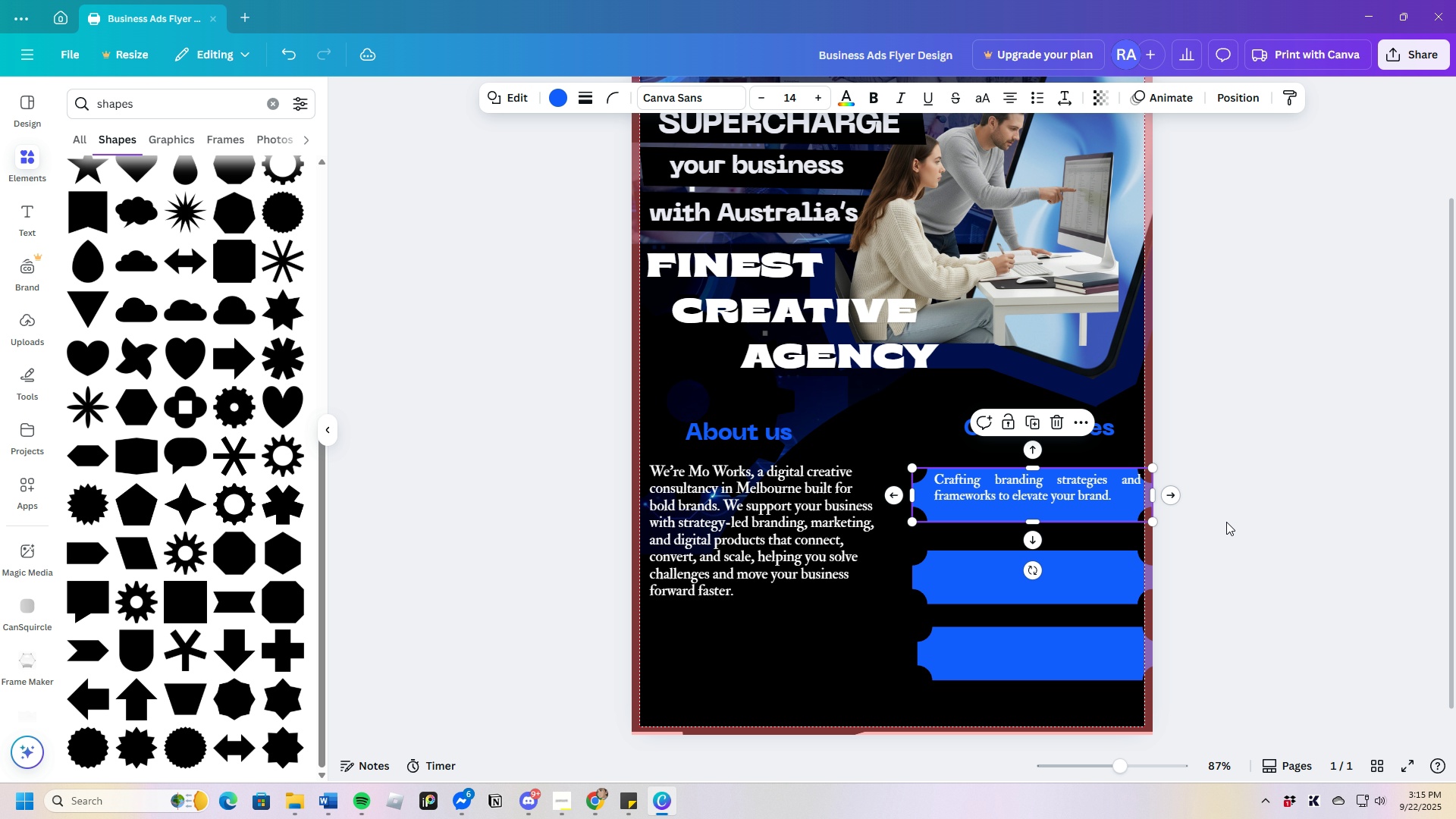 
left_click([1226, 522])
 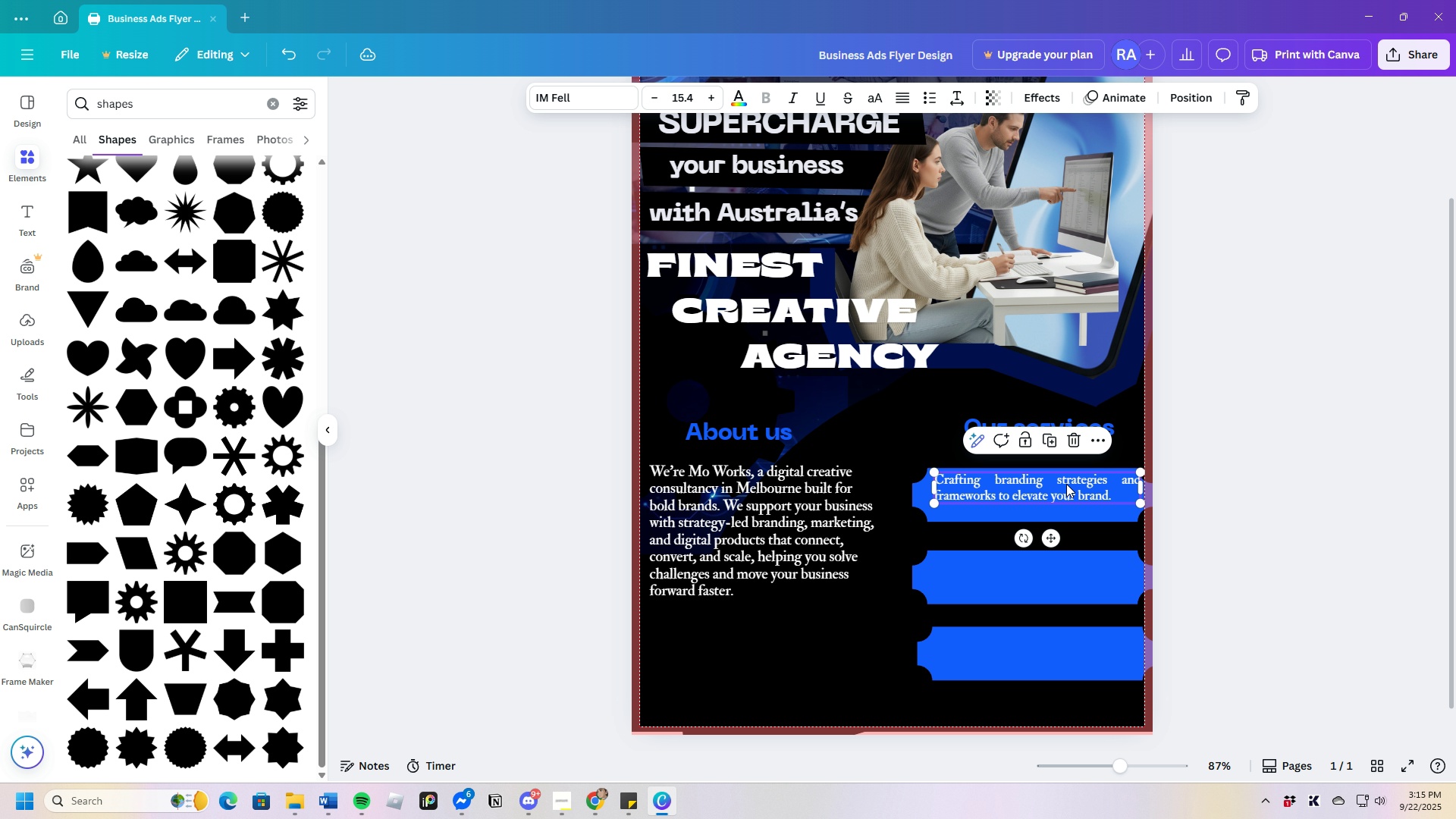 
left_click([1066, 484])
 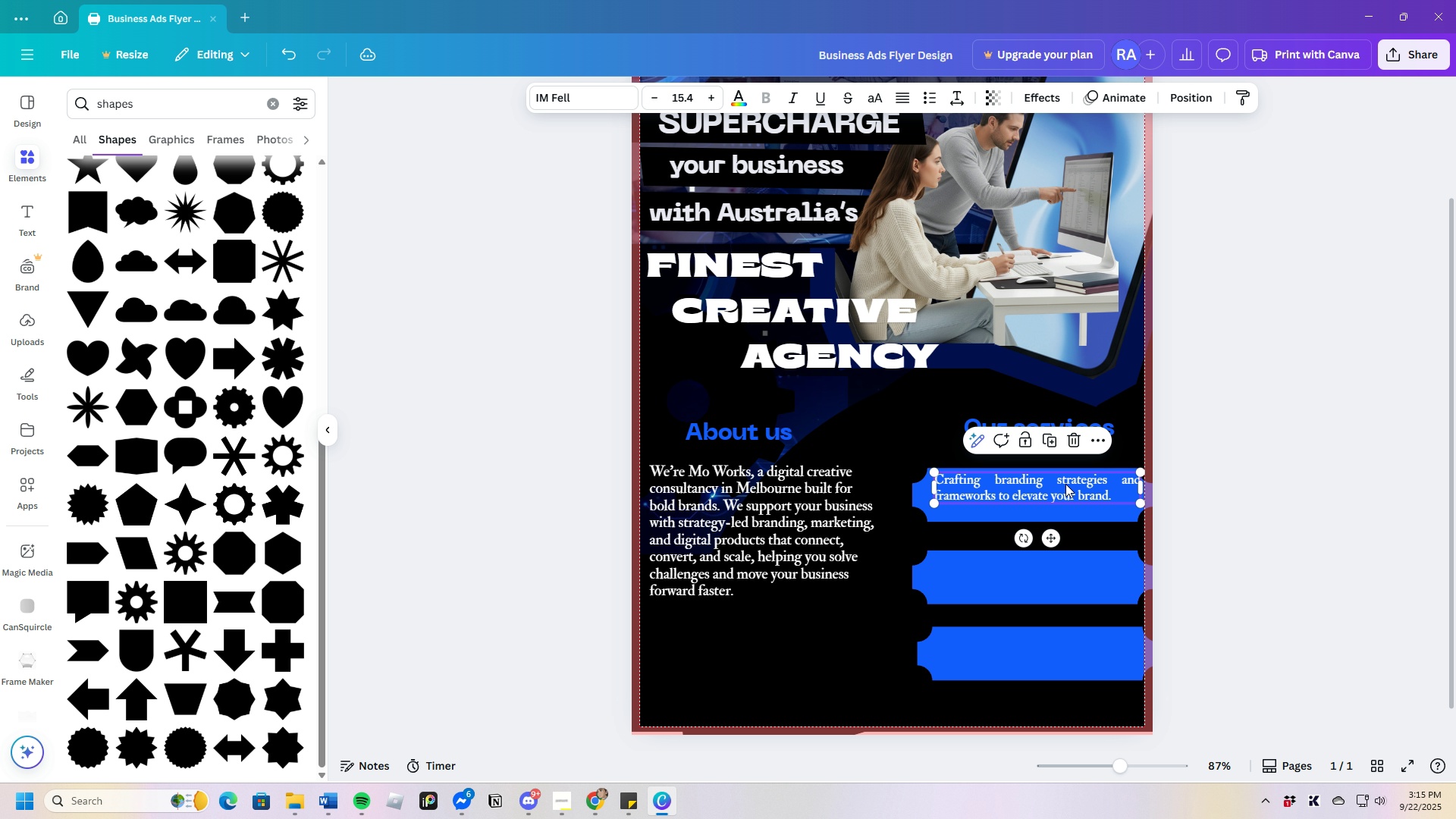 
left_click_drag(start_coordinate=[1066, 484], to_coordinate=[1062, 490])
 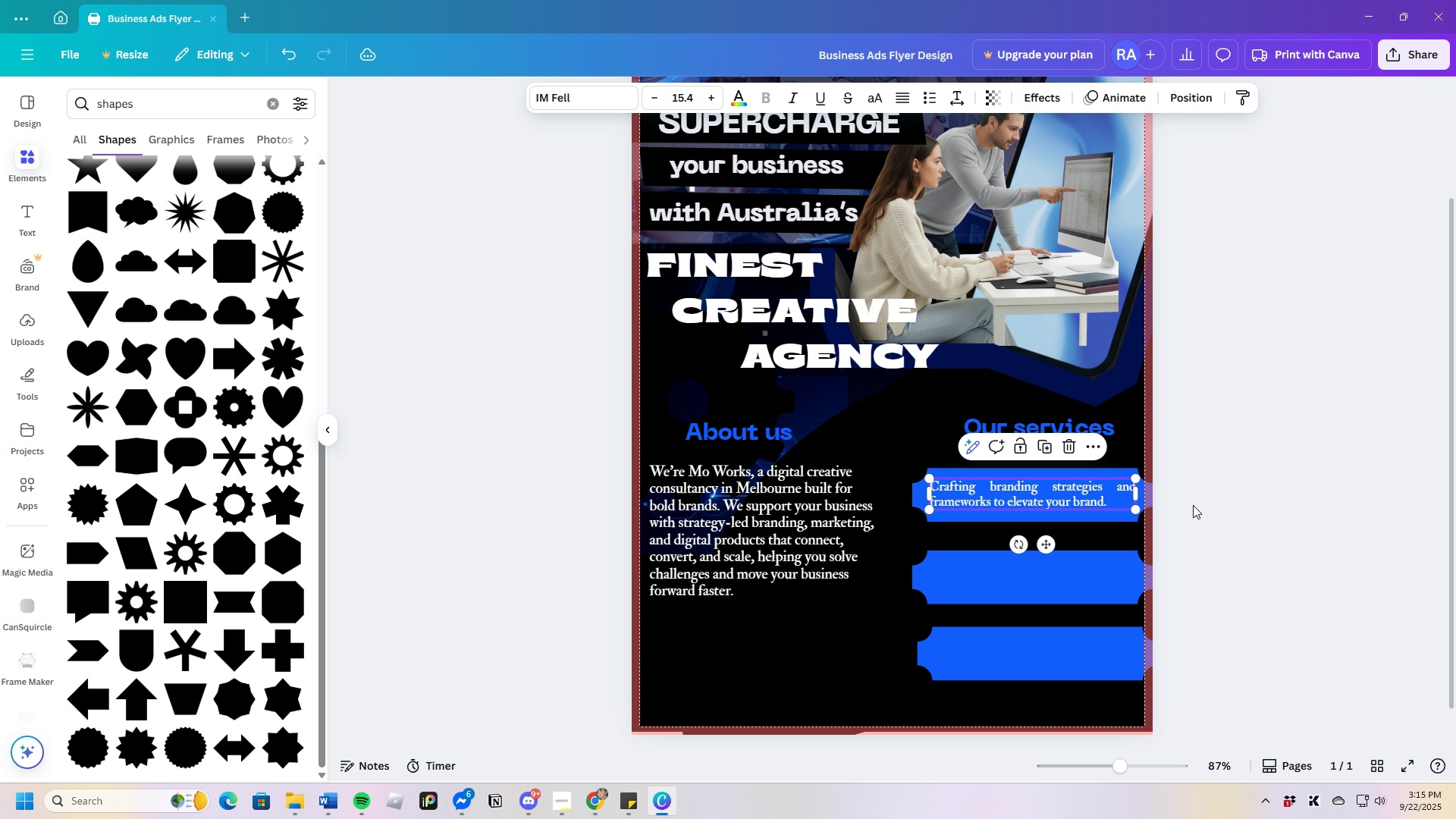 
left_click([1193, 505])
 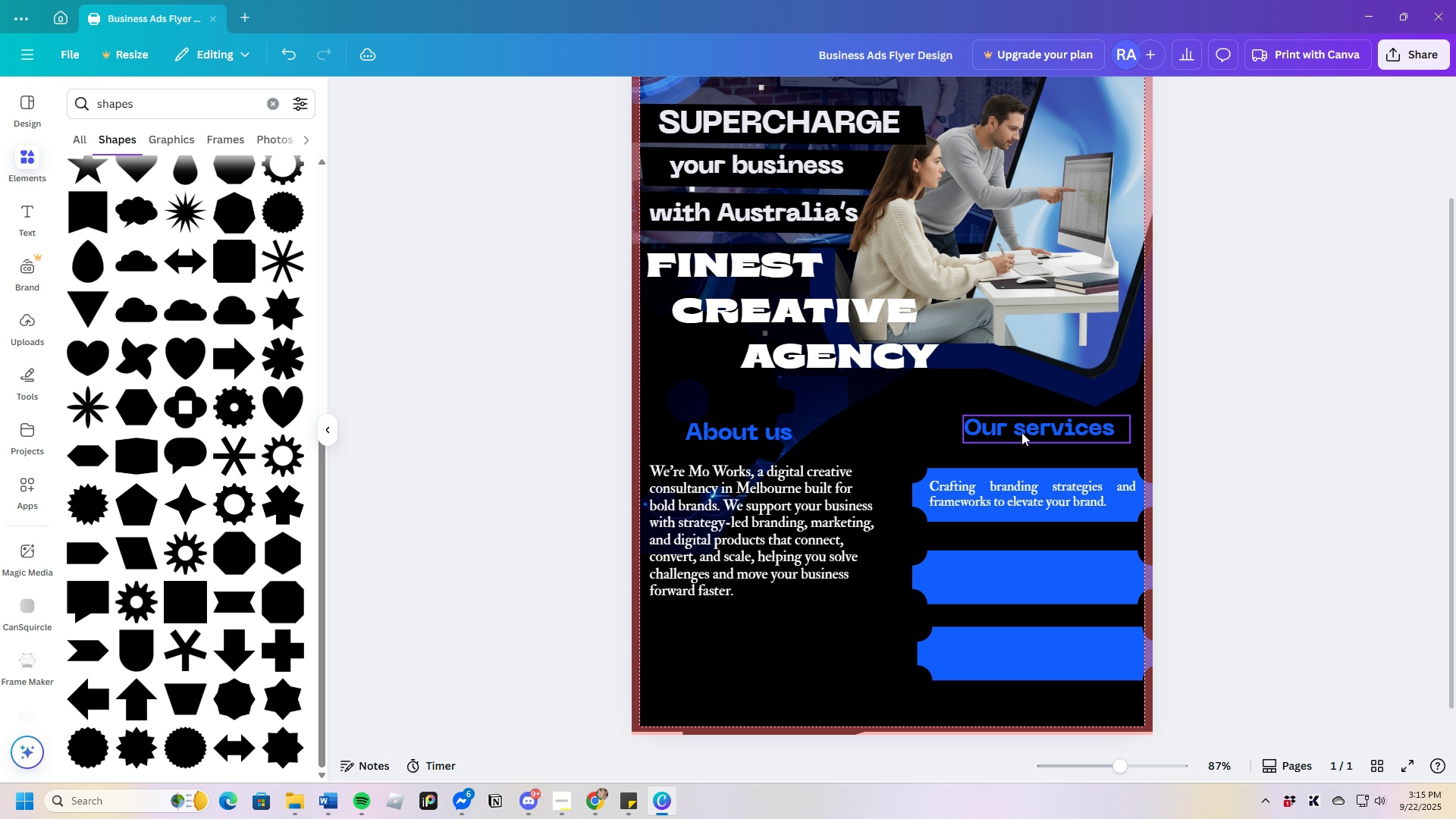 
left_click([1020, 430])
 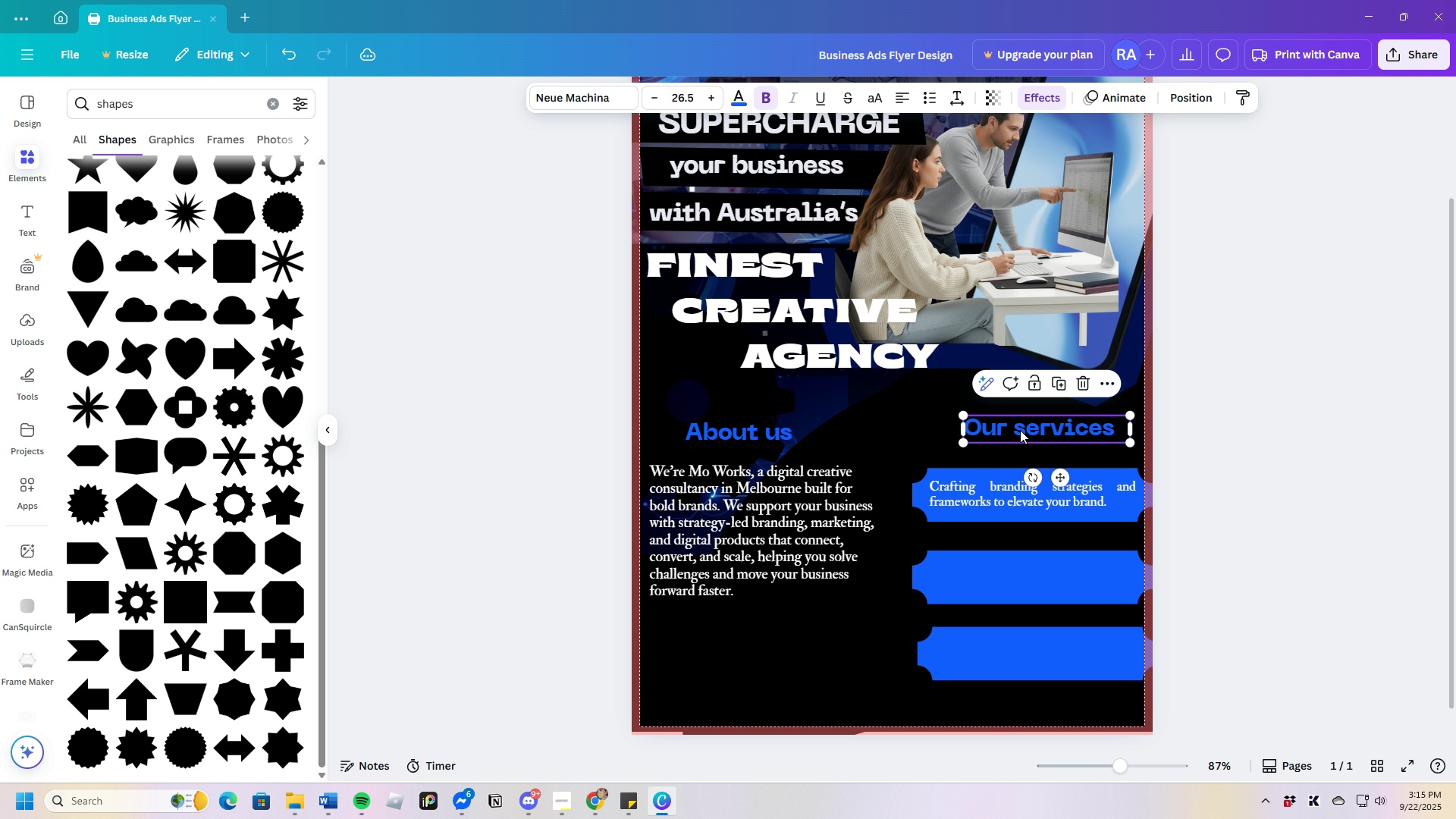 
key(Control+C)
 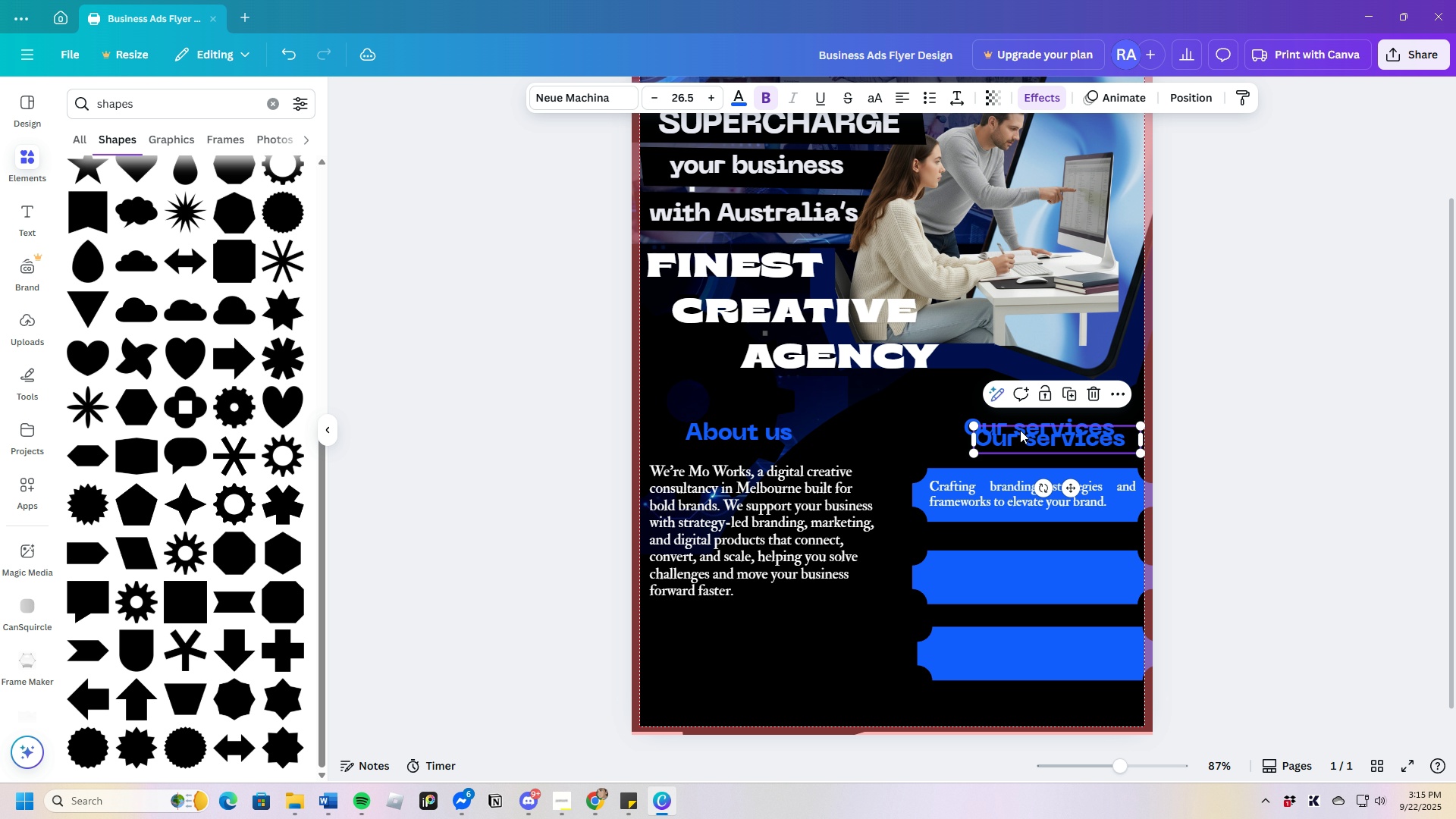 
key(Control+V)
 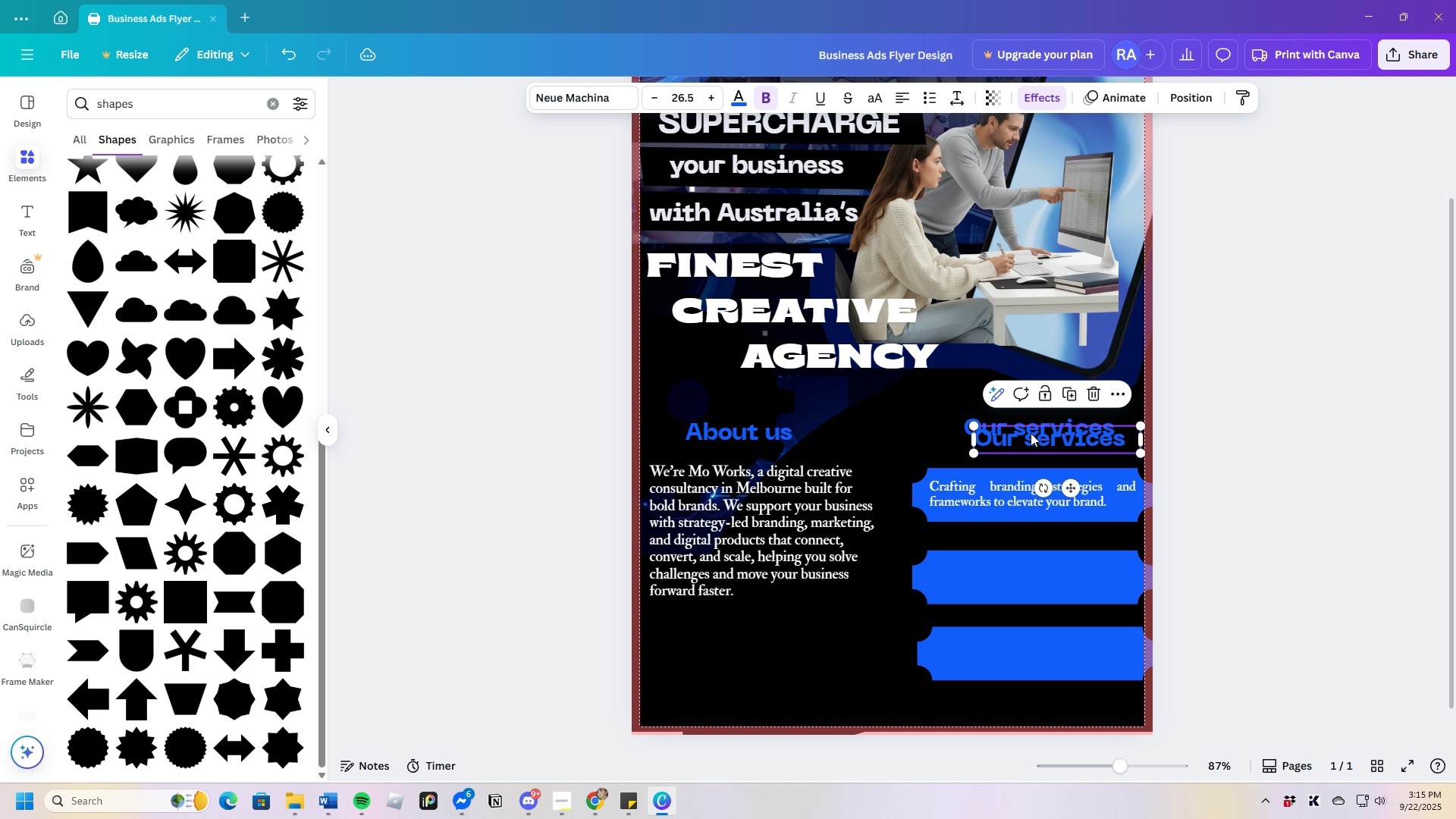 
left_click_drag(start_coordinate=[1031, 434], to_coordinate=[989, 463])
 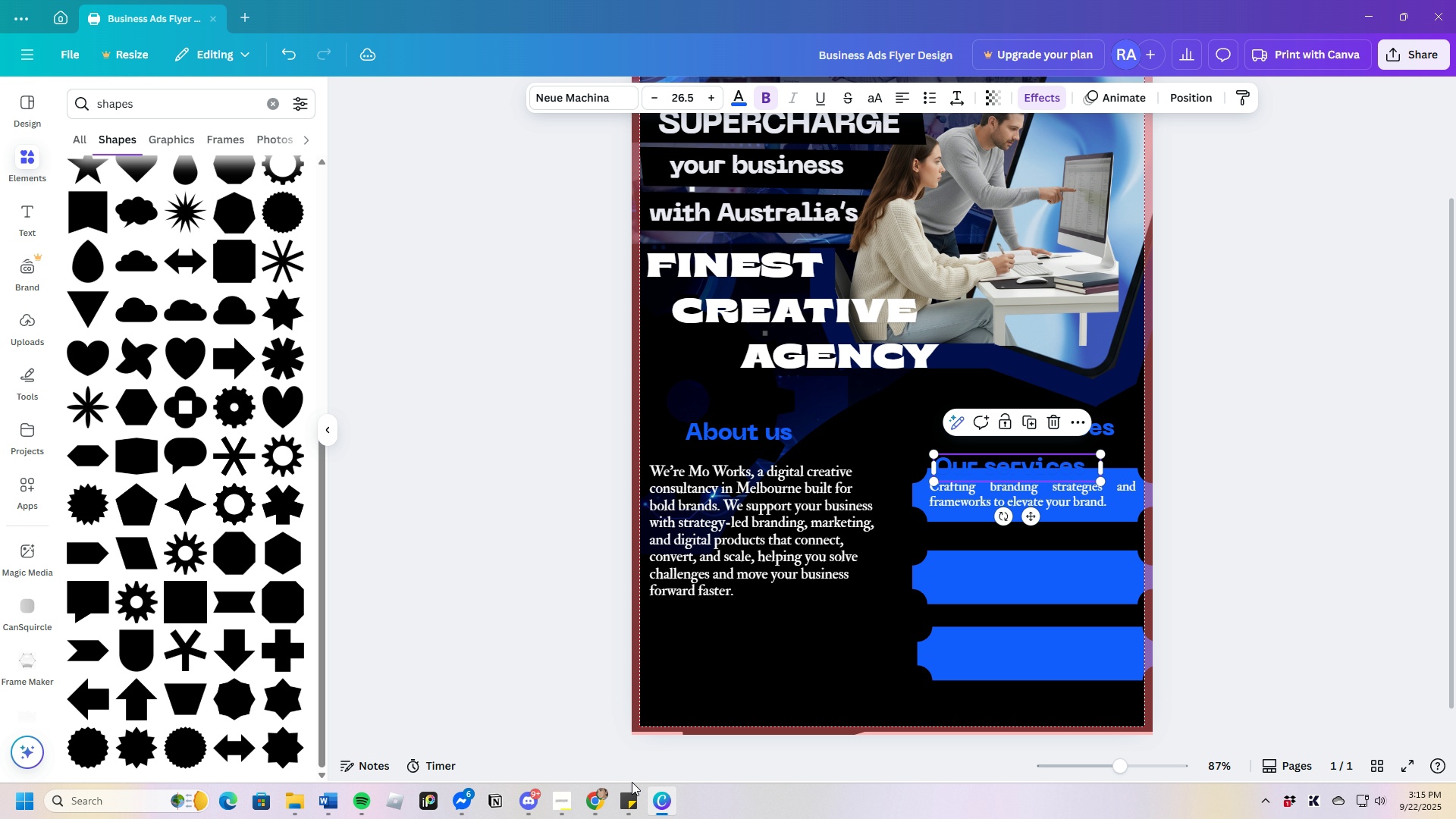 
left_click([592, 800])
 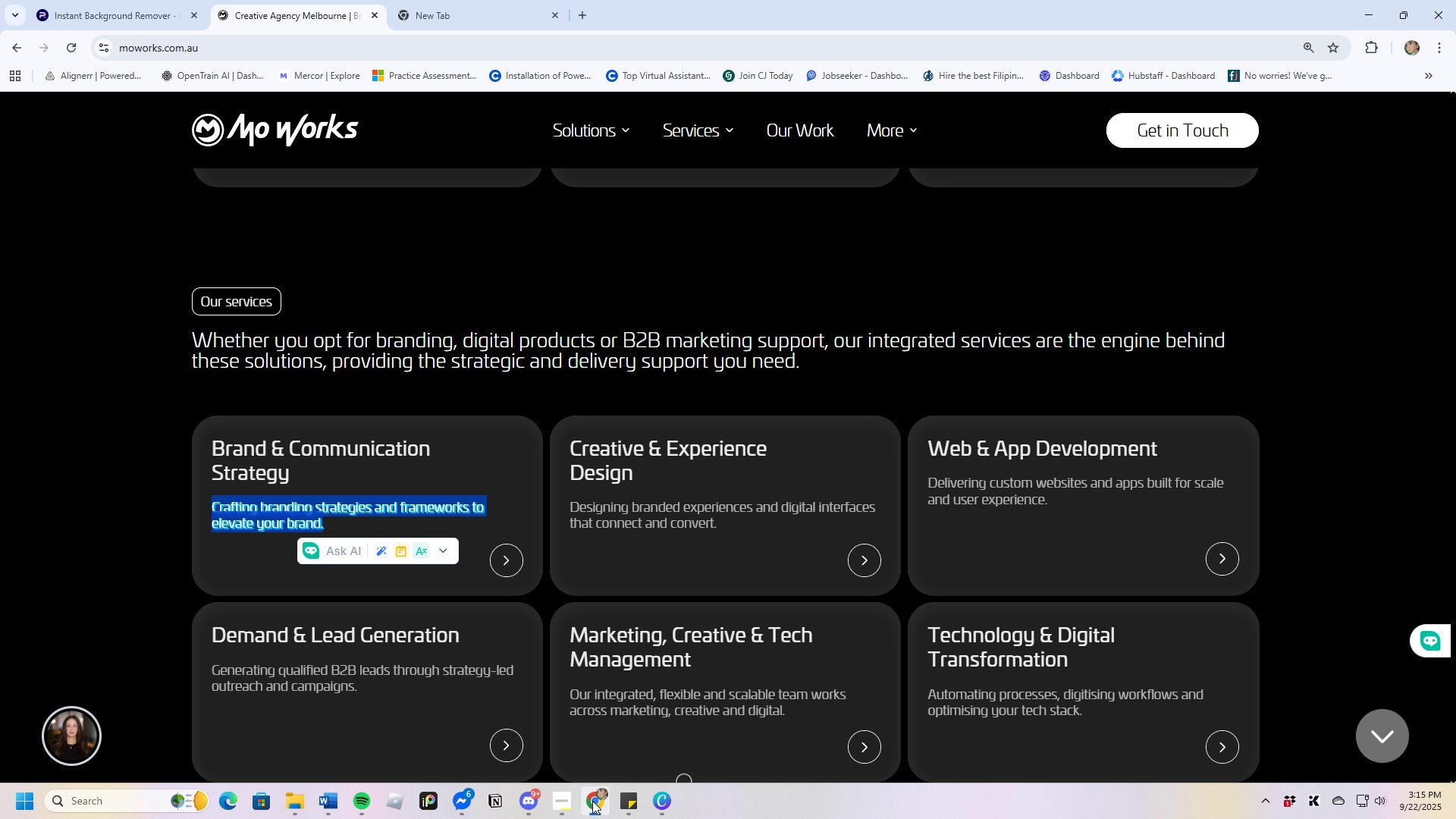 
left_click([592, 801])
 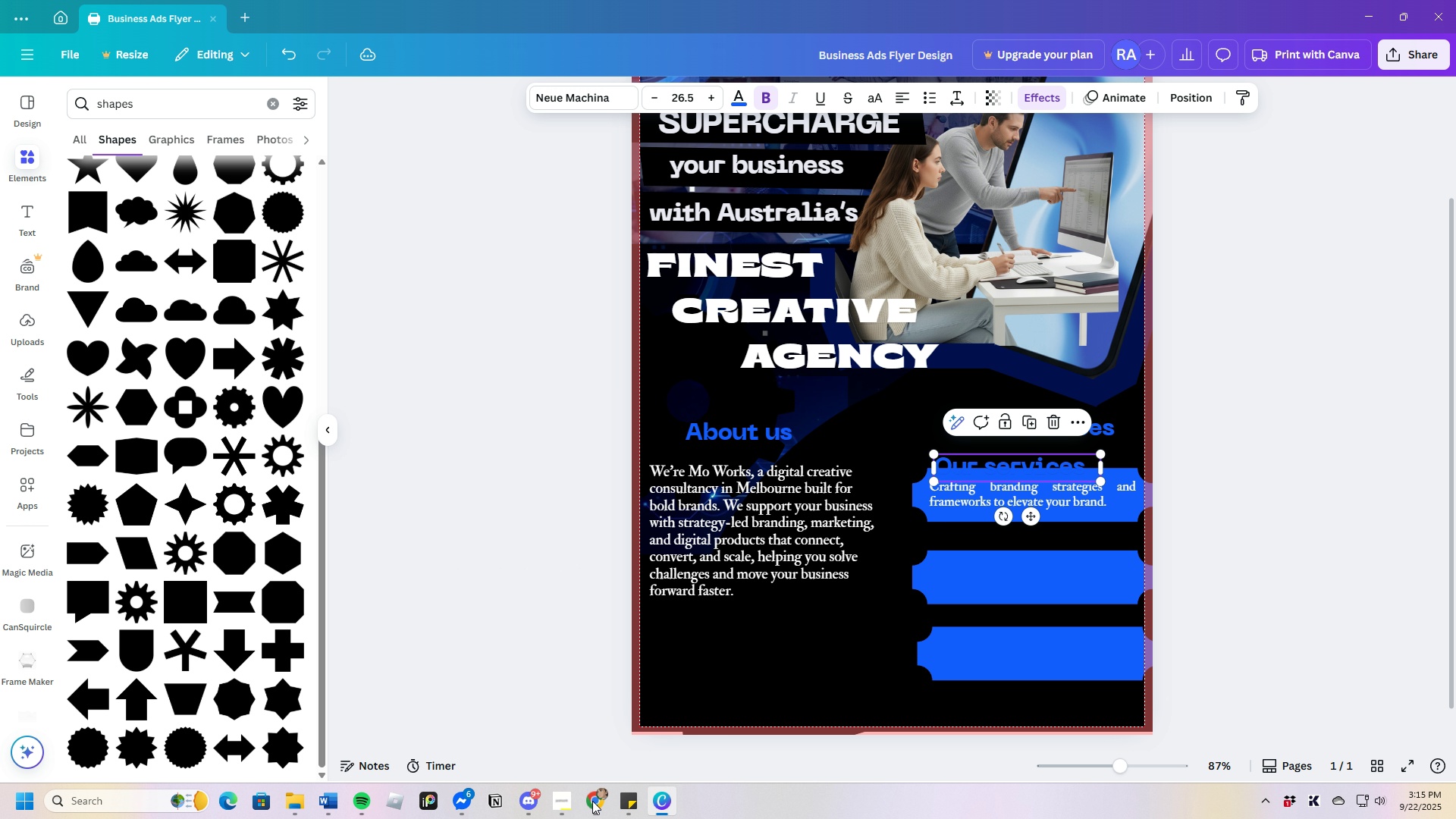 
left_click([592, 801])
 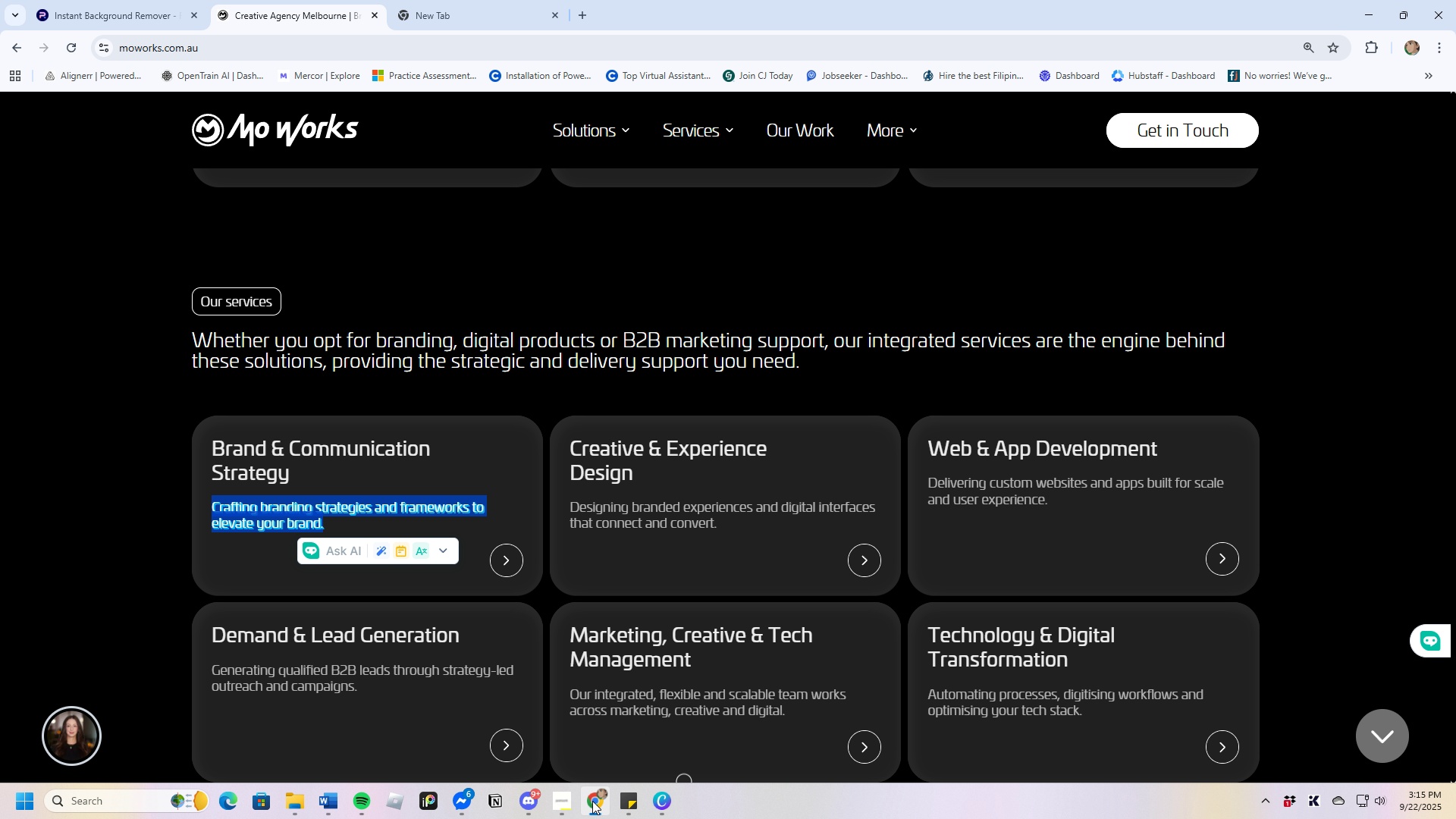 
left_click([592, 801])
 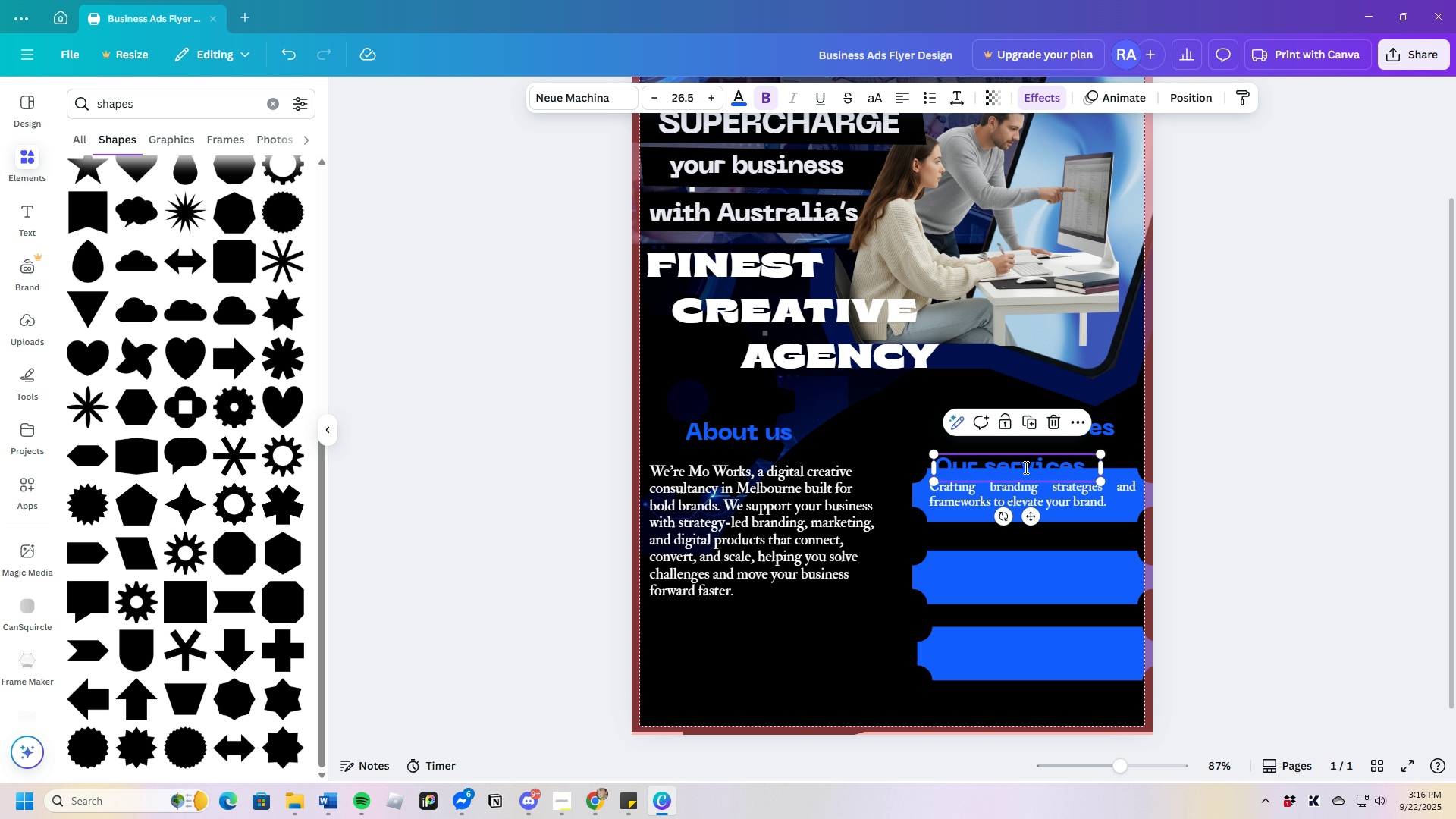 
double_click([1025, 467])
 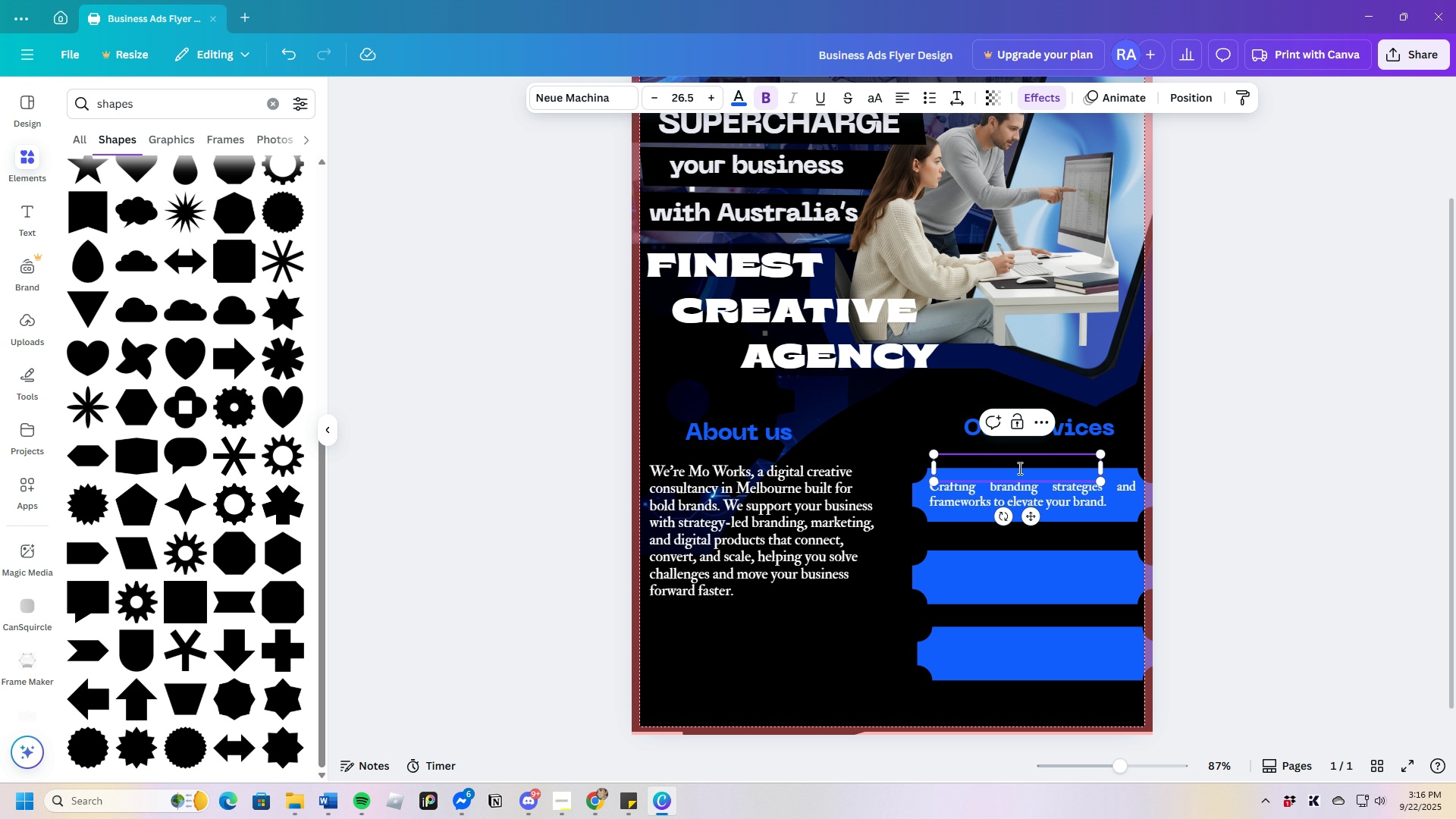 
key(Backspace)
type(Brand )
 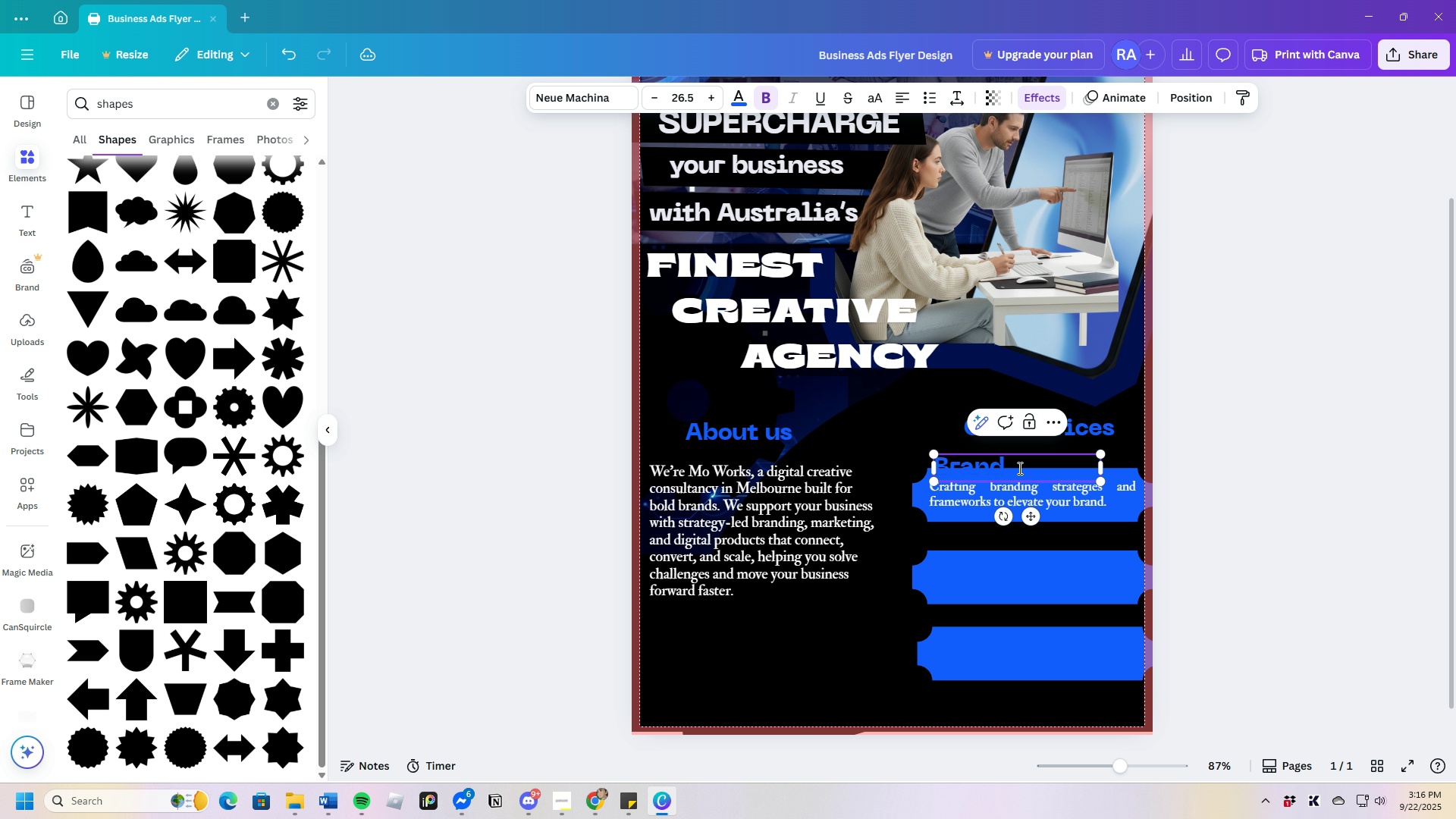 
wait(5.46)
 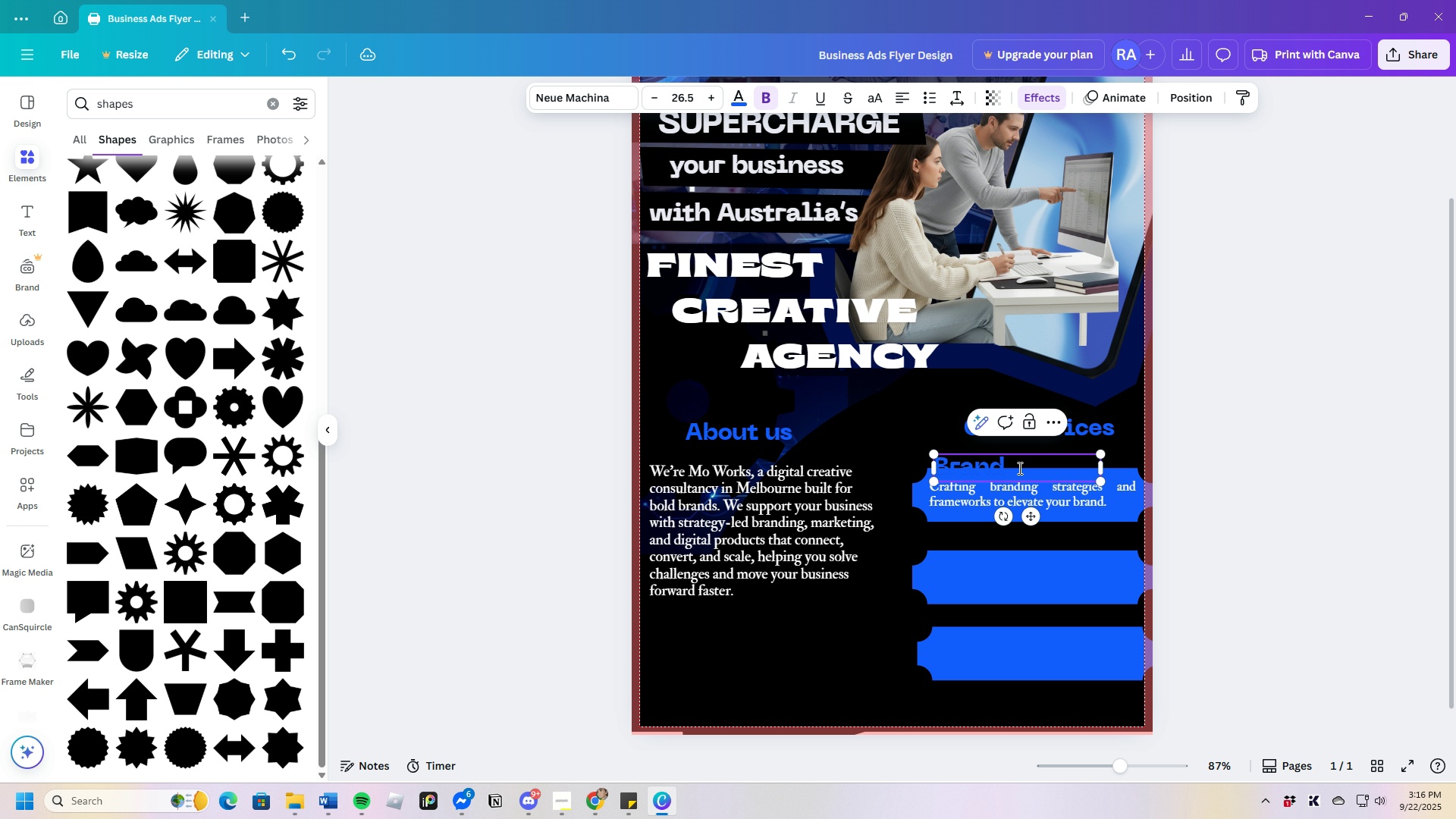 
type(& Communication Strayegy)
 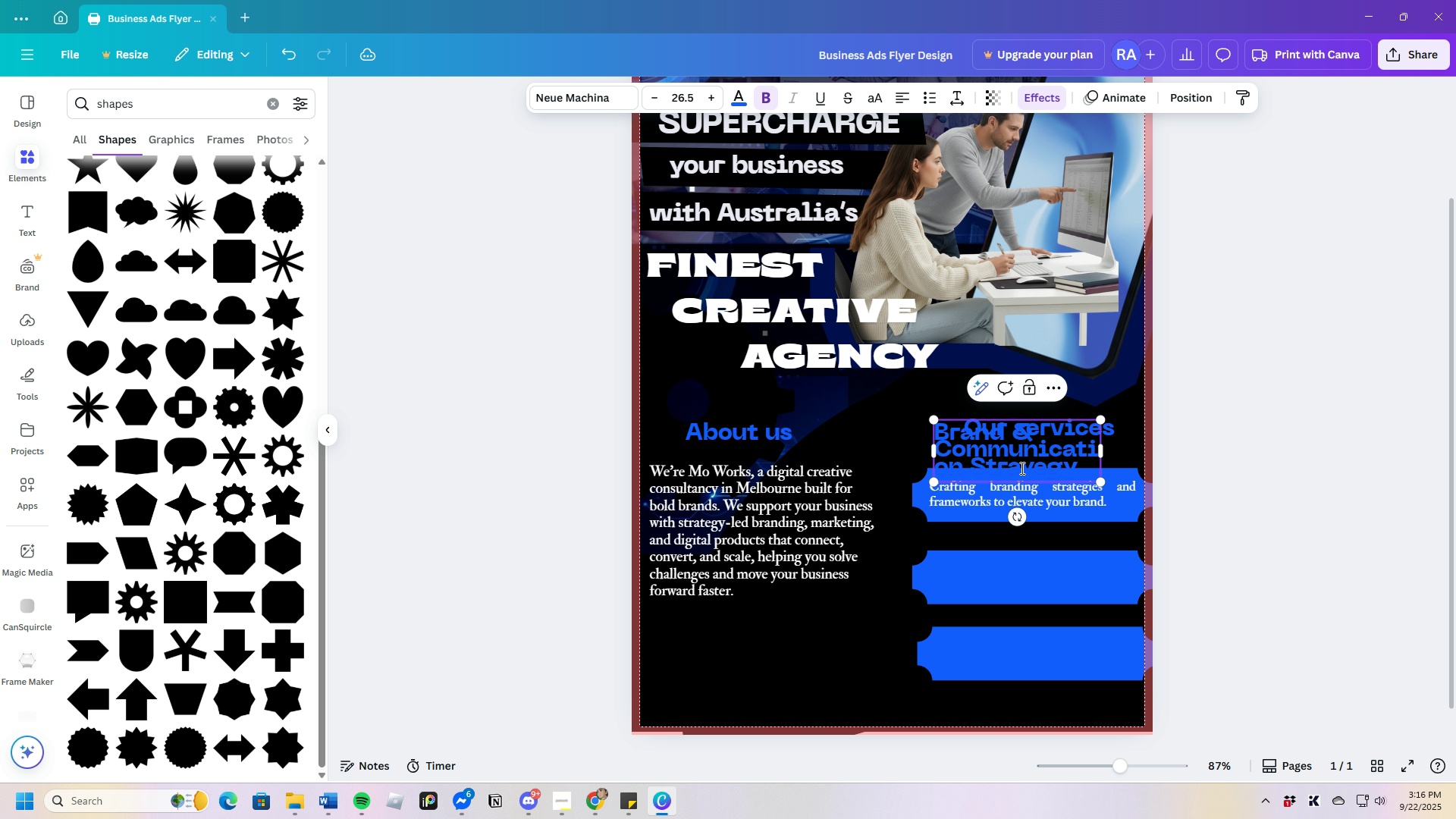 
left_click_drag(start_coordinate=[934, 452], to_coordinate=[814, 454])
 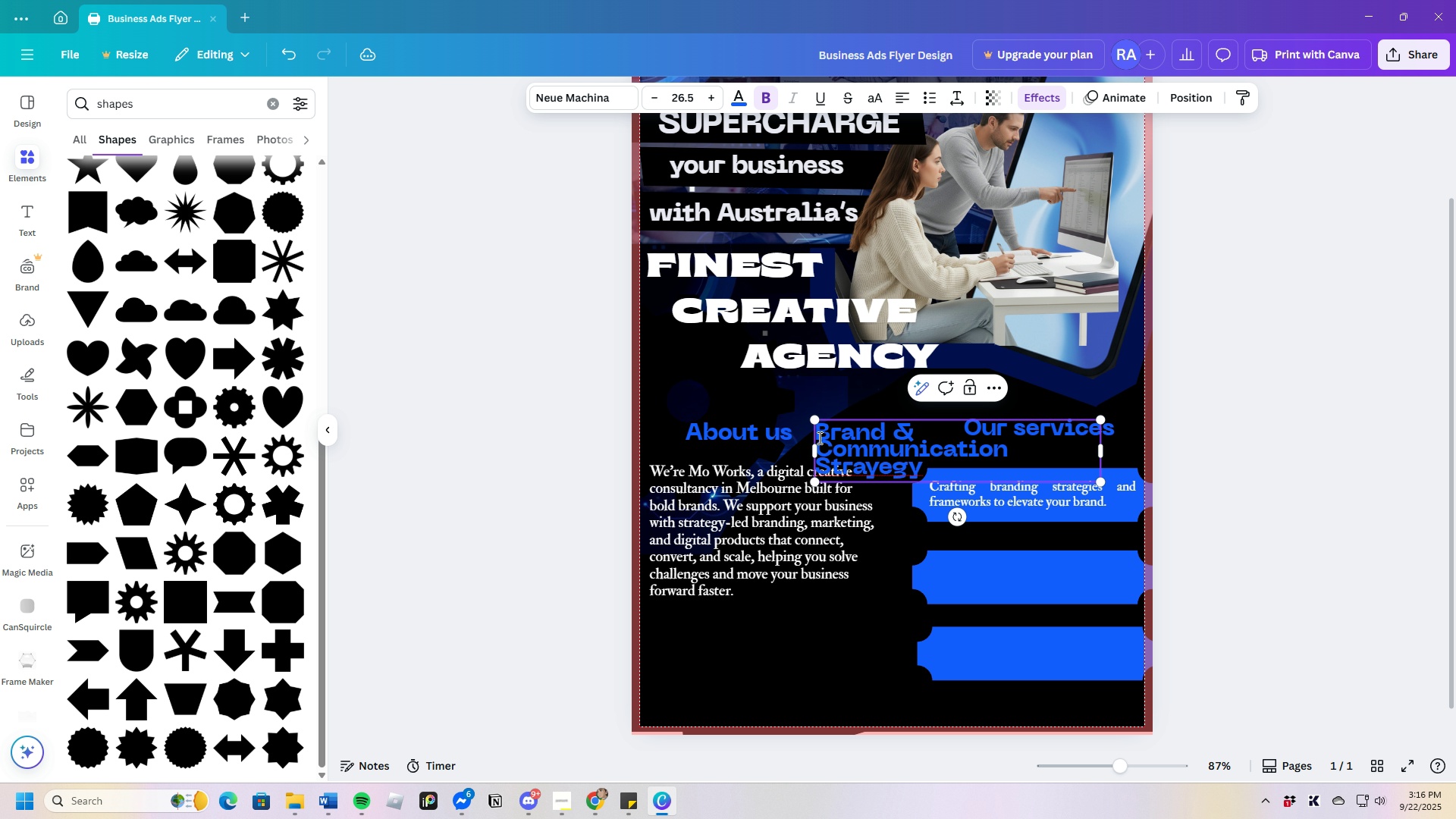 
left_click_drag(start_coordinate=[818, 438], to_coordinate=[932, 479])
 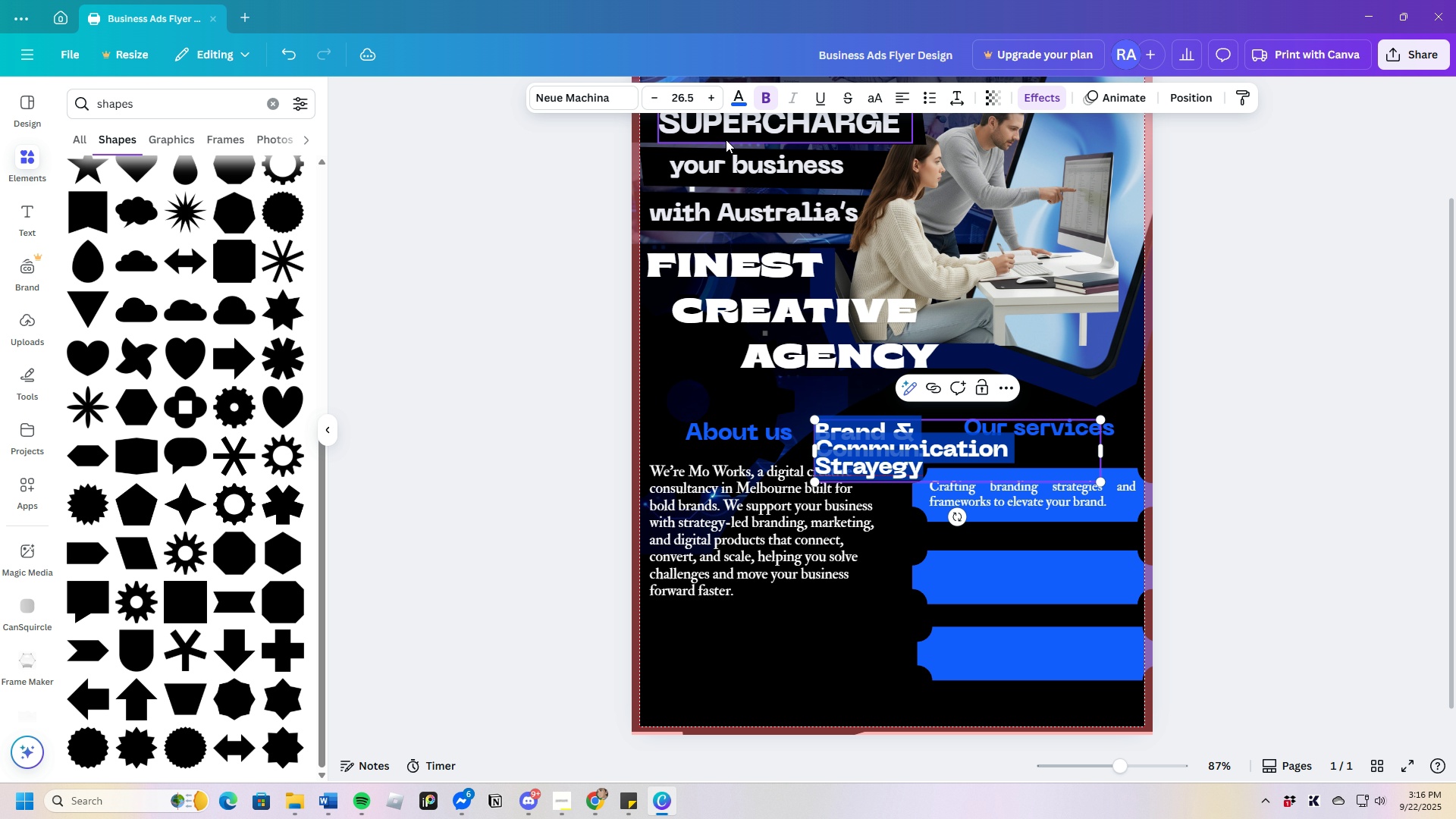 
left_click([739, 98])
 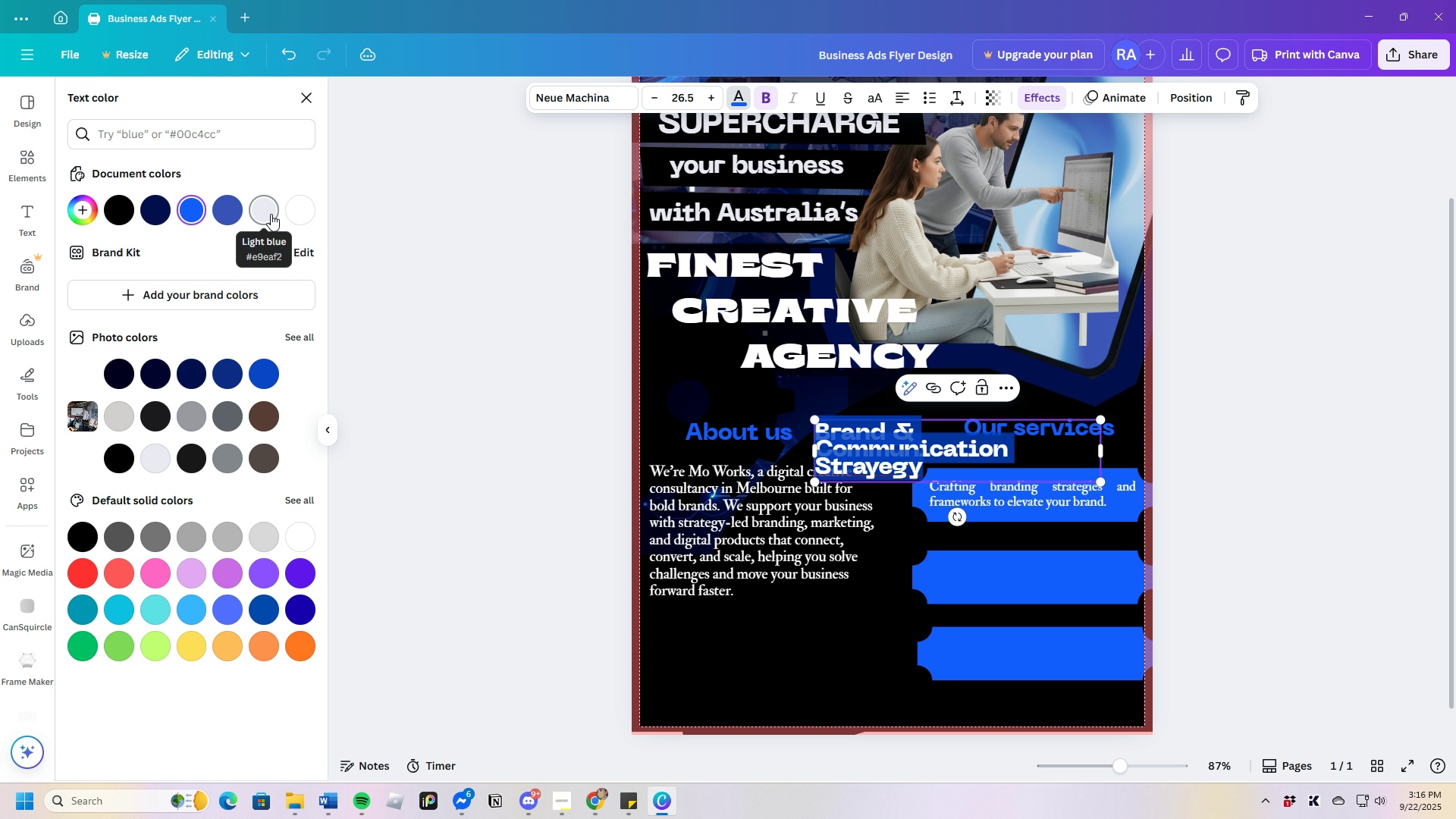 
left_click([292, 212])
 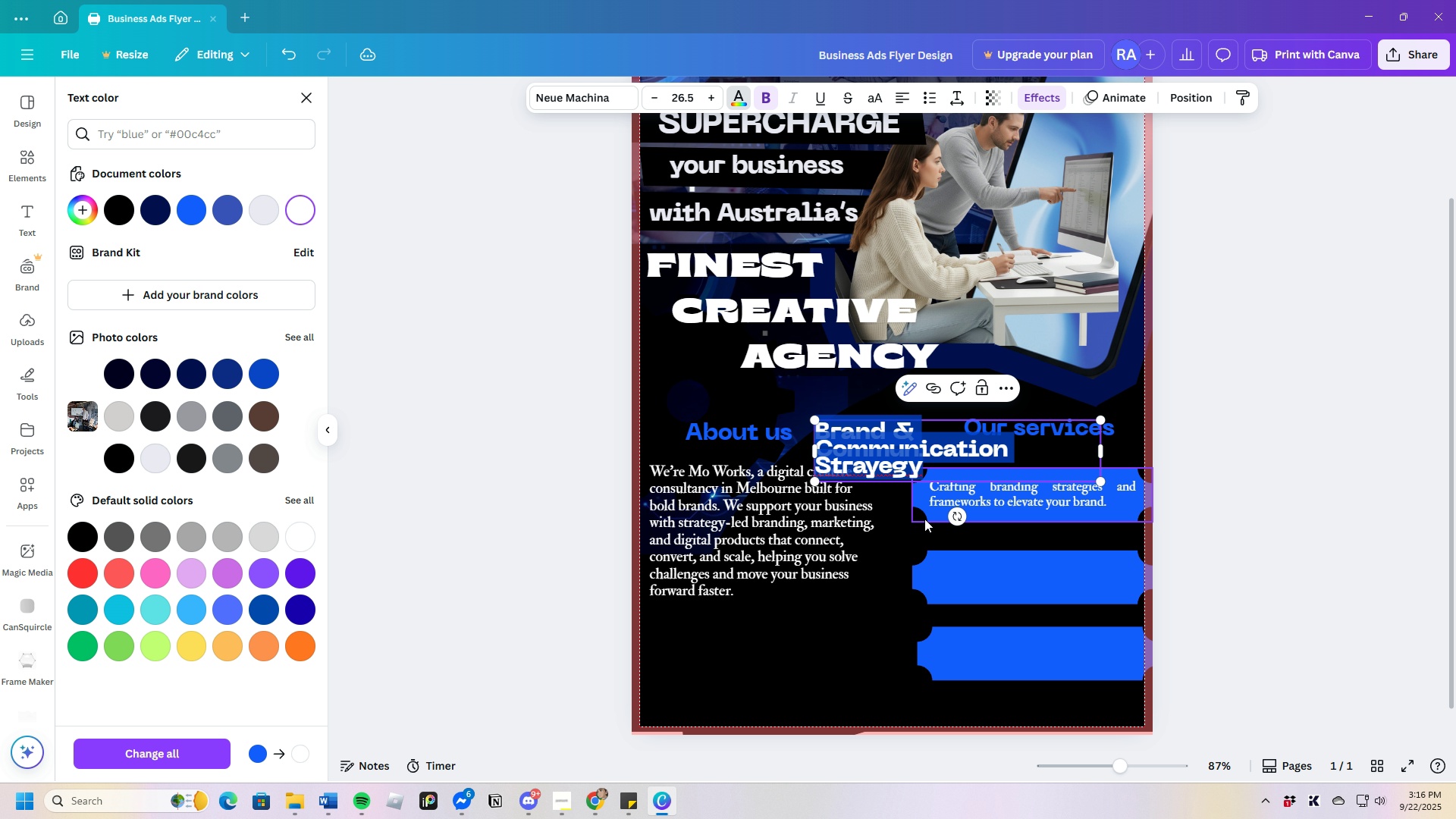 
left_click([923, 519])
 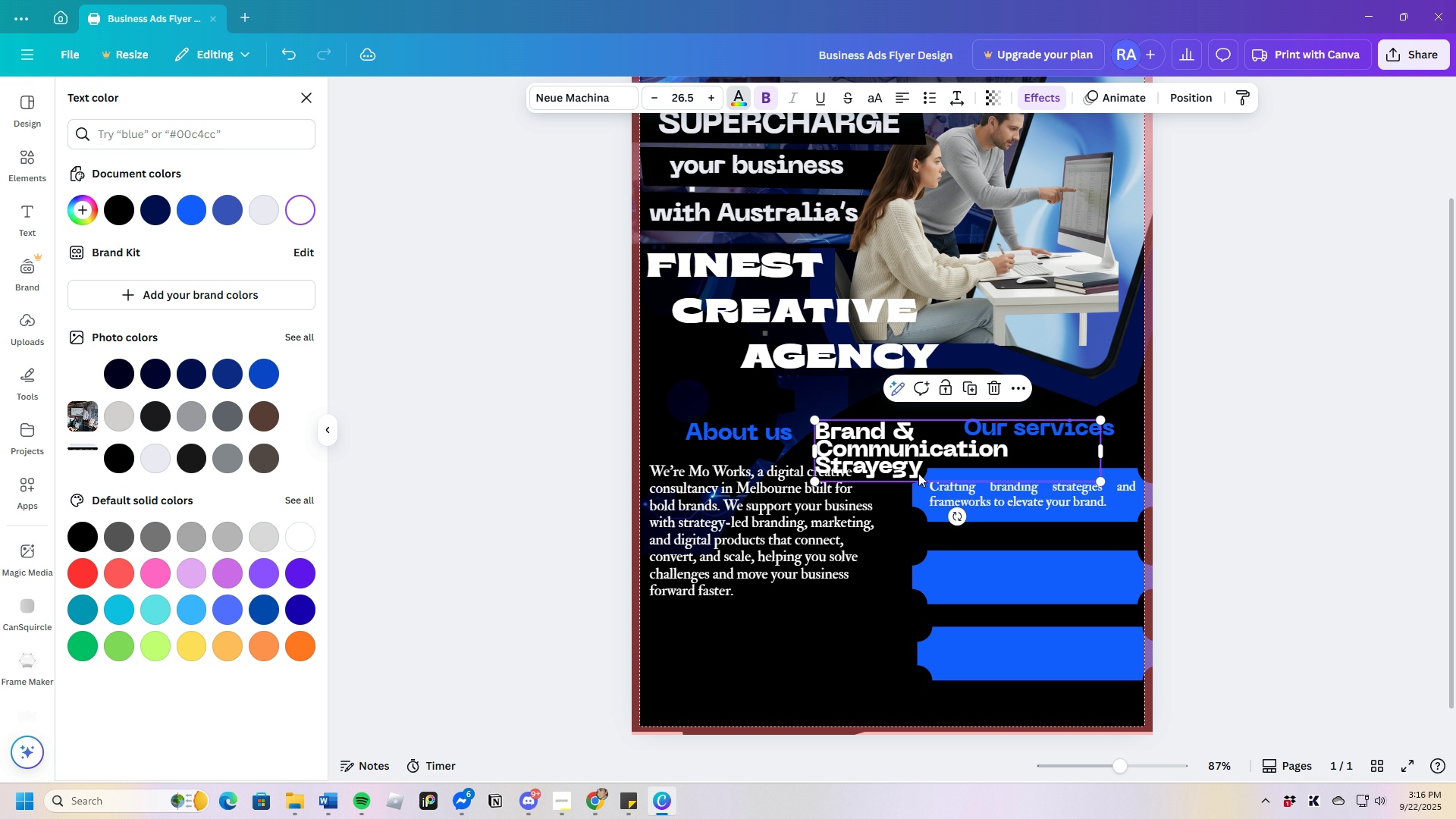 
left_click([877, 467])
 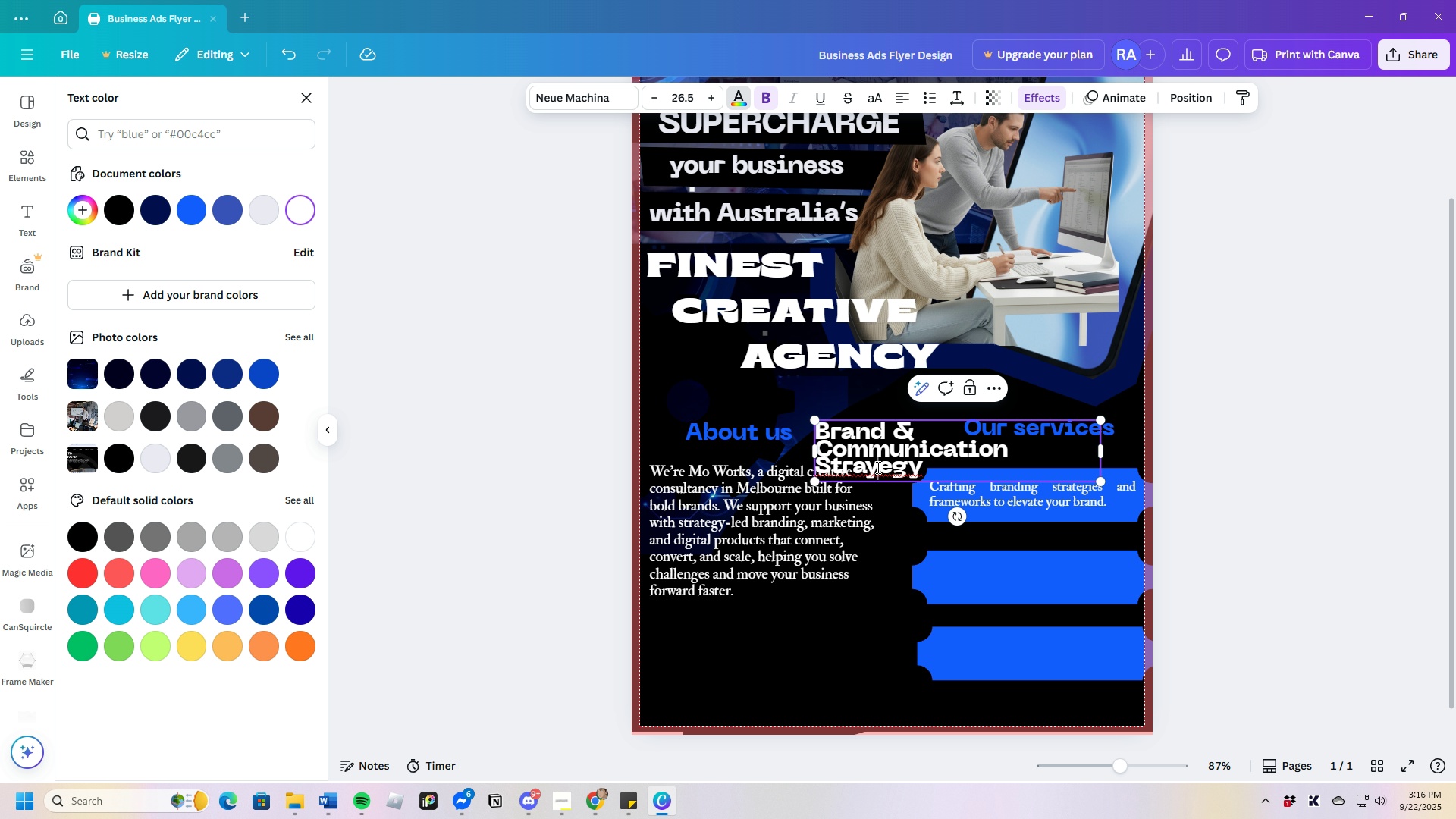 
left_click([877, 467])
 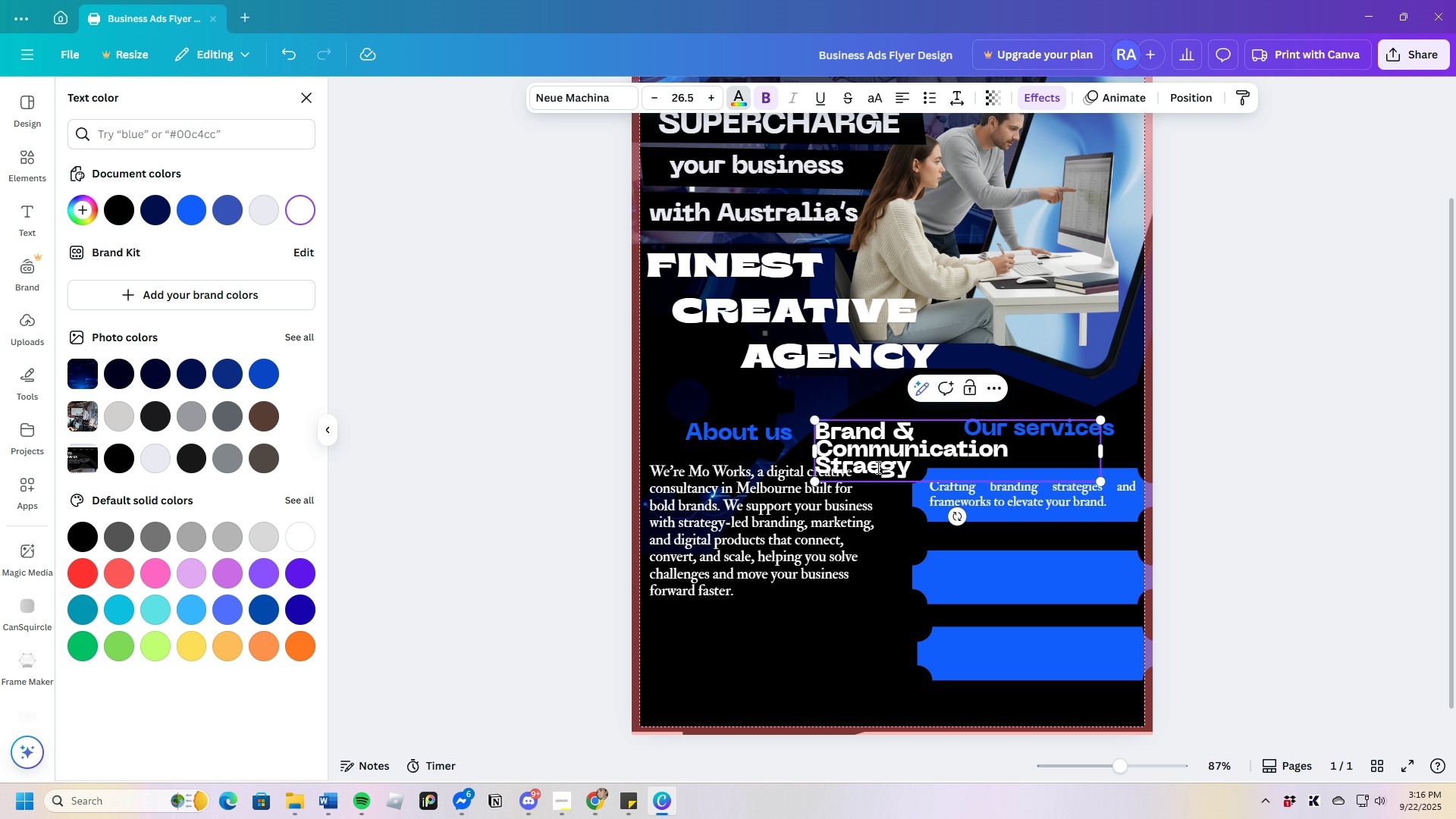 
key(Backspace)
 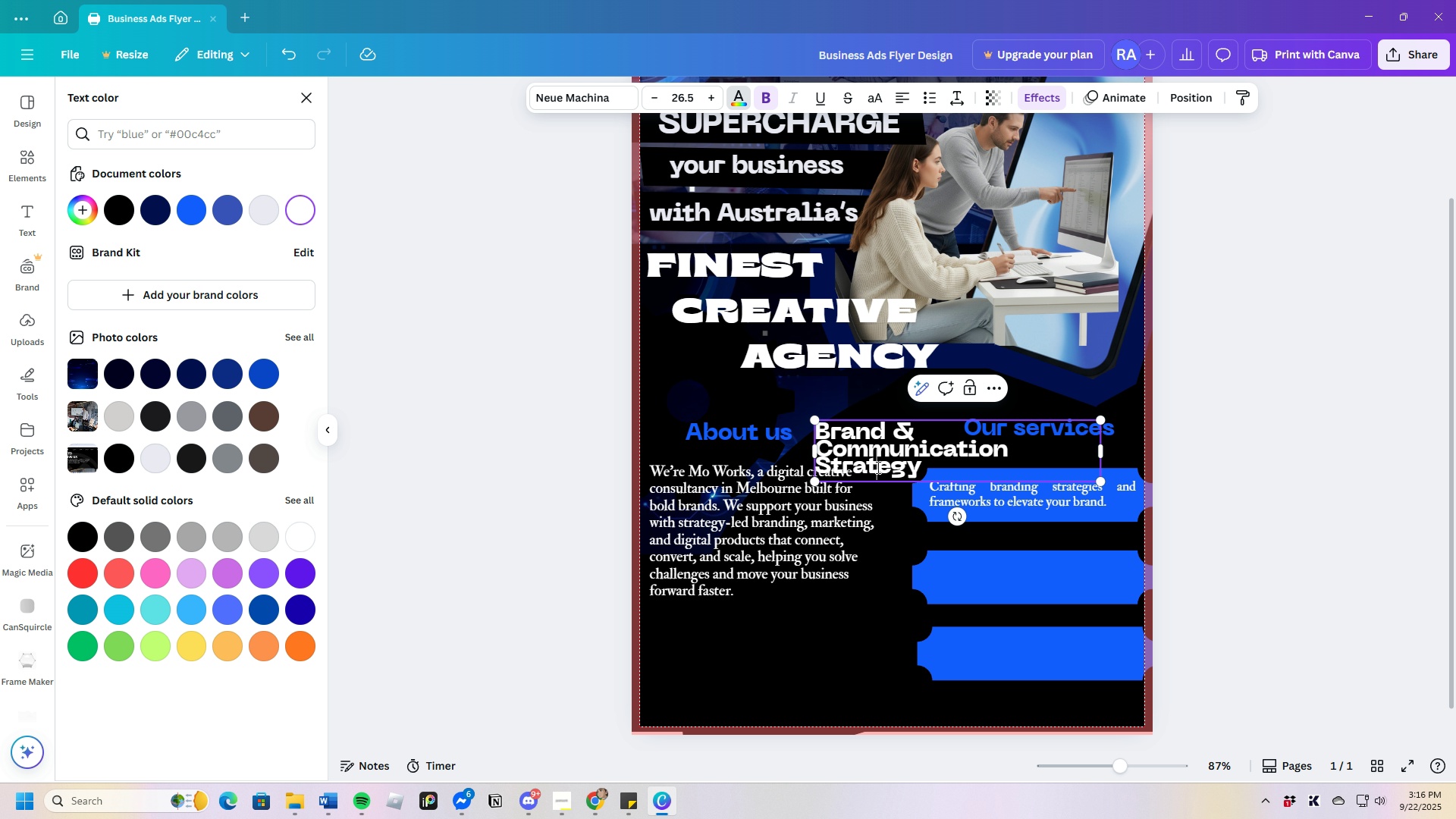 
key(T)
 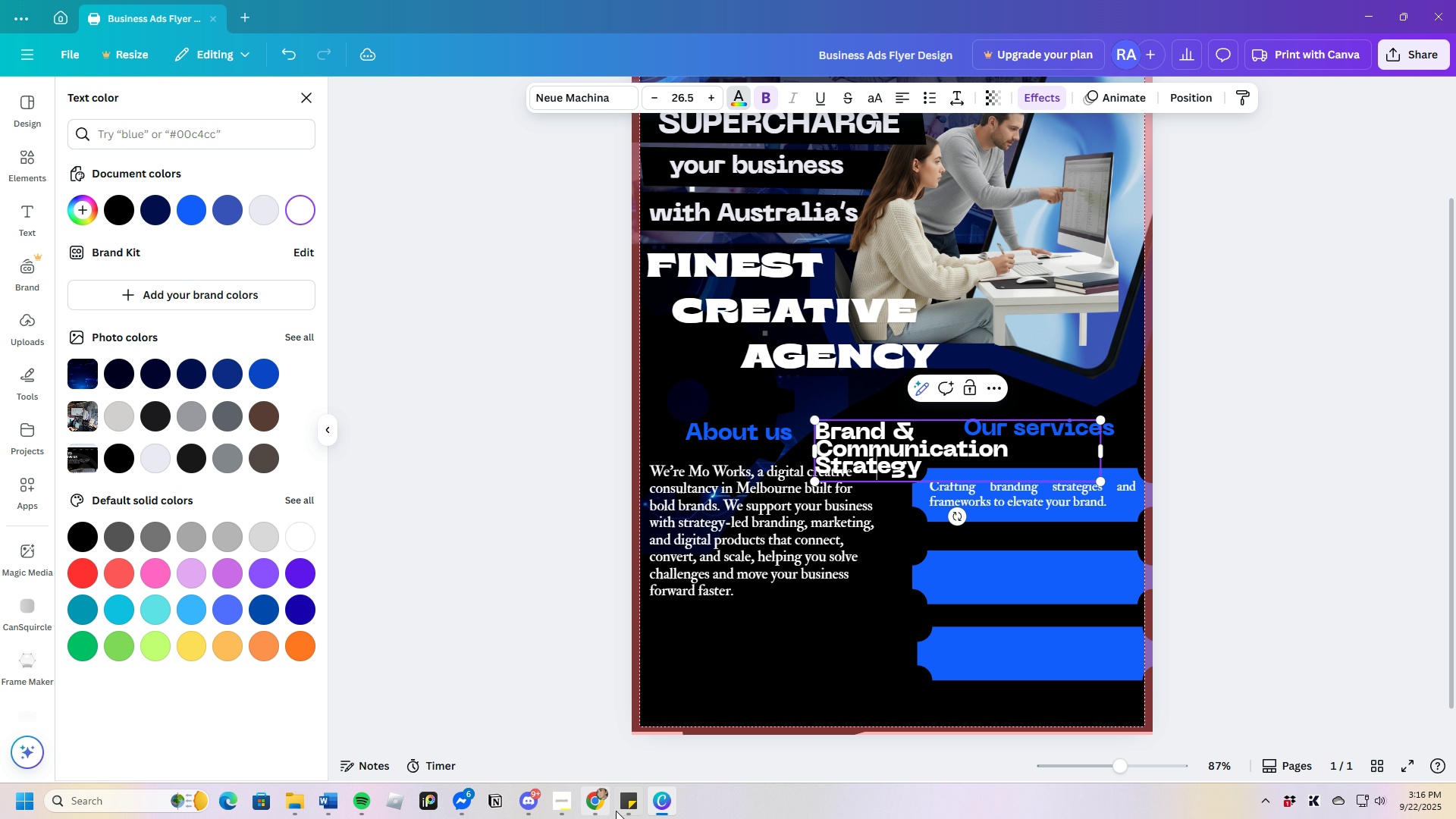 
left_click([601, 802])
 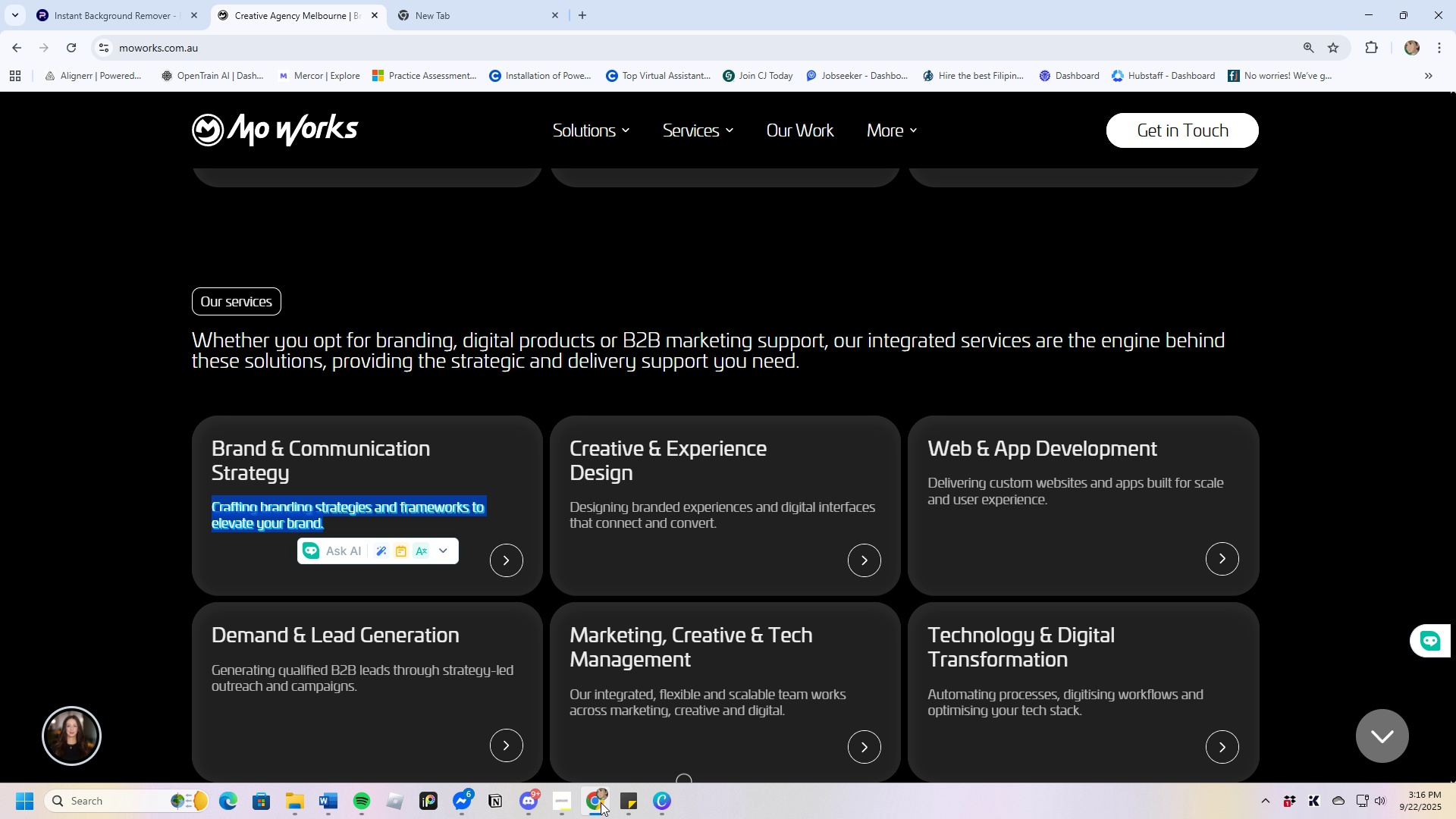 
wait(6.38)
 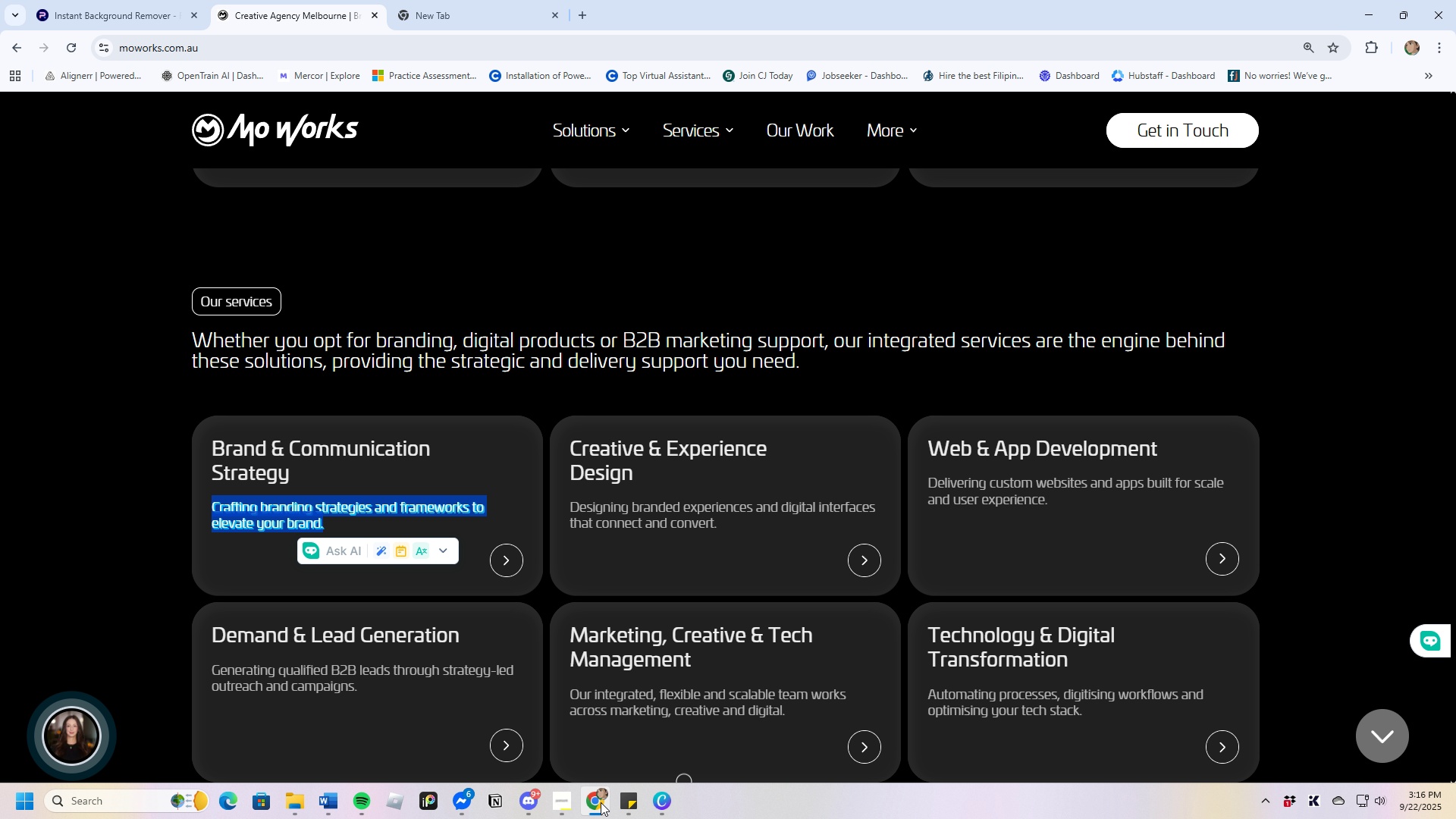 
left_click([656, 808])
 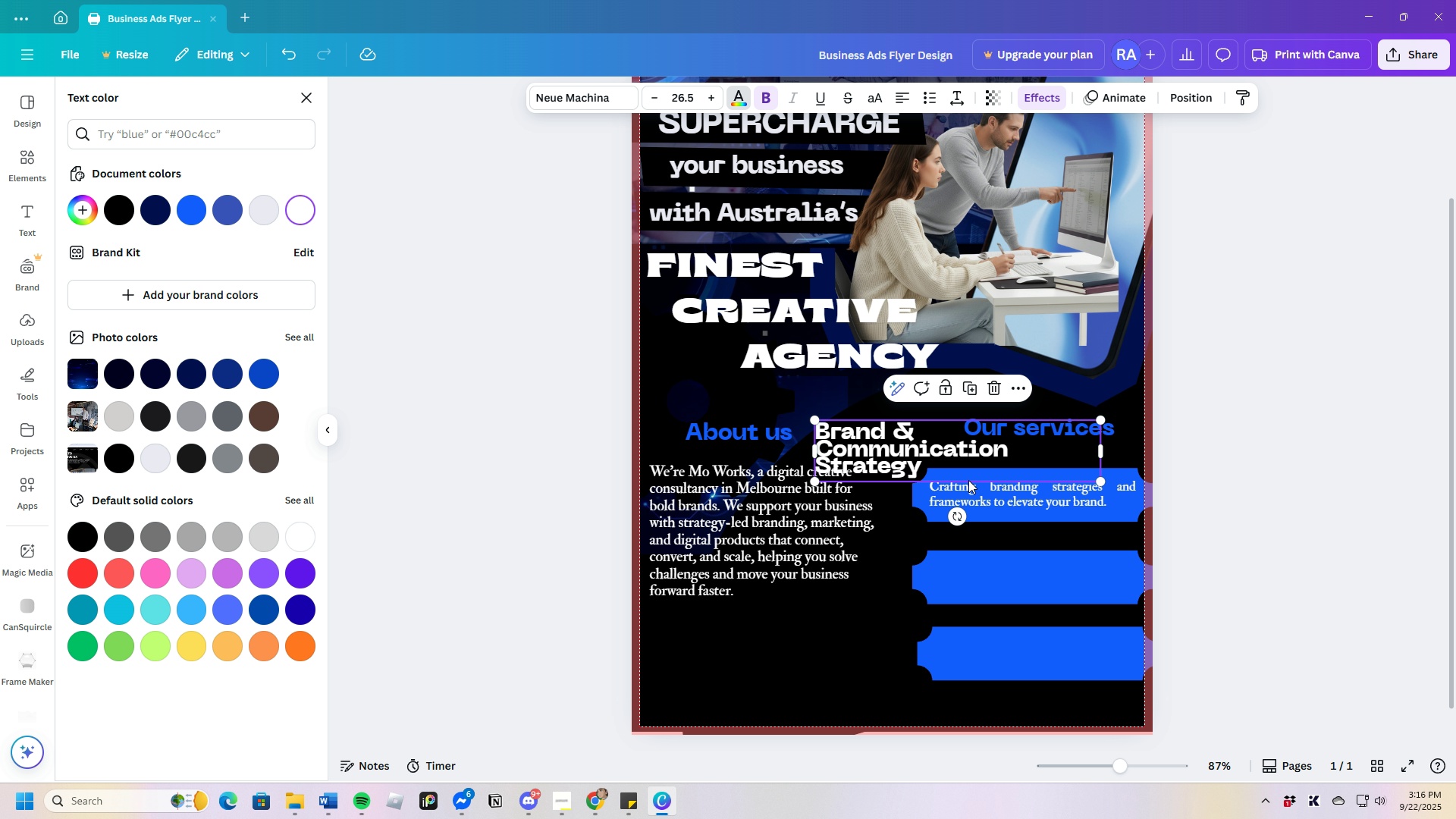 
wait(5.32)
 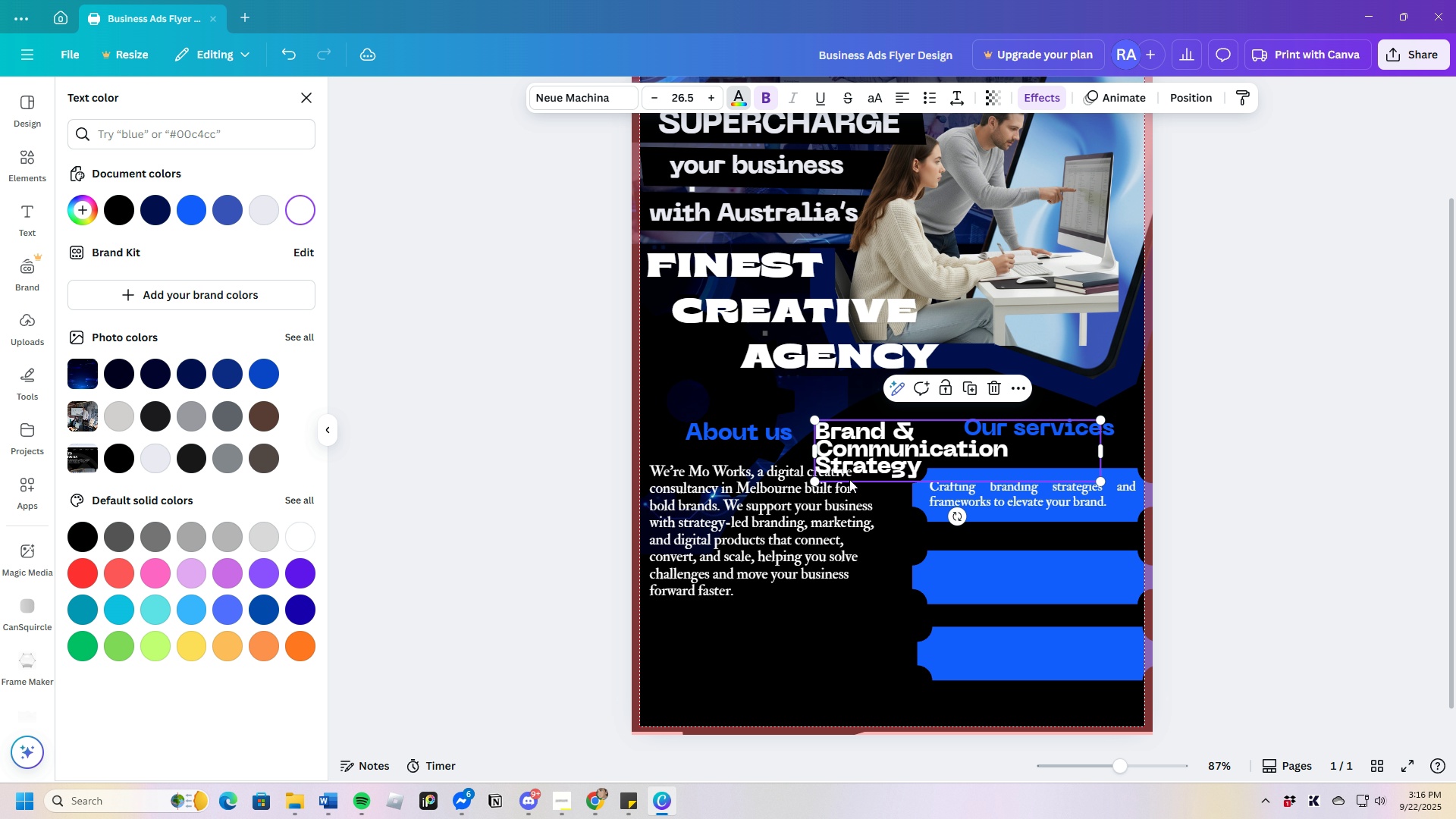 
left_click_drag(start_coordinate=[1103, 448], to_coordinate=[1248, 469])
 